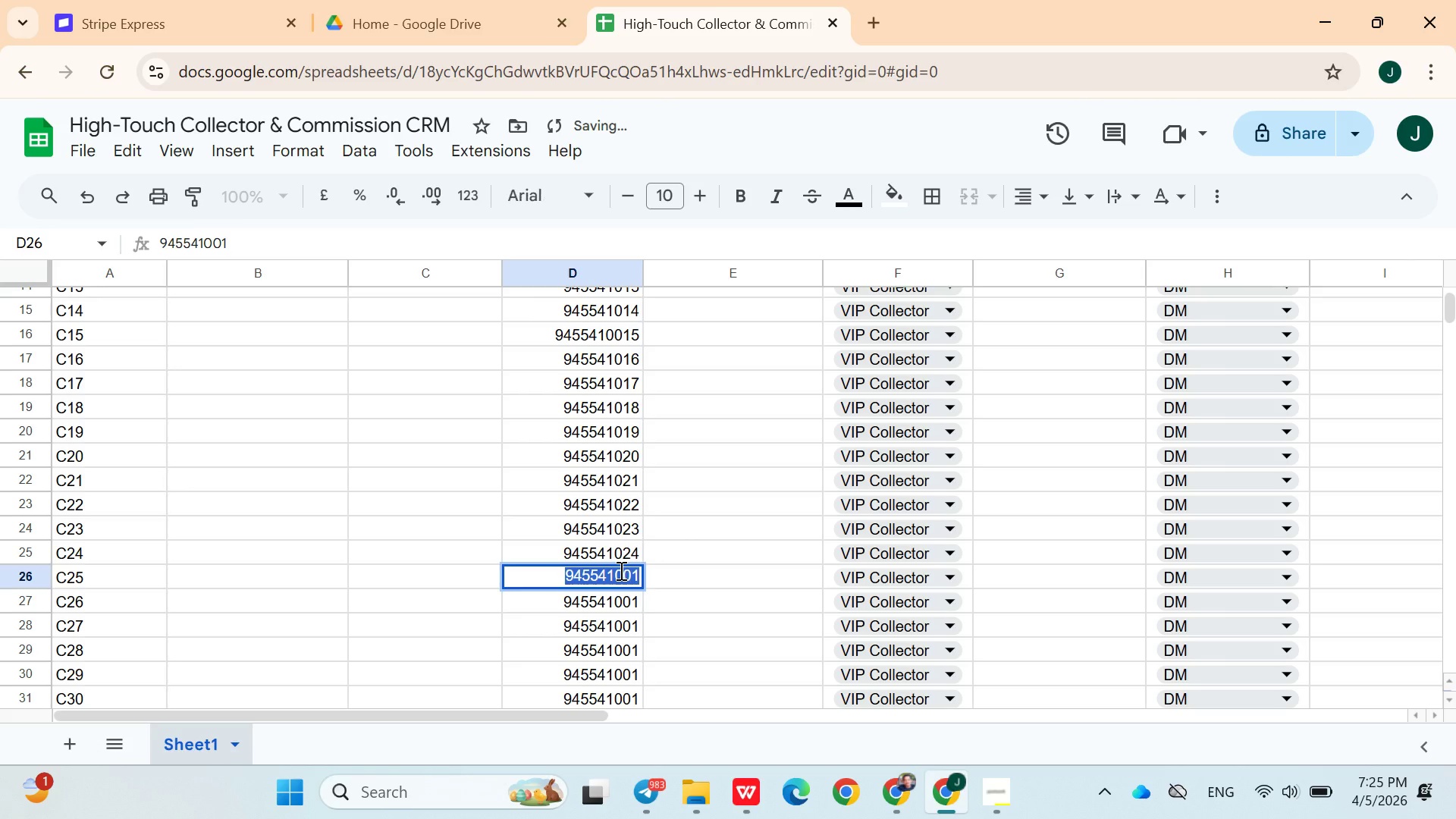 
triple_click([620, 570])
 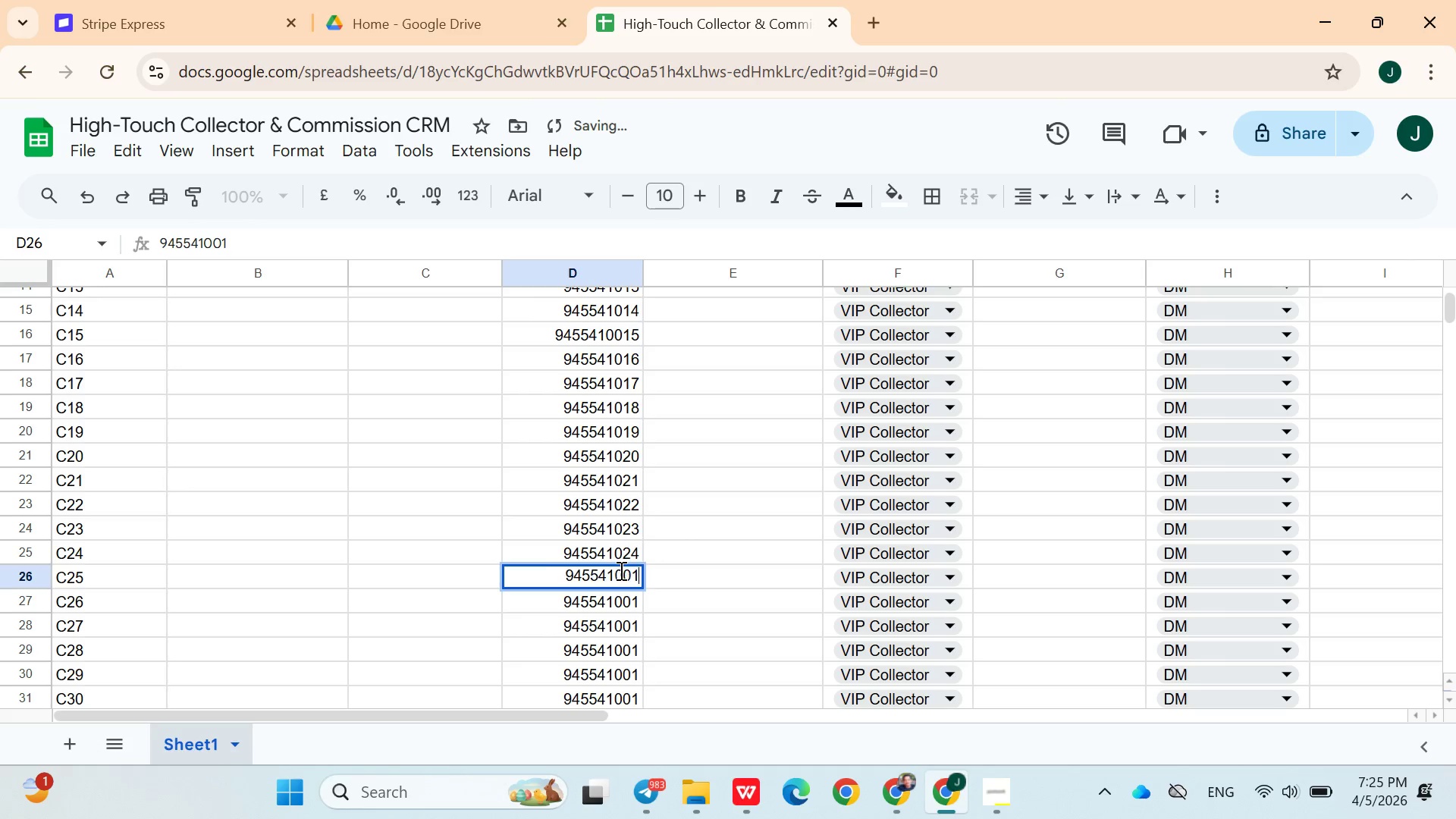 
key(ArrowRight)
 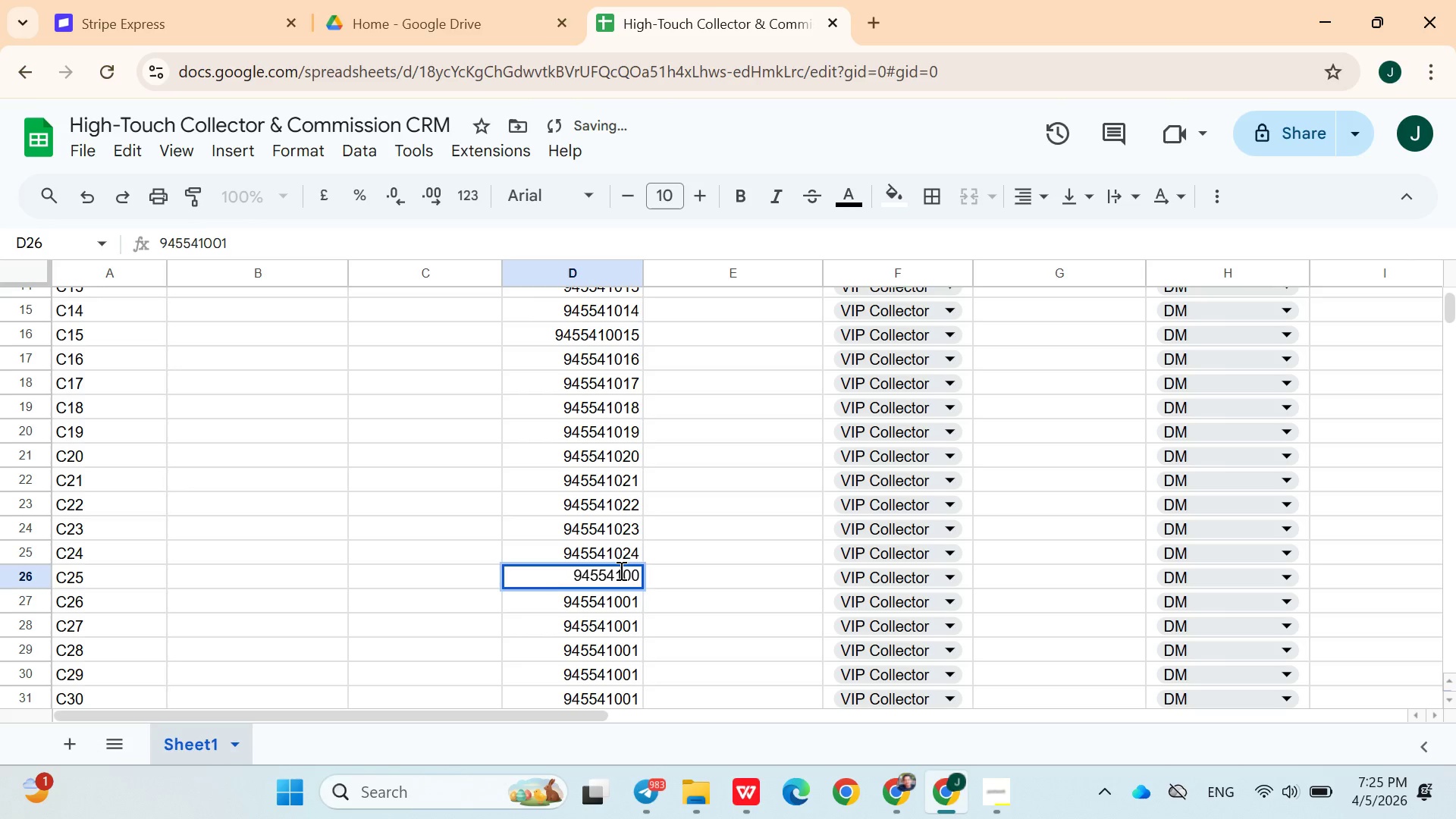 
key(Backspace)
key(Backspace)
type(25)
 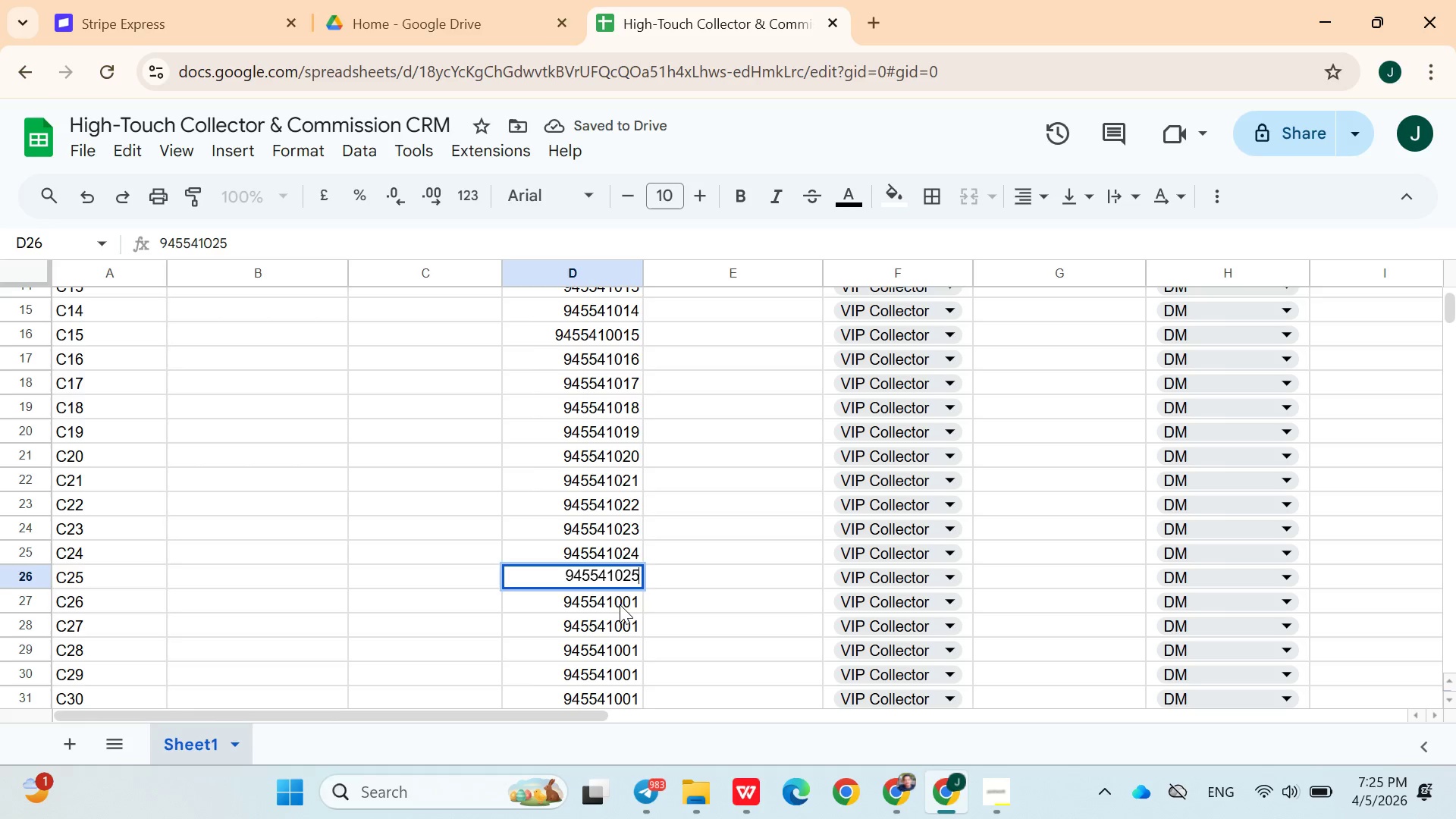 
double_click([620, 604])
 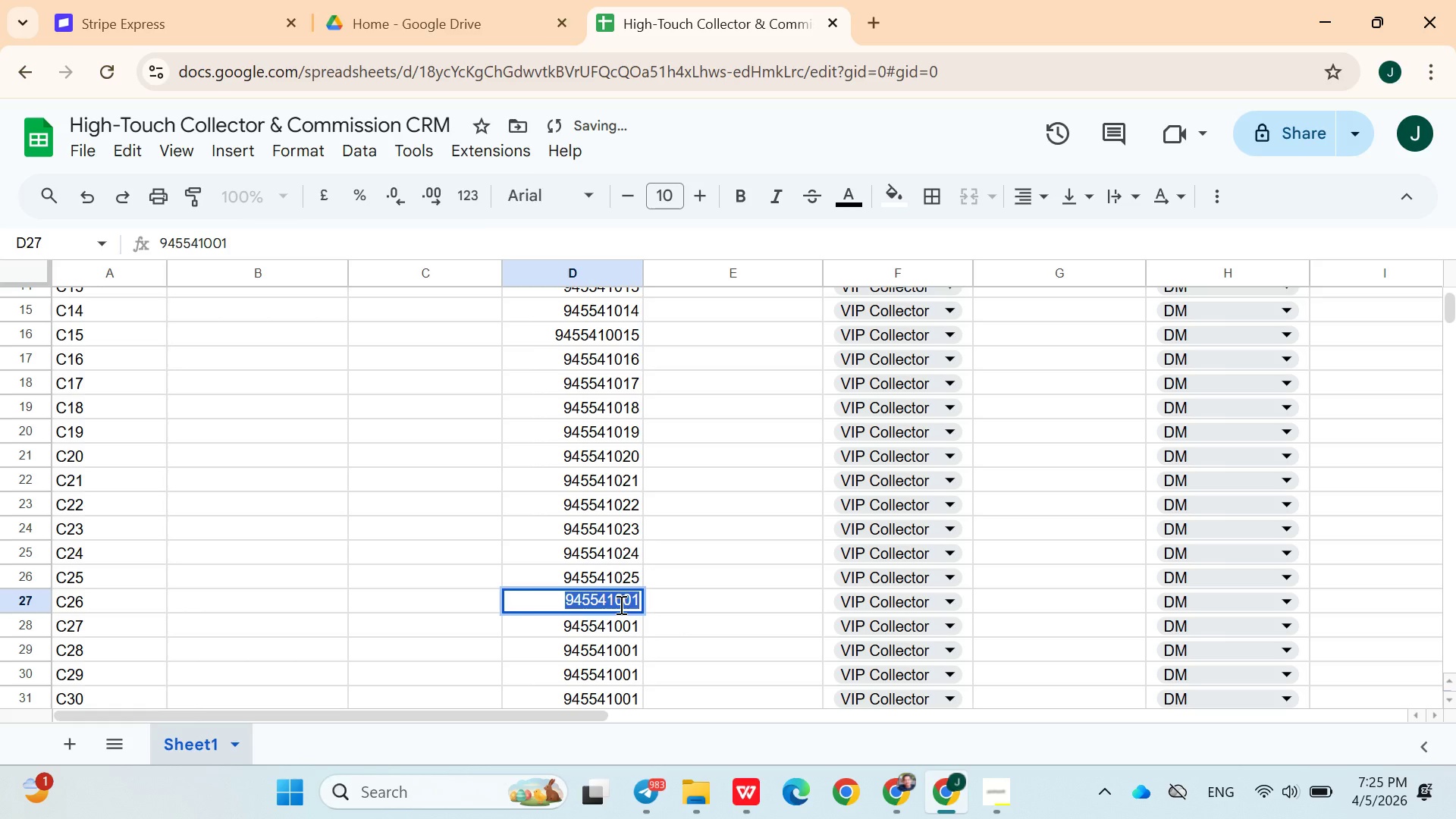 
triple_click([620, 604])
 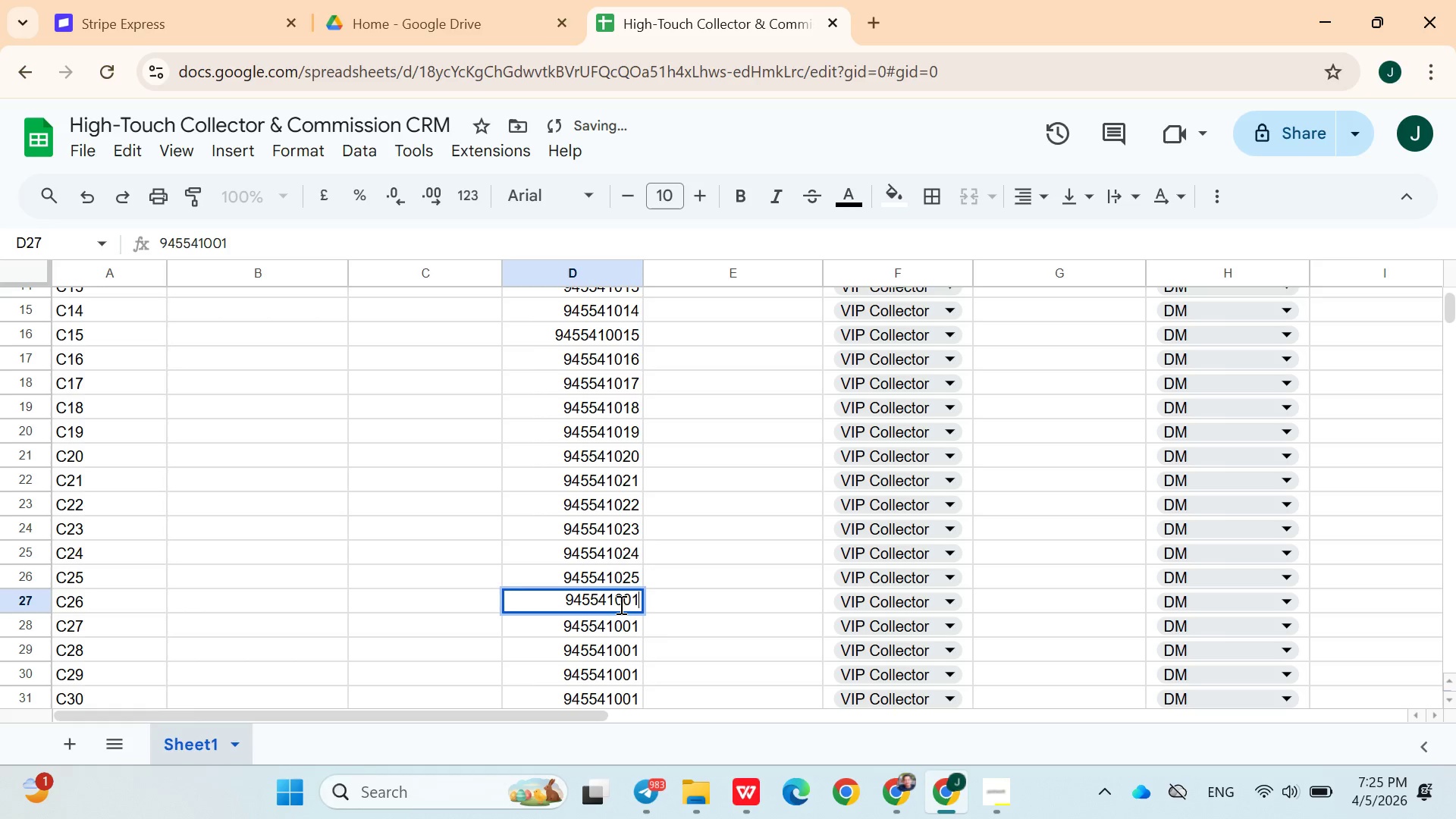 
key(ArrowRight)
 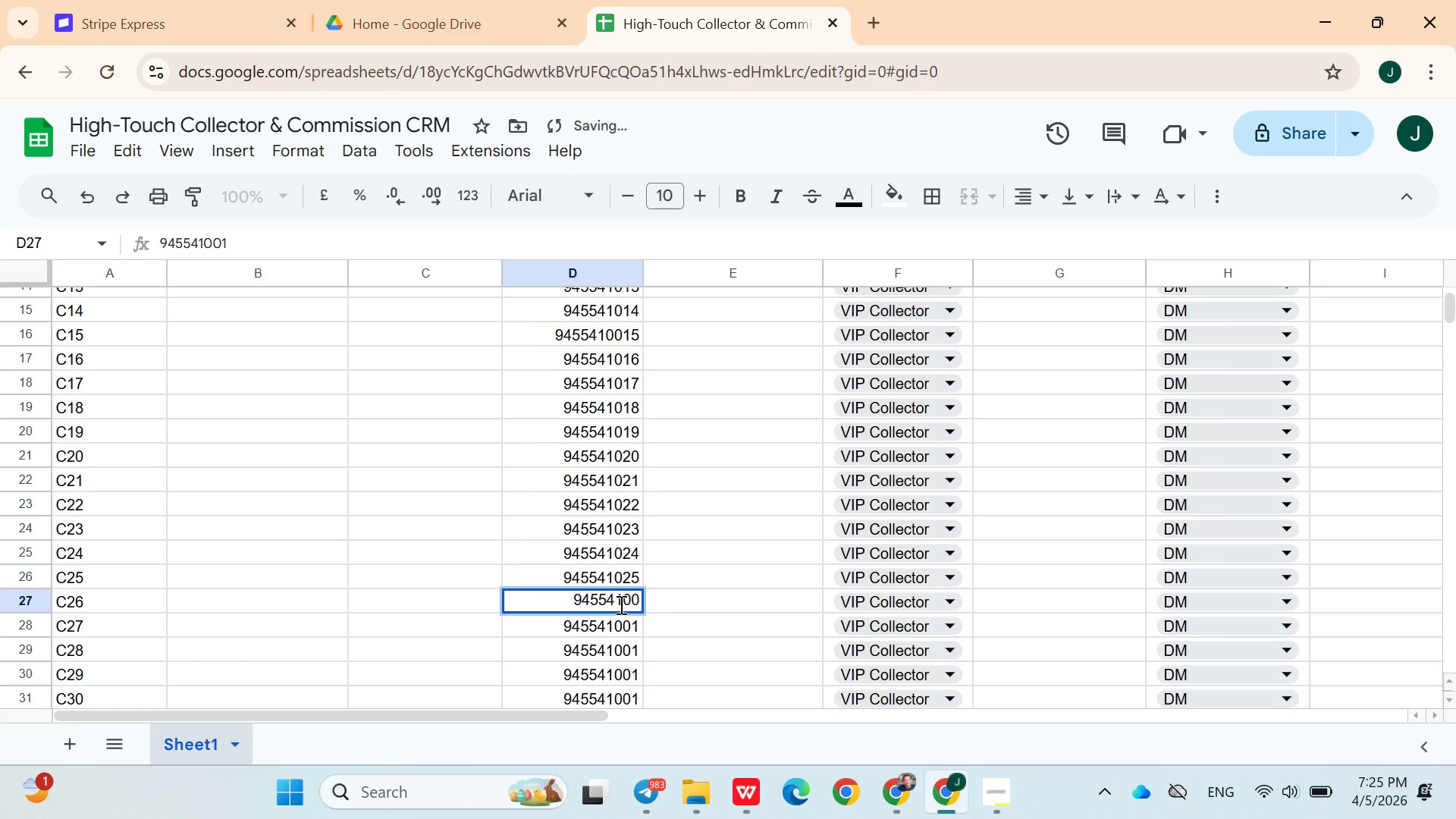 
key(Backspace)
key(Backspace)
type(26)
 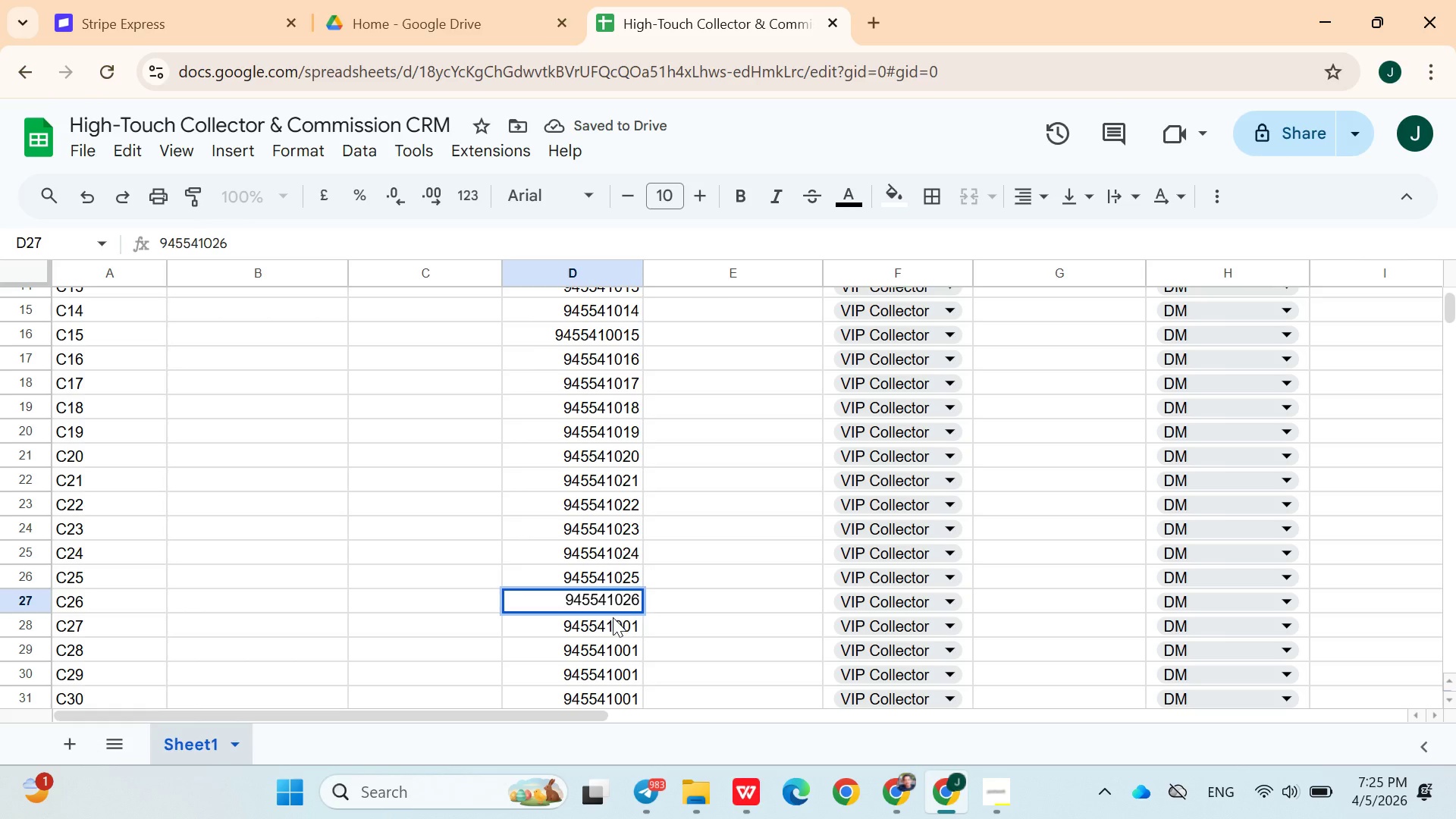 
double_click([612, 617])
 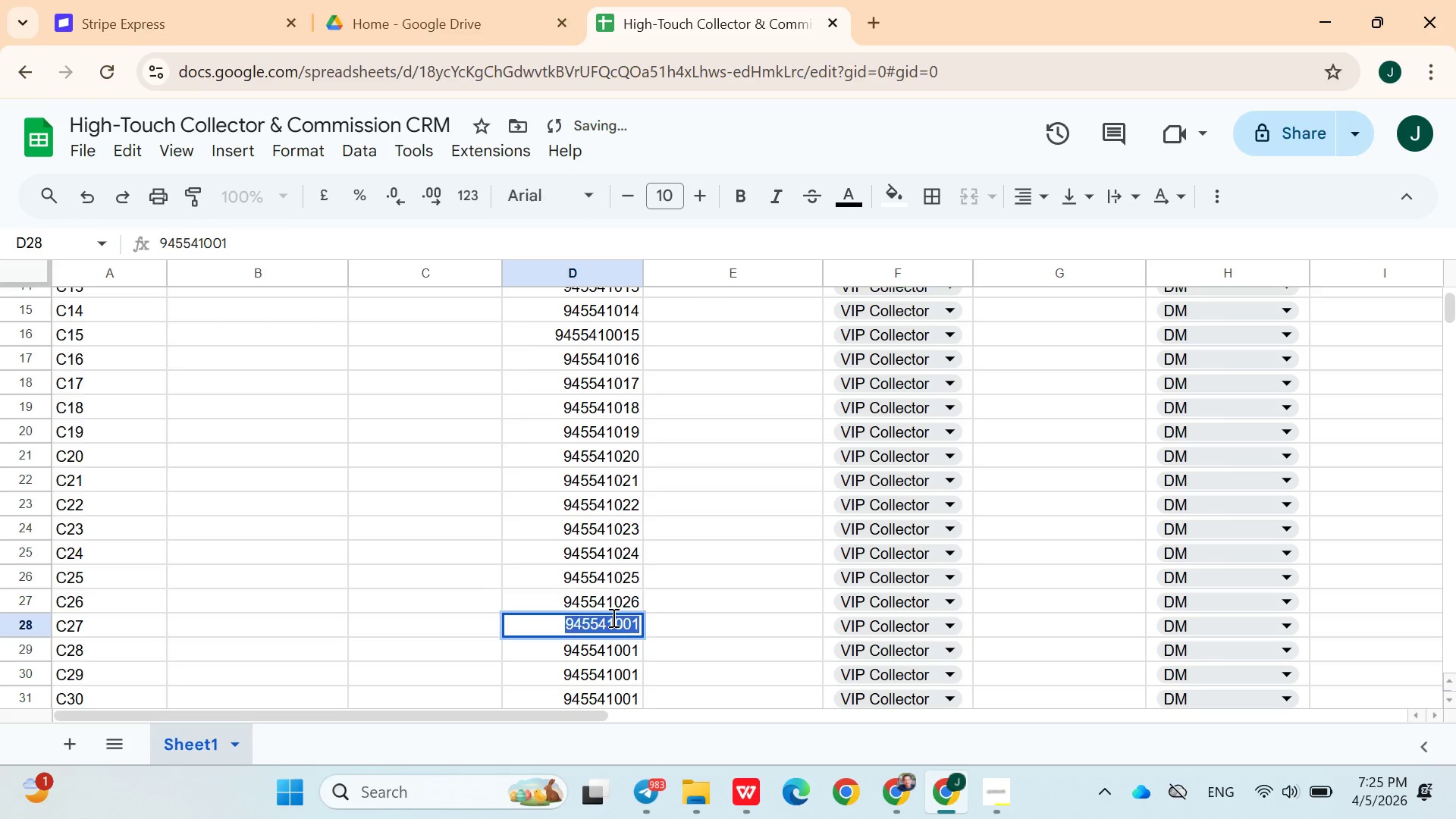 
triple_click([612, 617])
 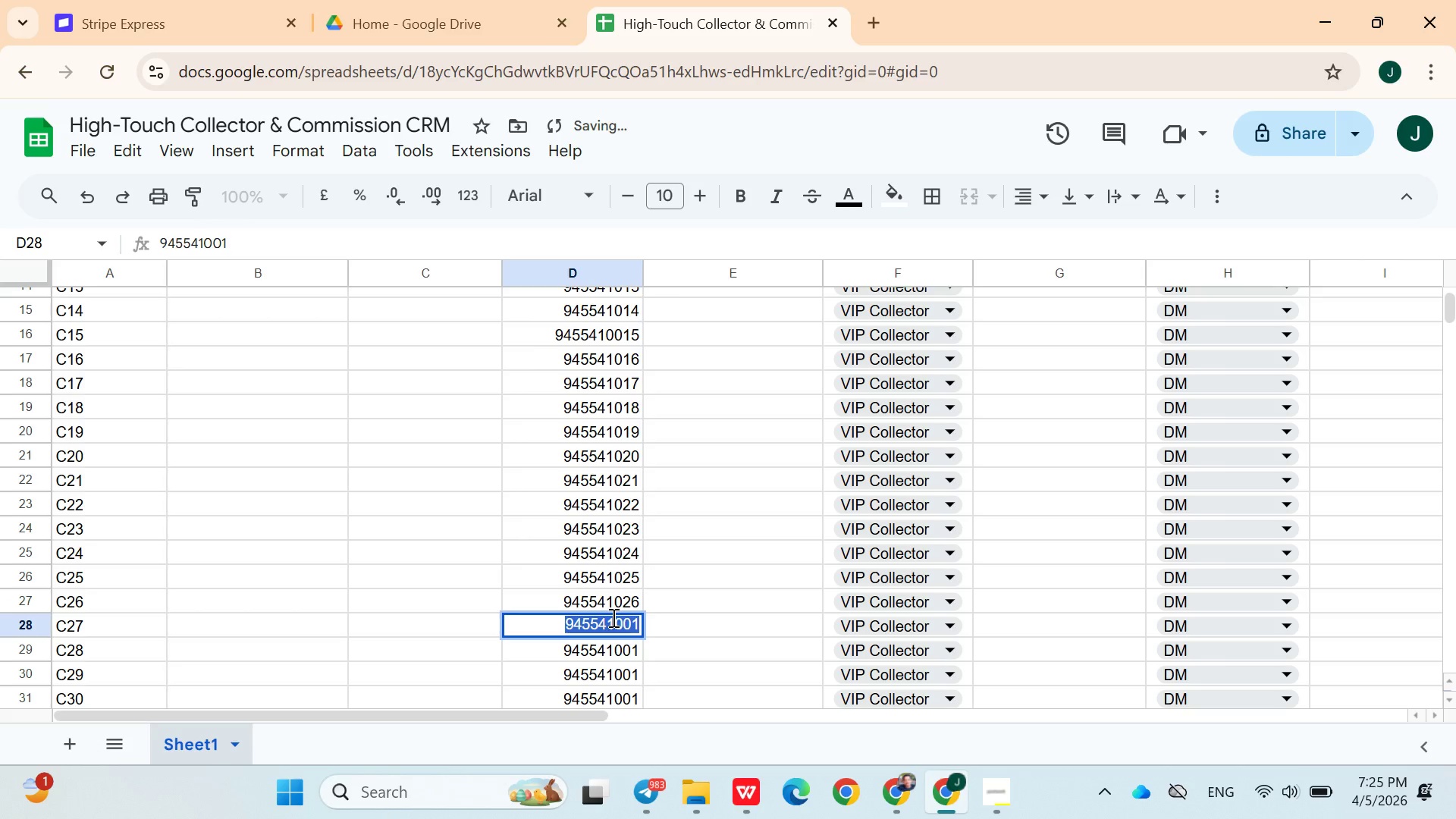 
triple_click([612, 617])
 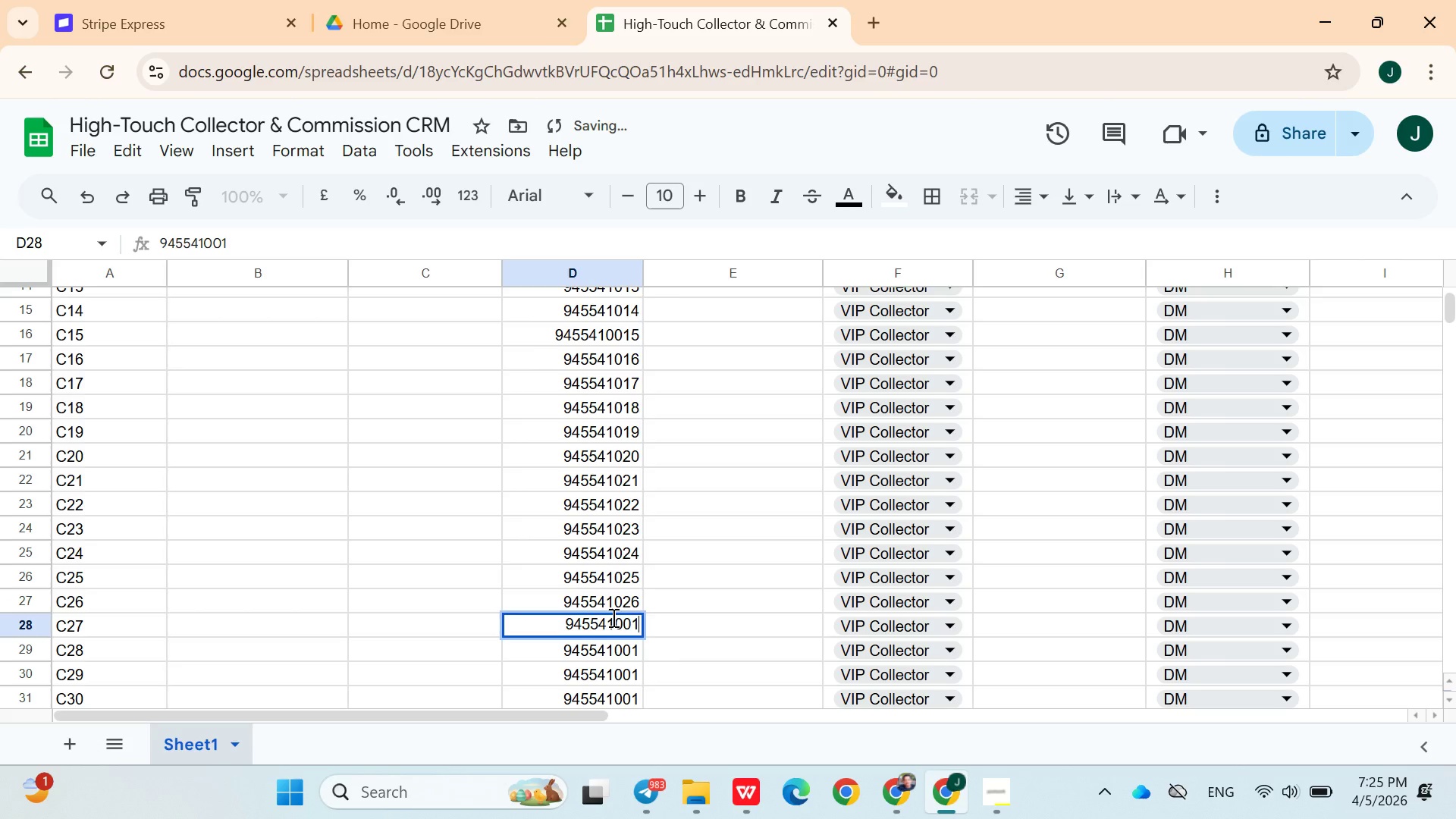 
key(ArrowRight)
 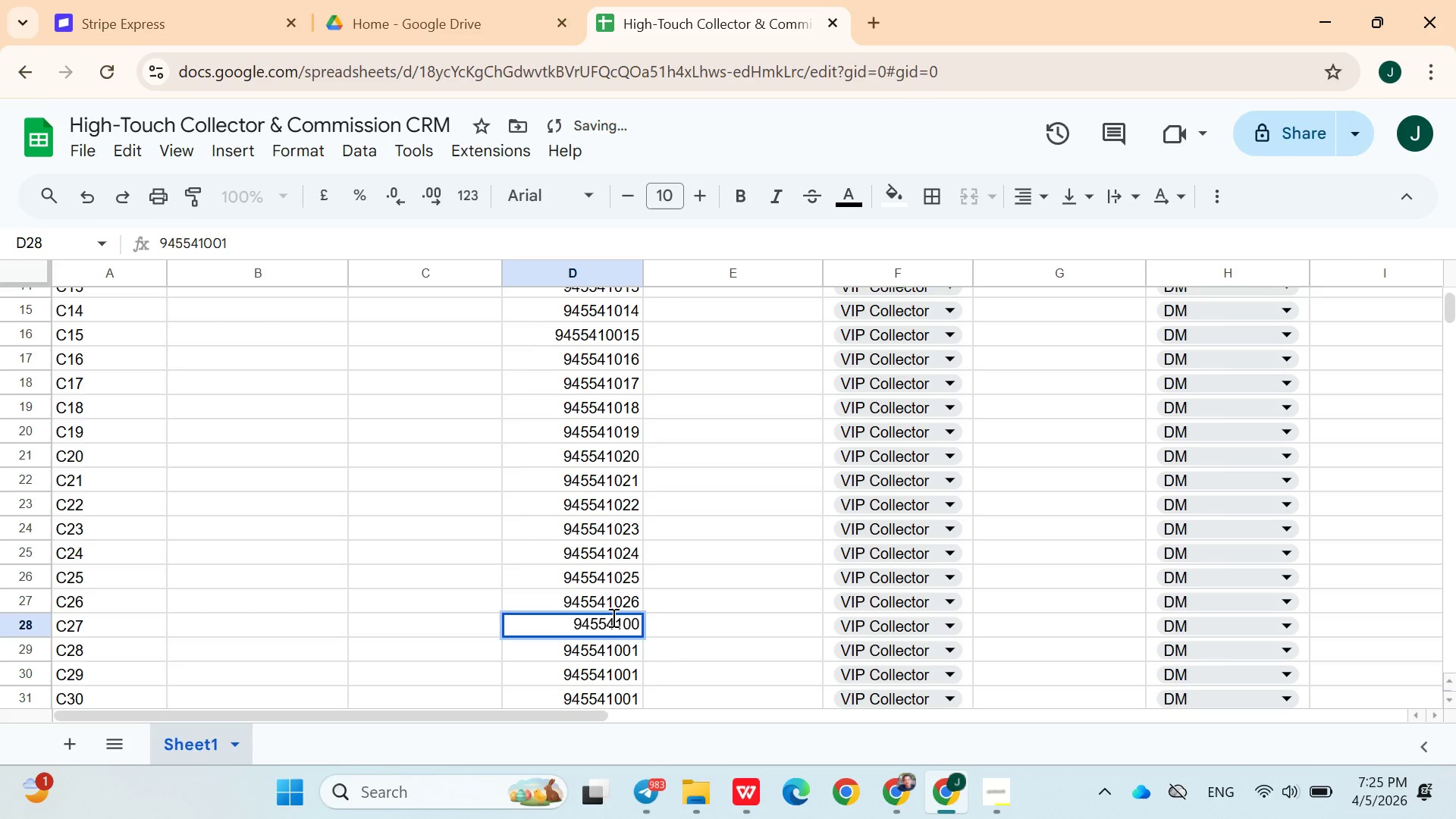 
key(Backspace)
key(Backspace)
type(27)
 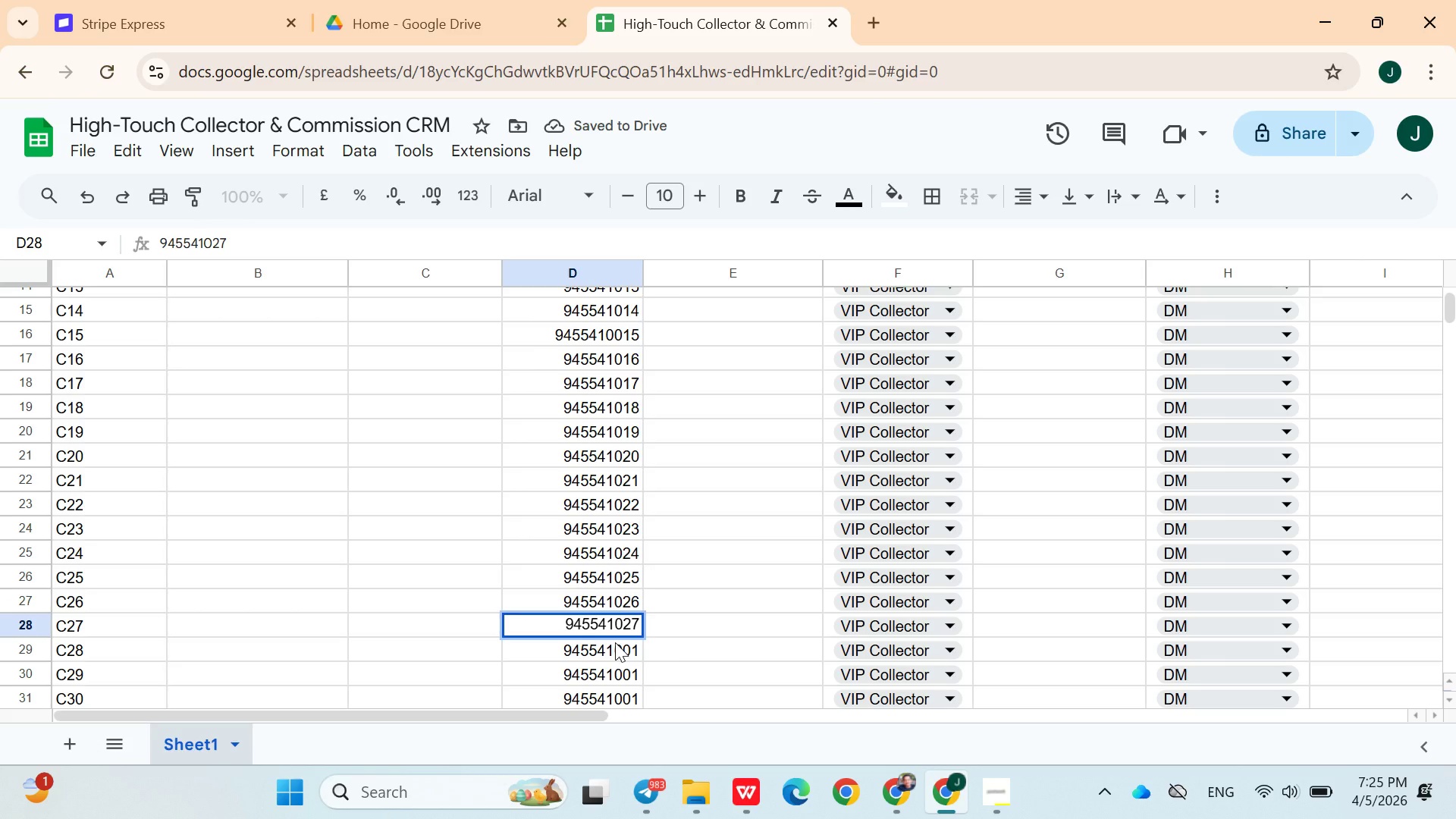 
double_click([615, 642])
 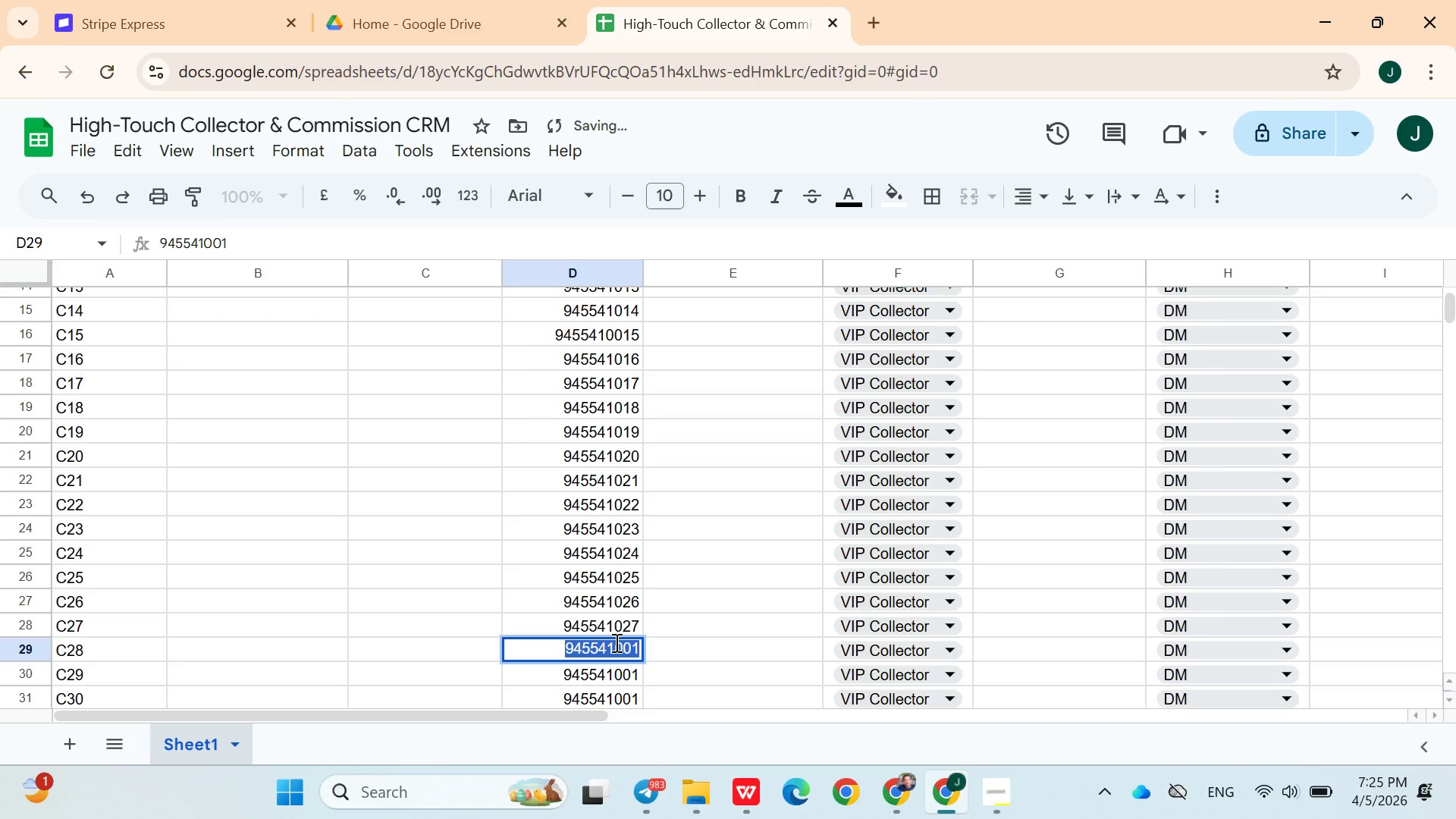 
triple_click([615, 642])
 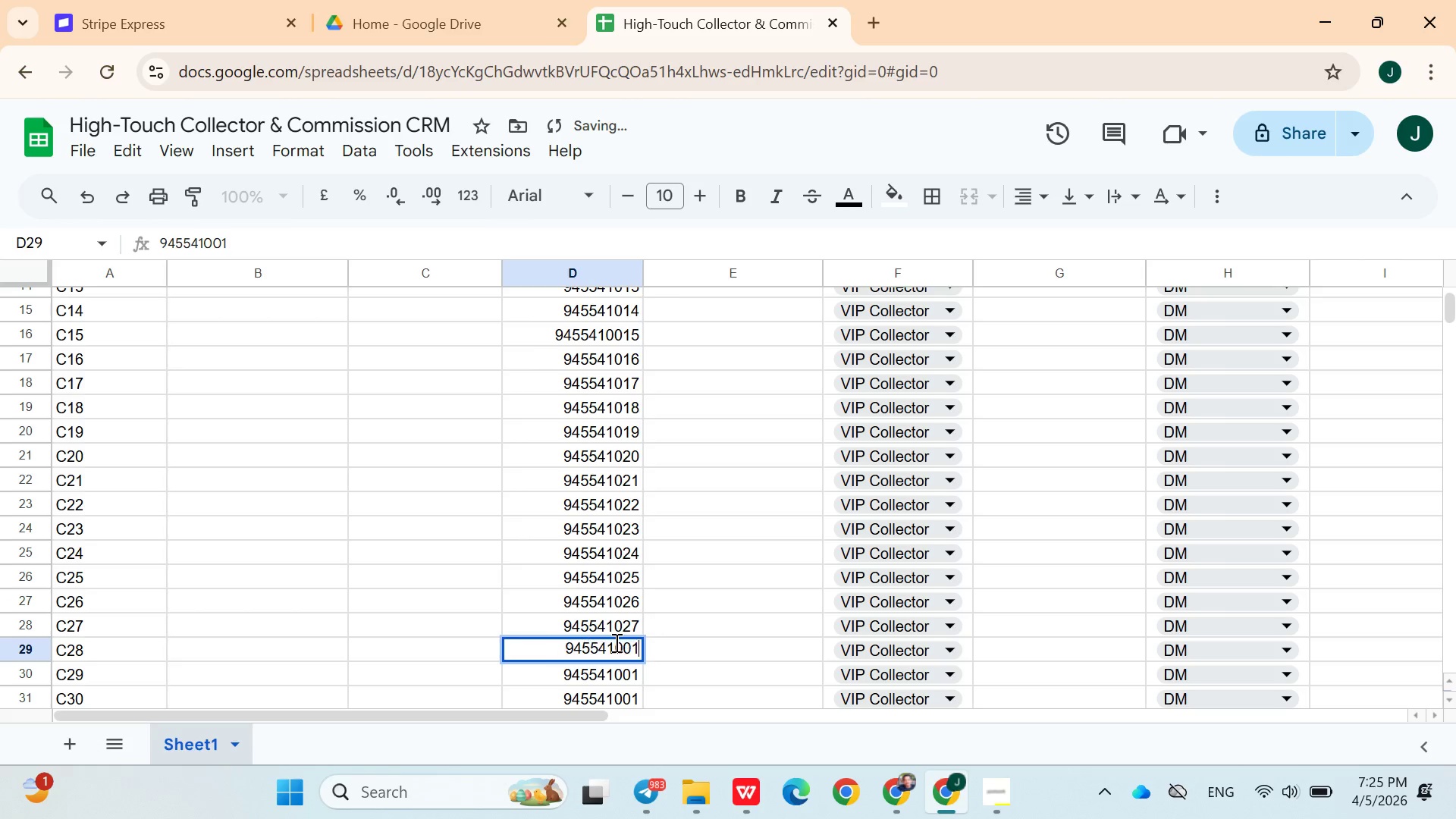 
key(ArrowRight)
 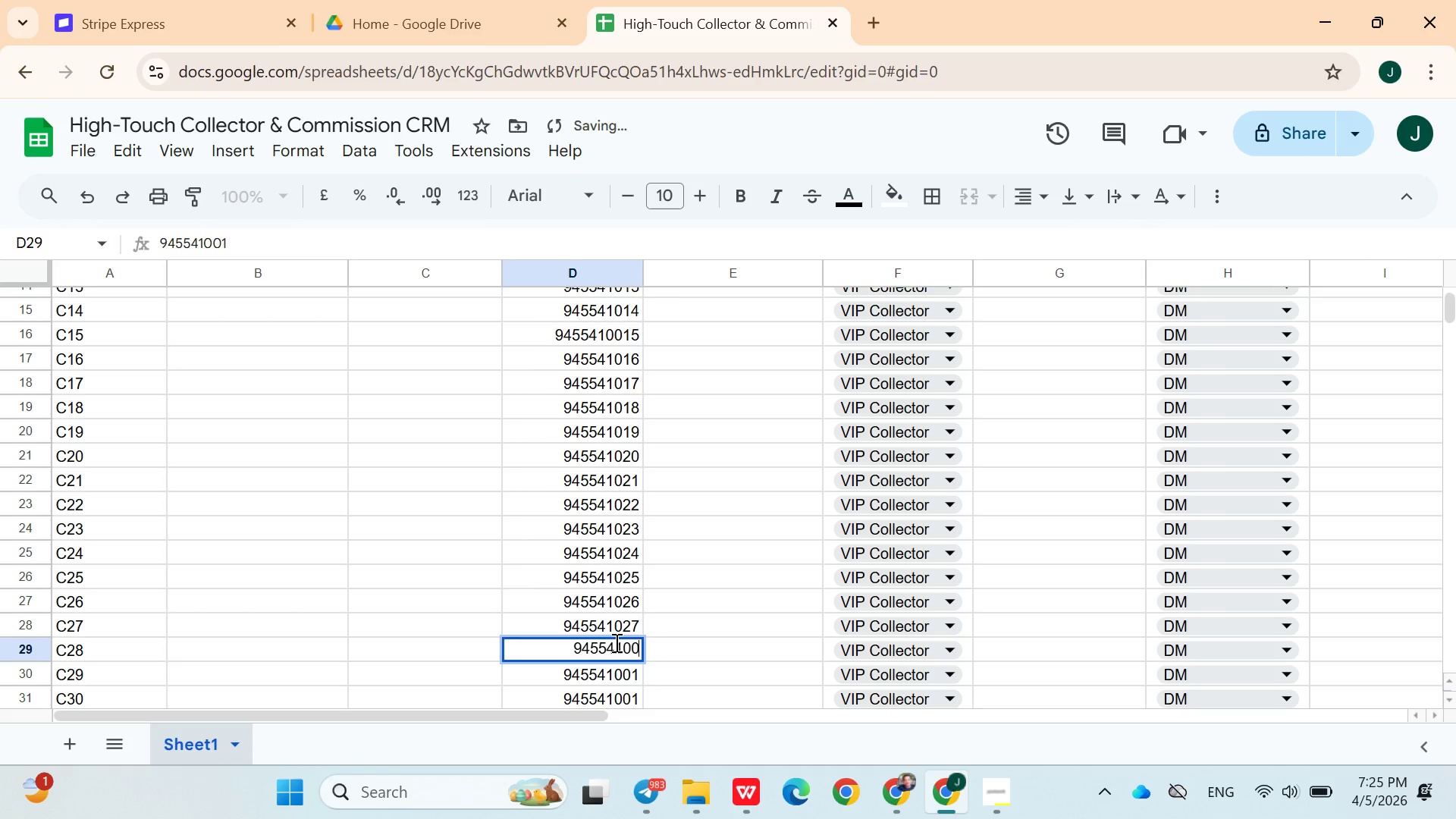 
key(Backspace)
key(Backspace)
type(28)
 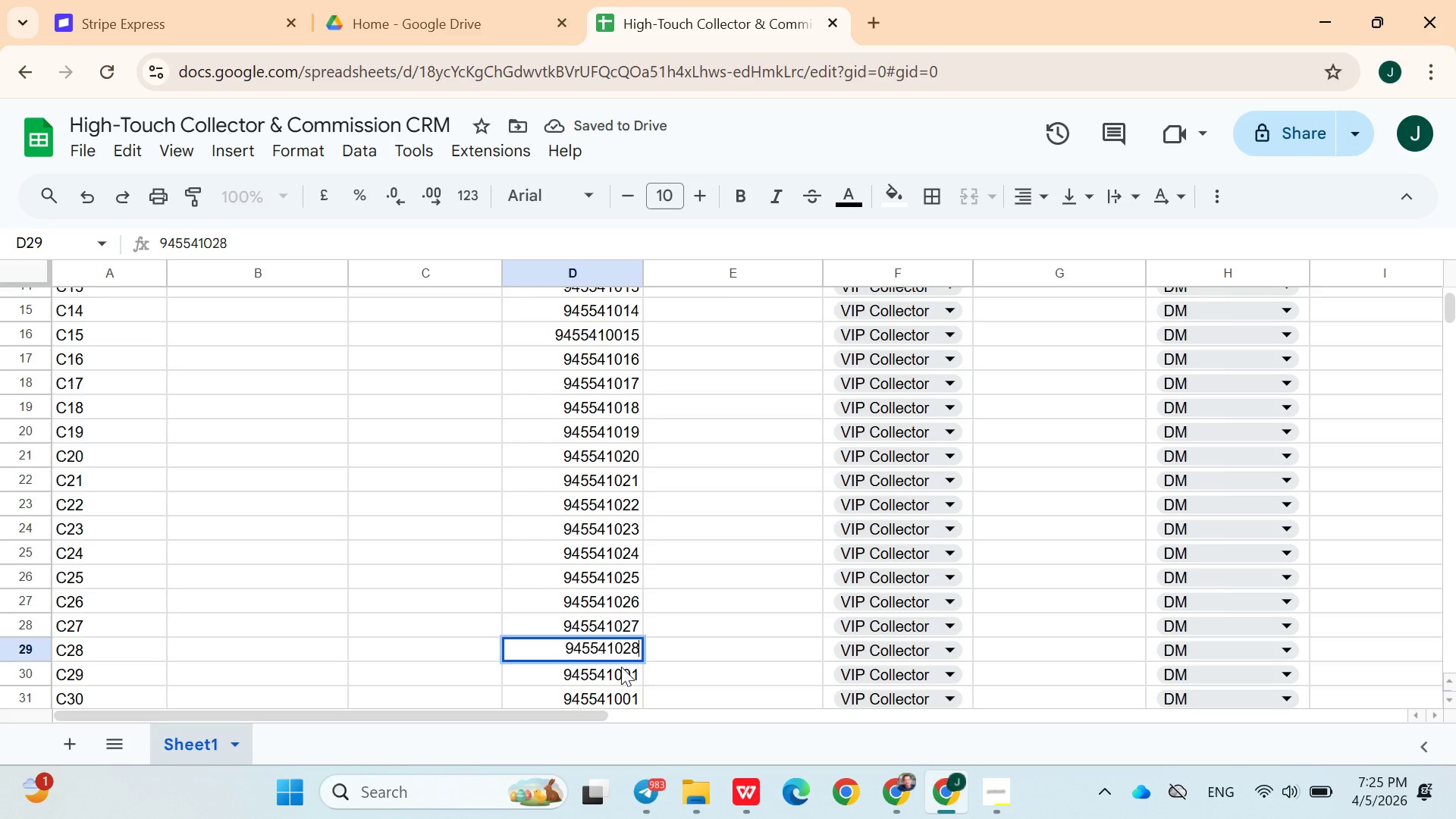 
left_click([624, 676])
 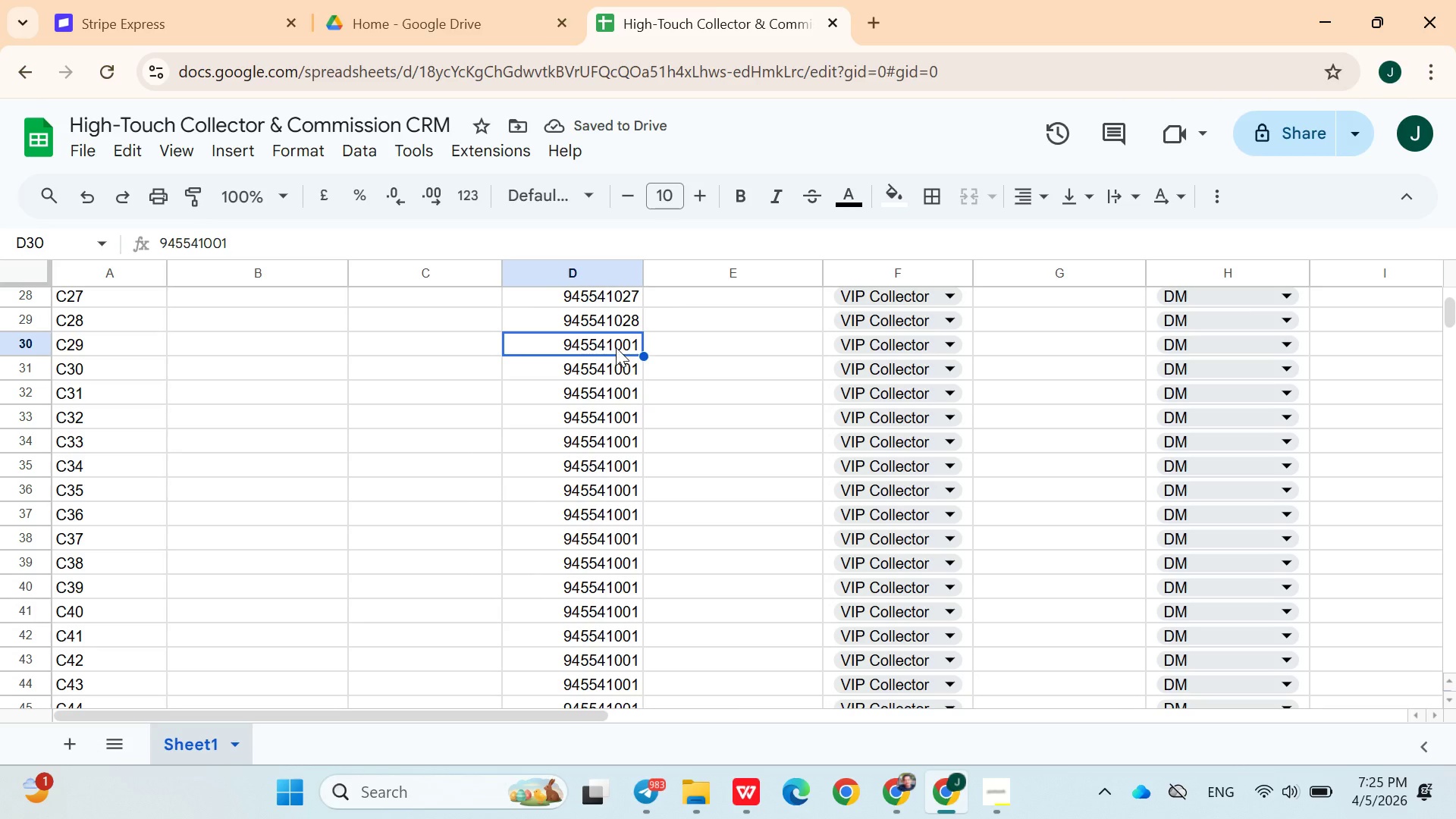 
double_click([616, 347])
 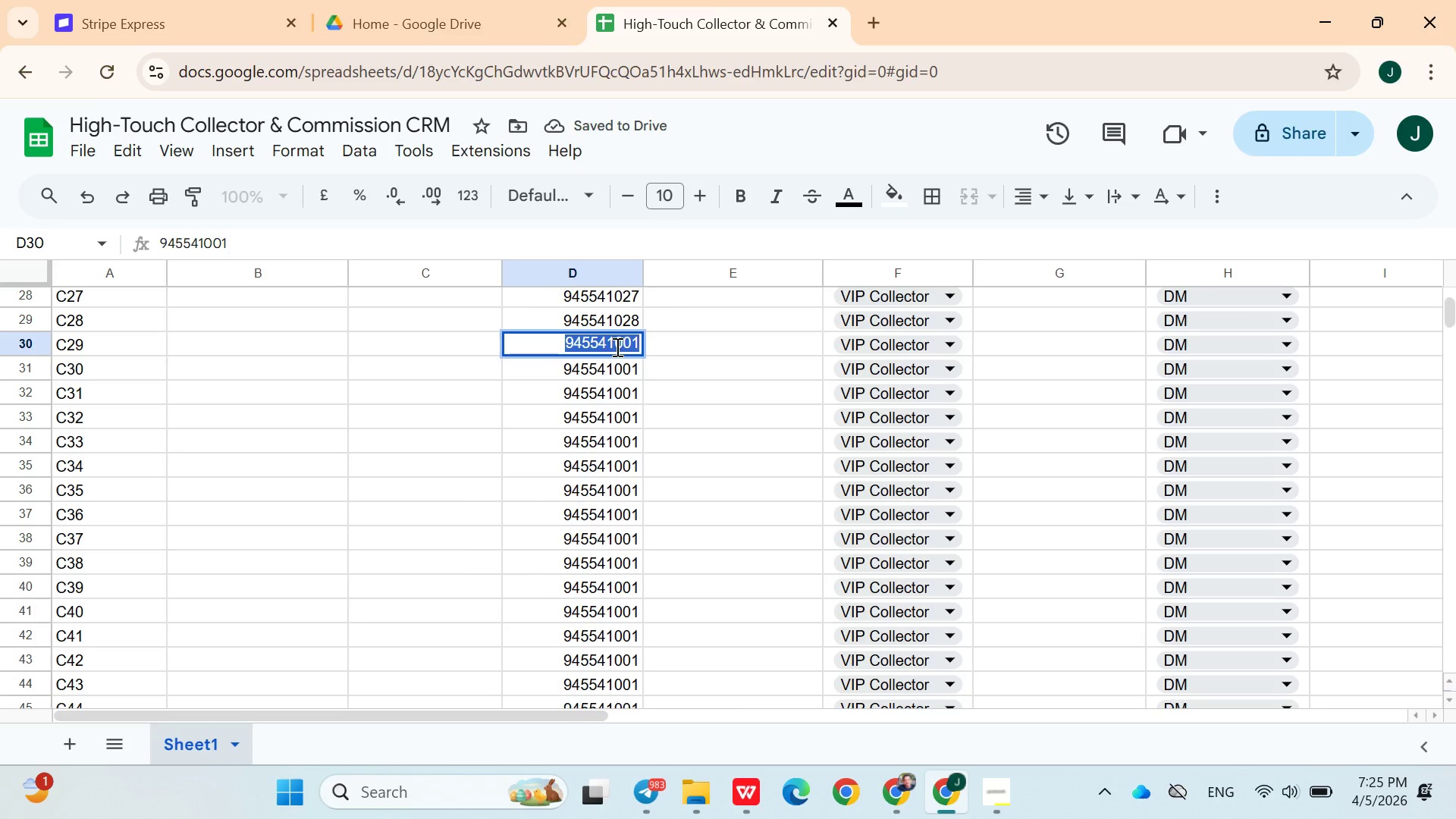 
triple_click([616, 347])
 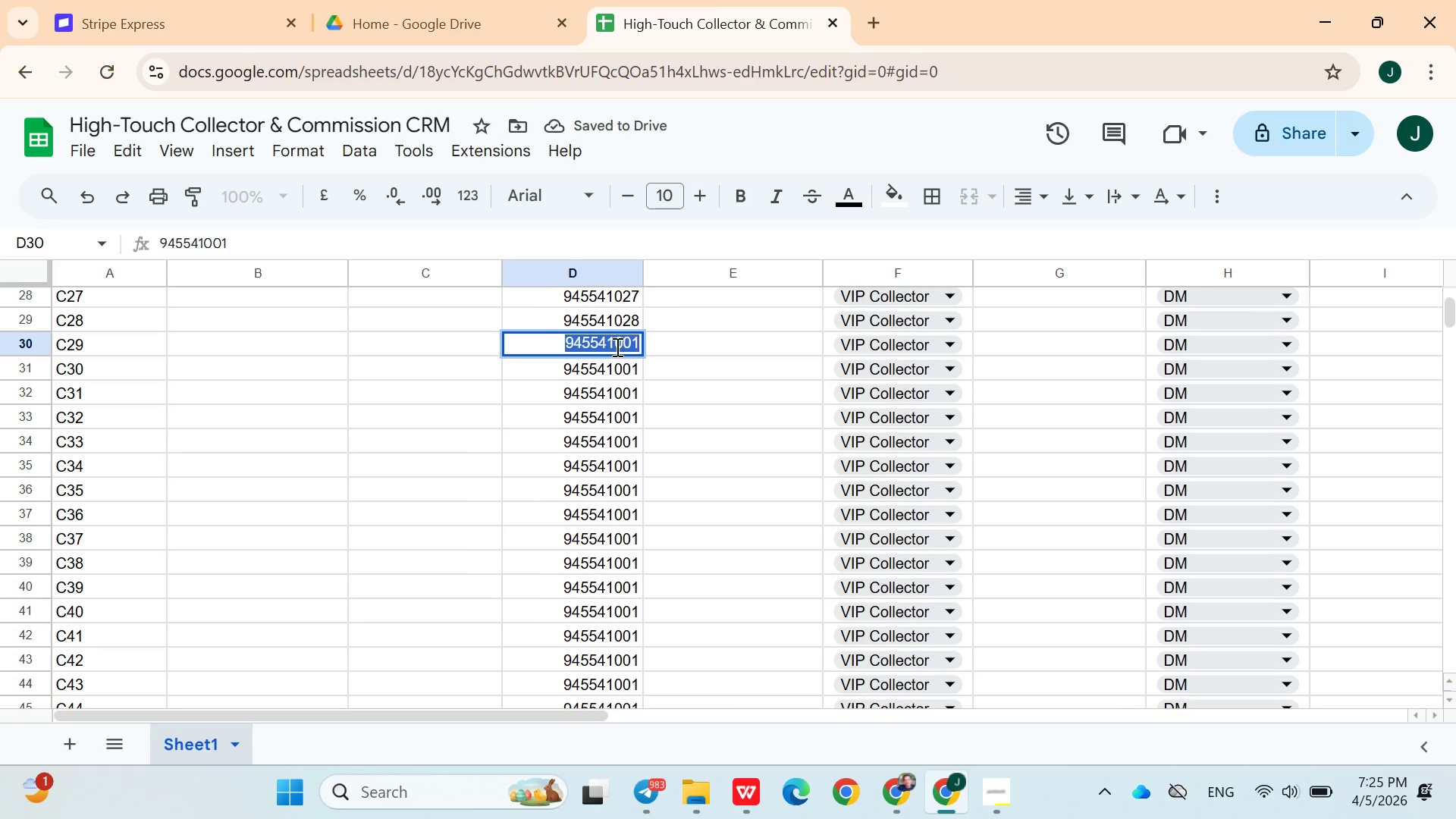 
key(ArrowRight)
 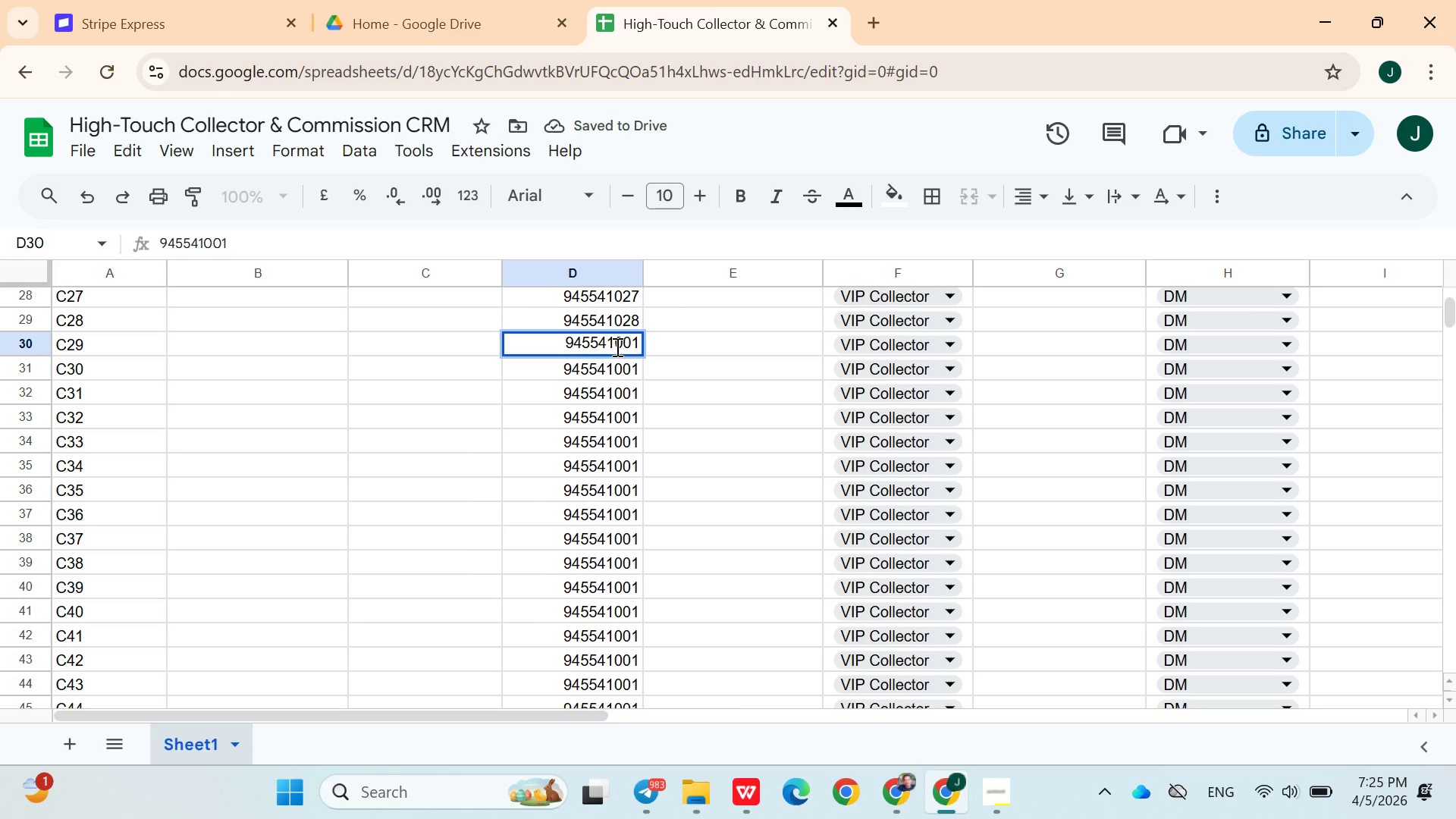 
key(Backspace)
key(Backspace)
type(29)
 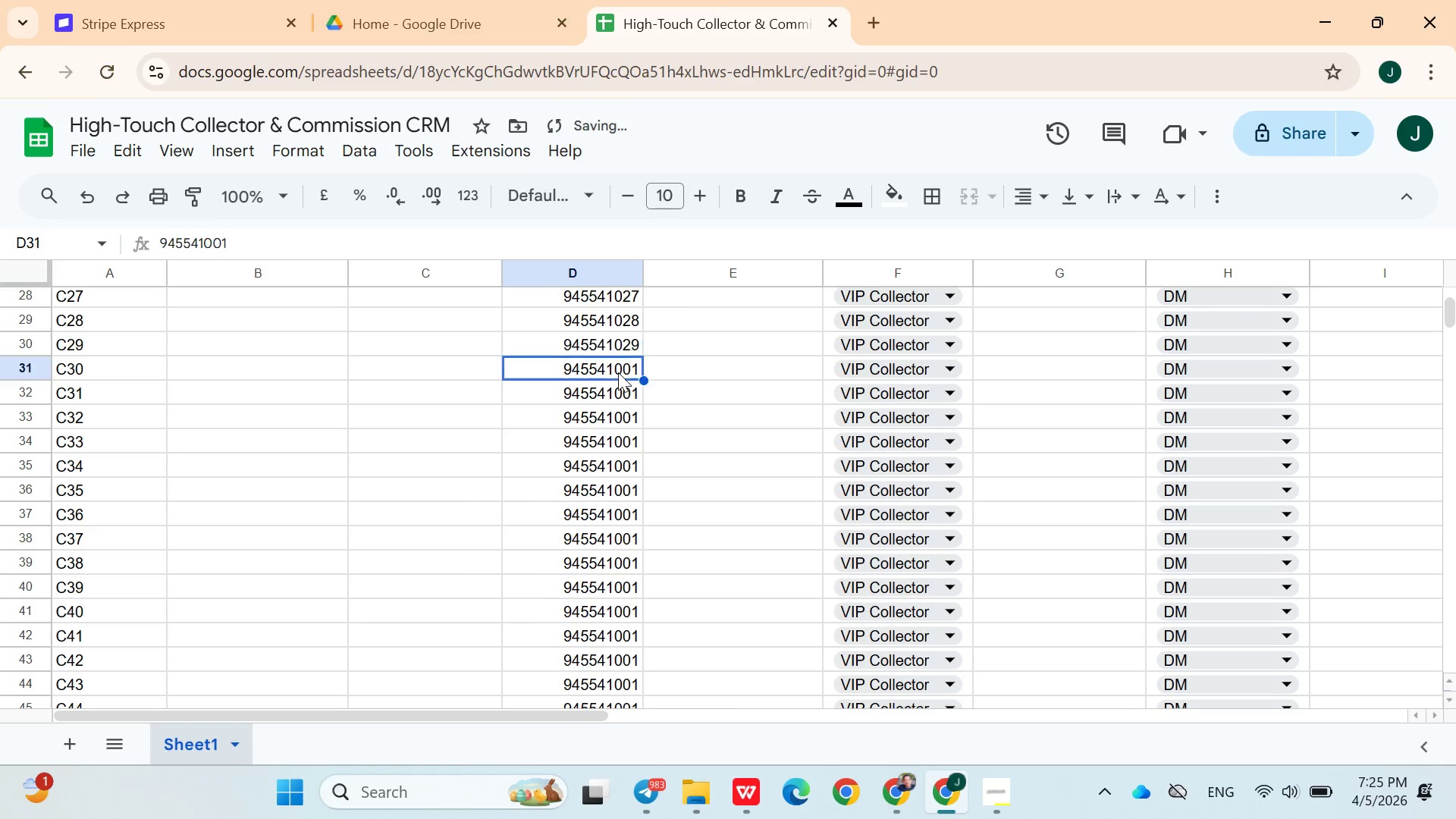 
double_click([618, 372])
 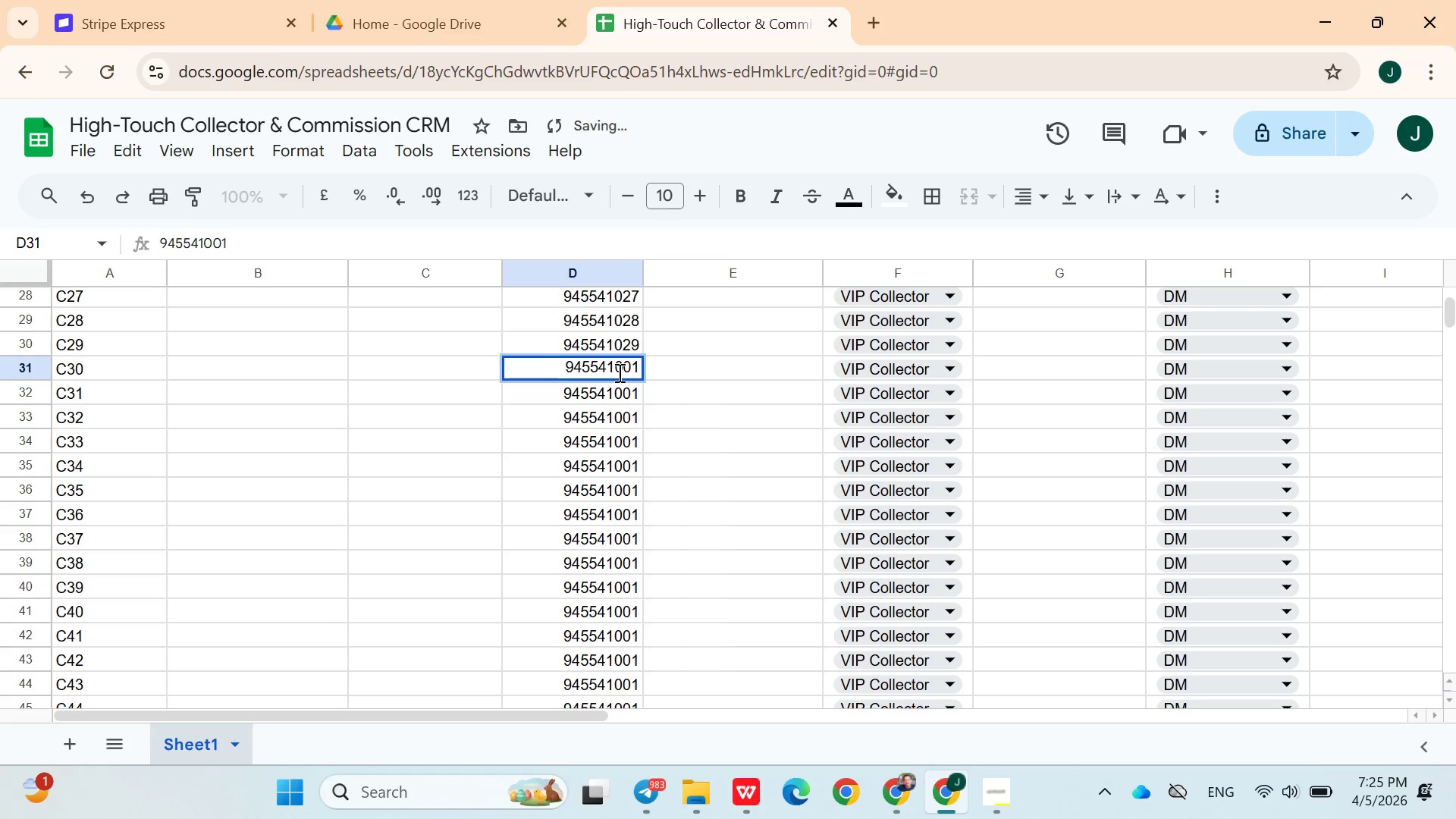 
key(Backspace)
 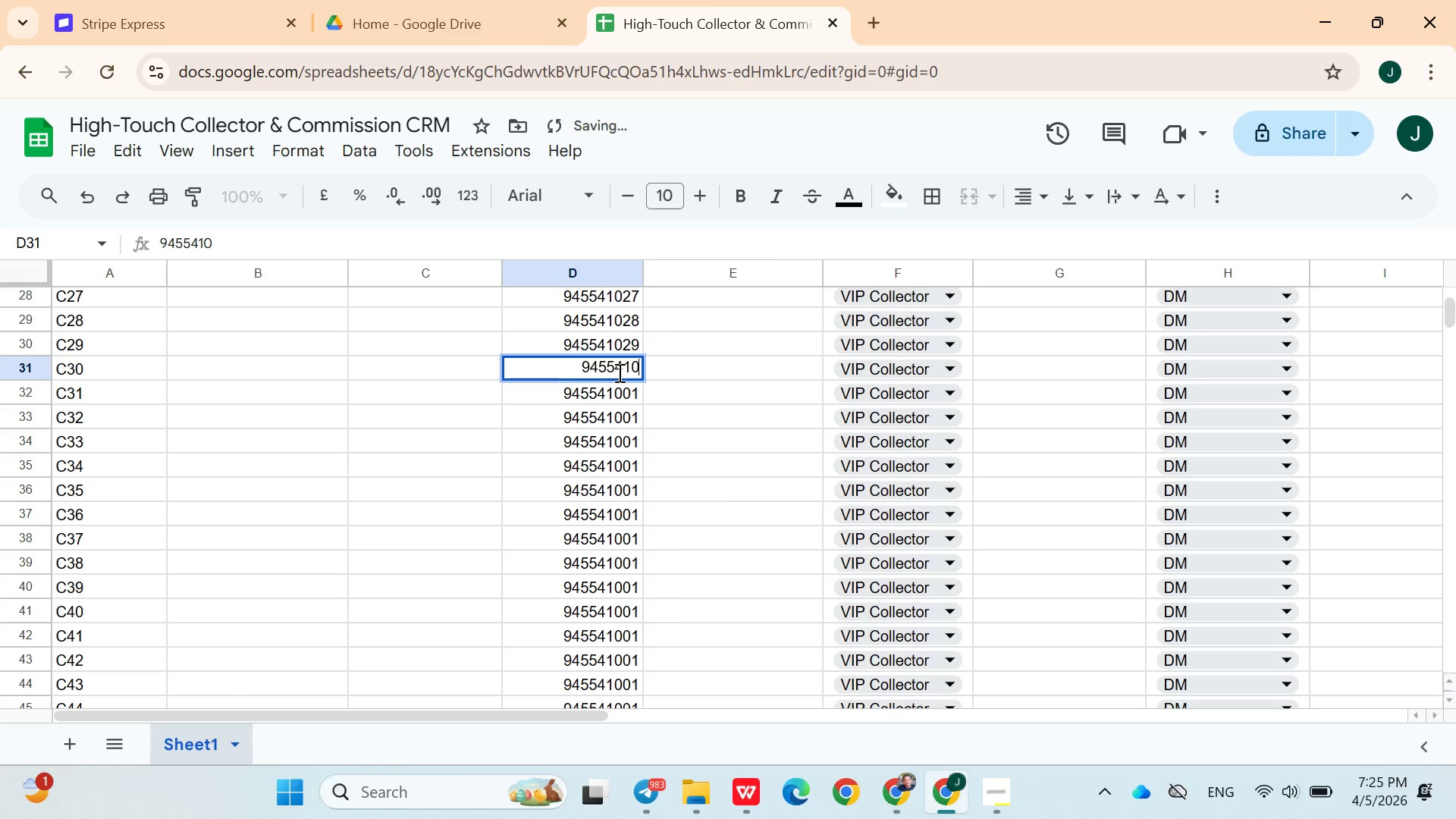 
key(Backspace)
 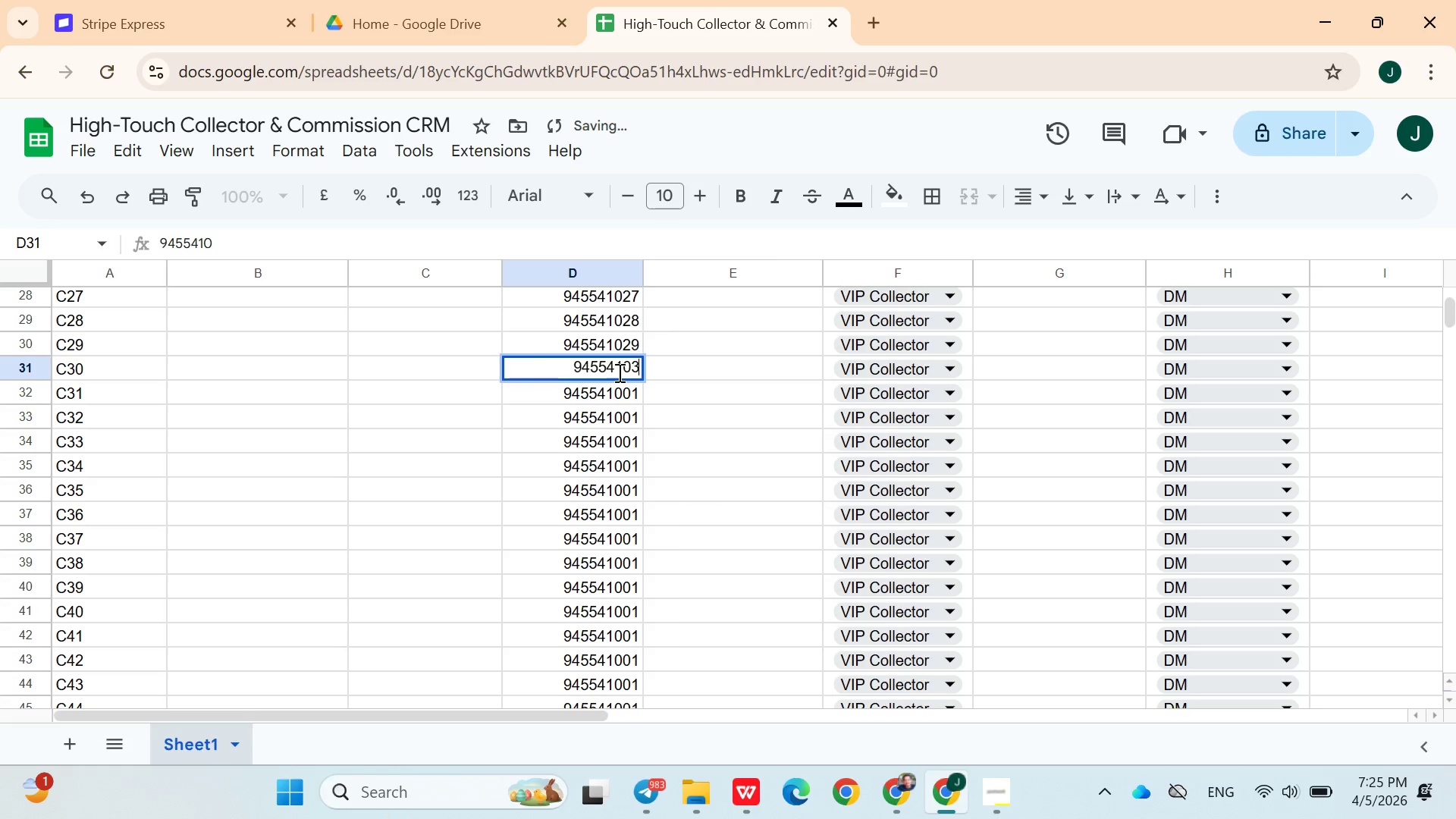 
double_click([618, 372])
 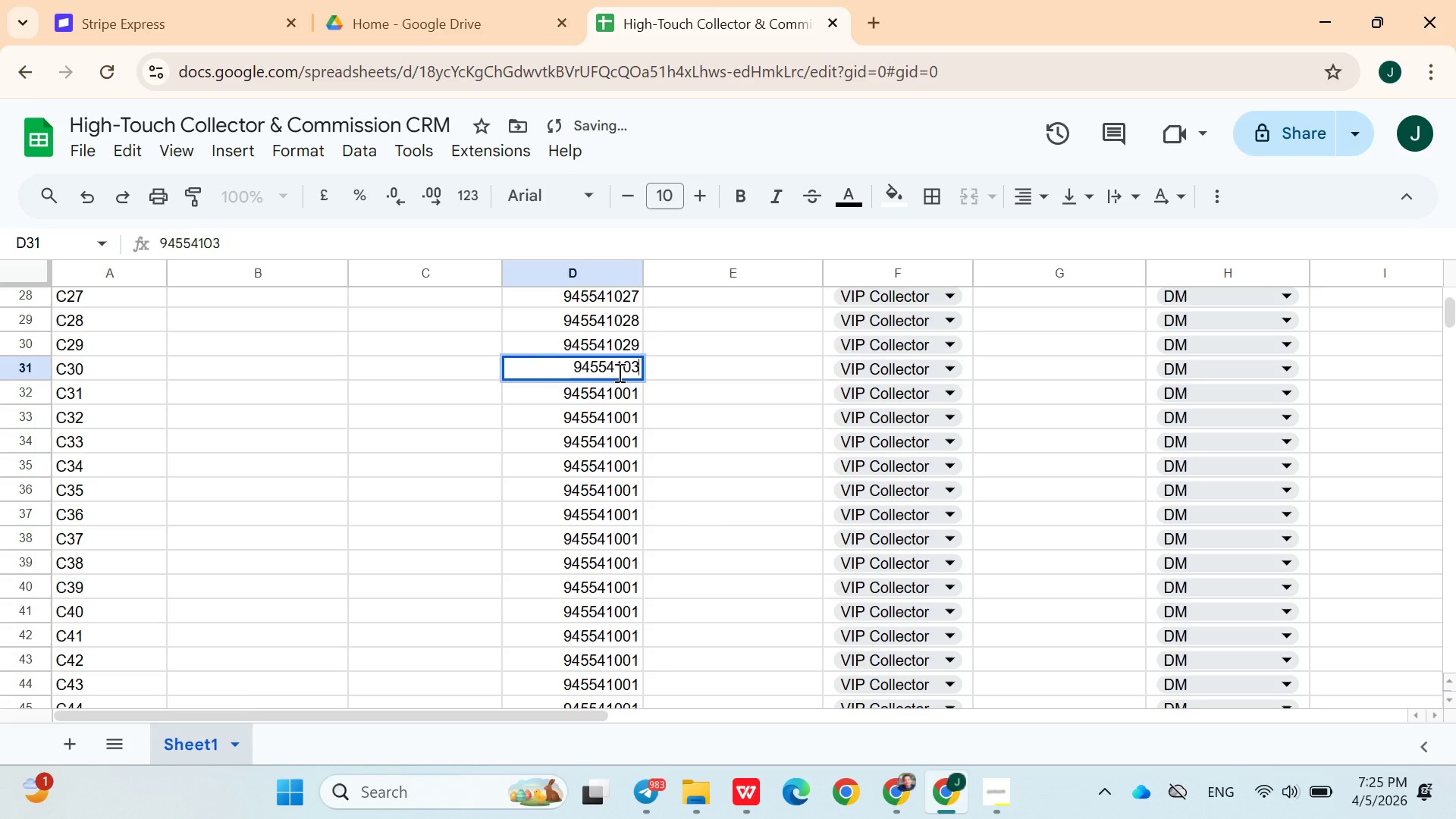 
type(30)
 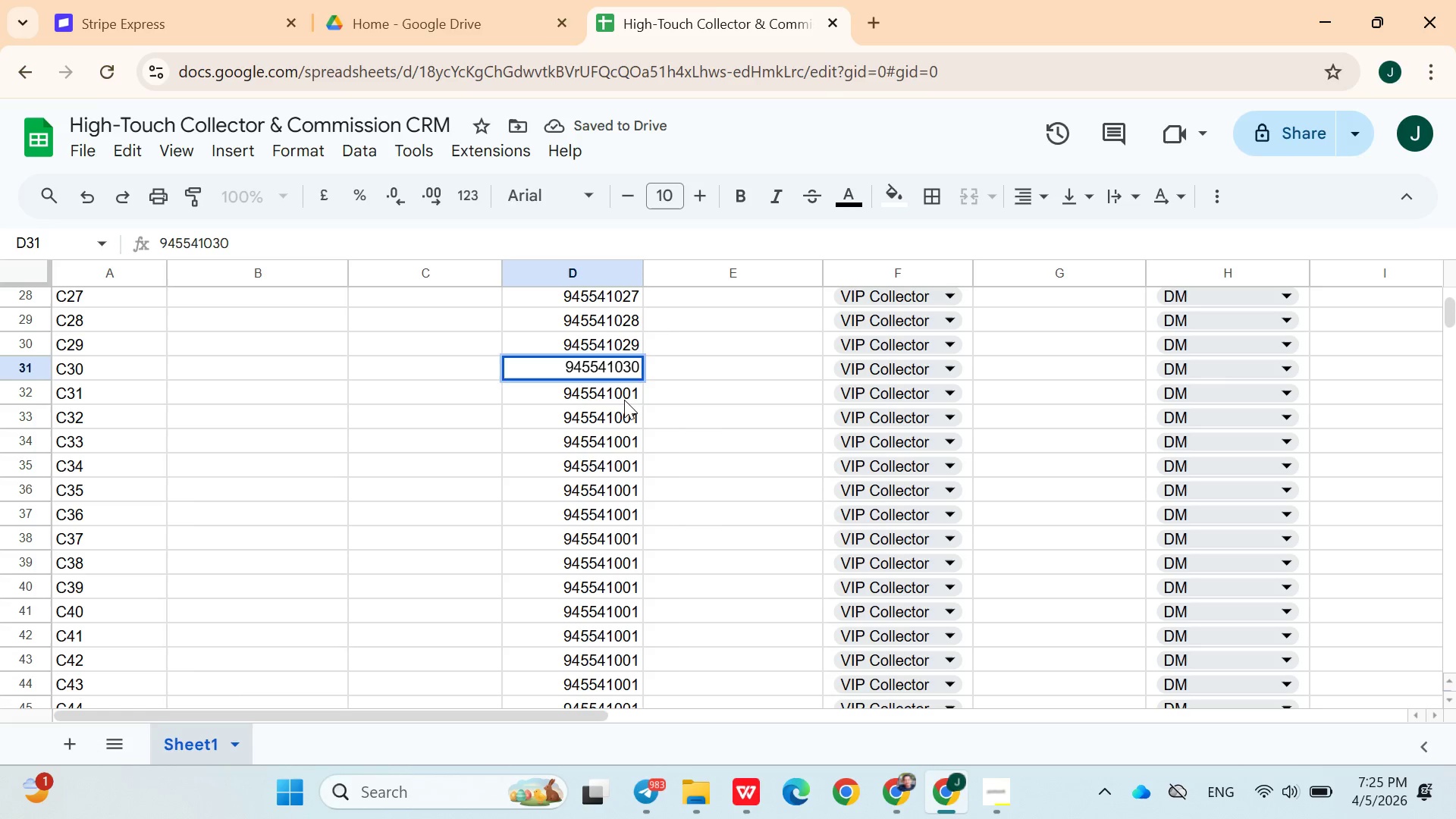 
left_click([624, 400])
 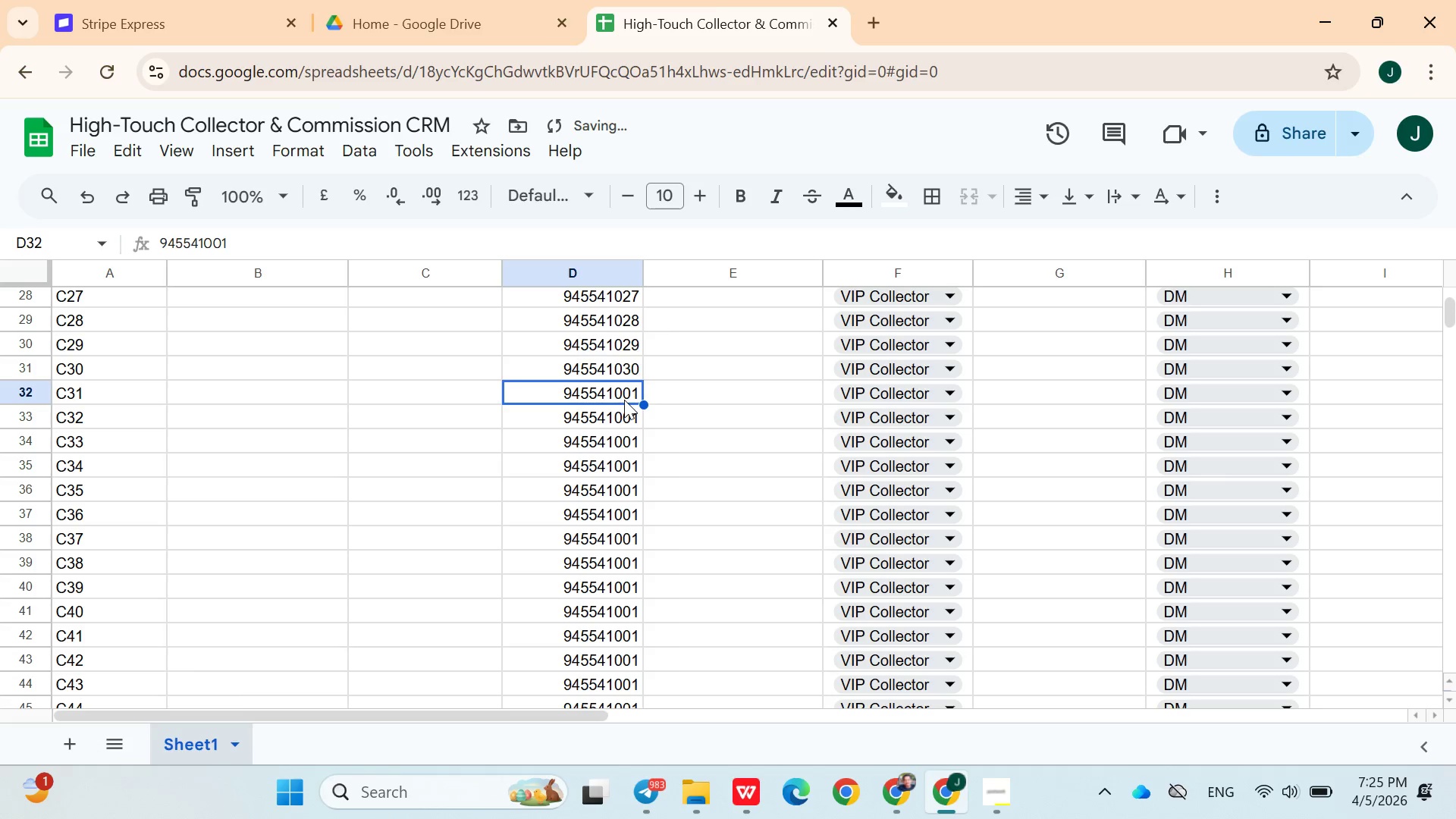 
left_click_drag(start_coordinate=[624, 400], to_coordinate=[617, 397])
 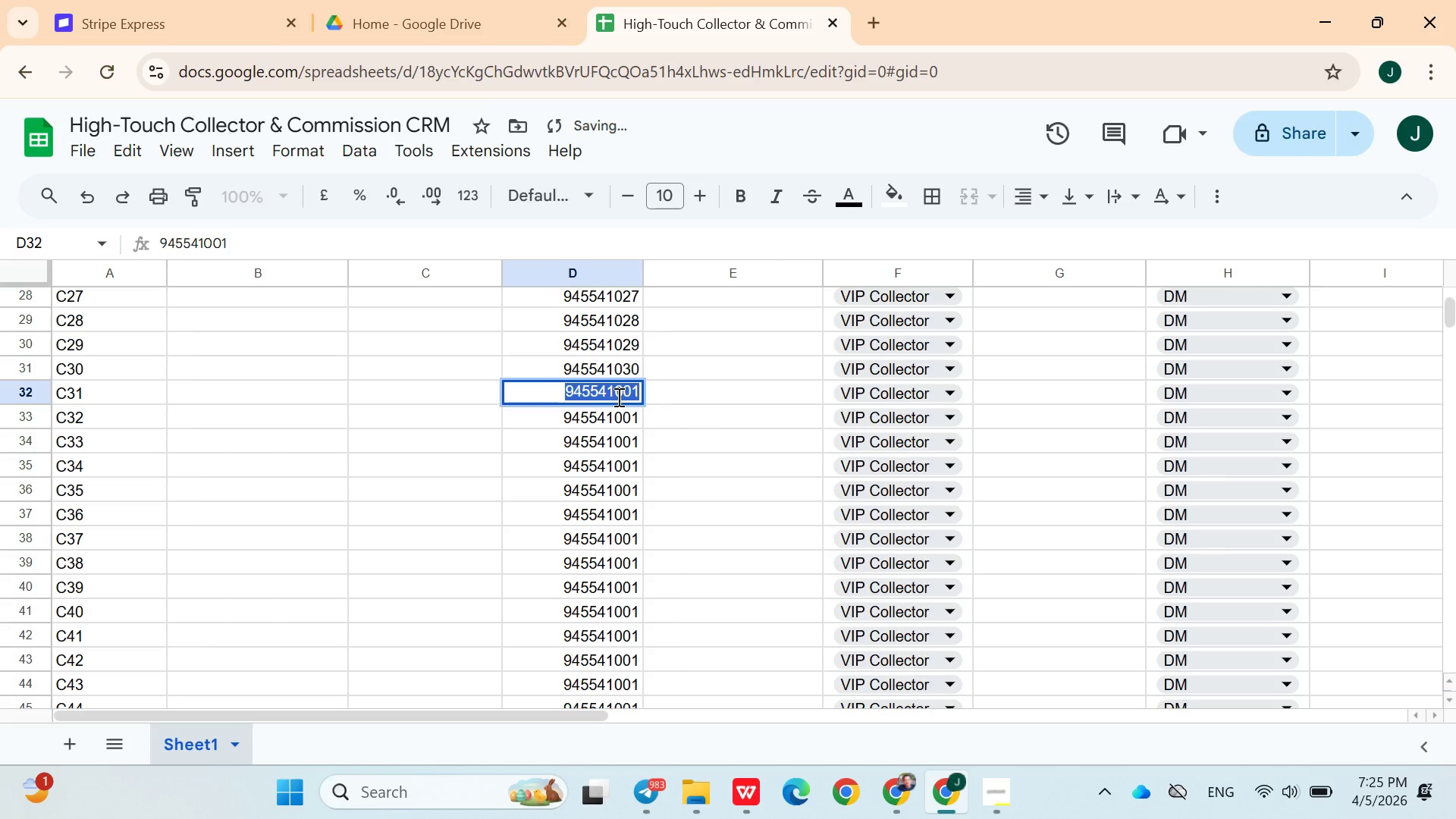 
double_click([617, 397])
 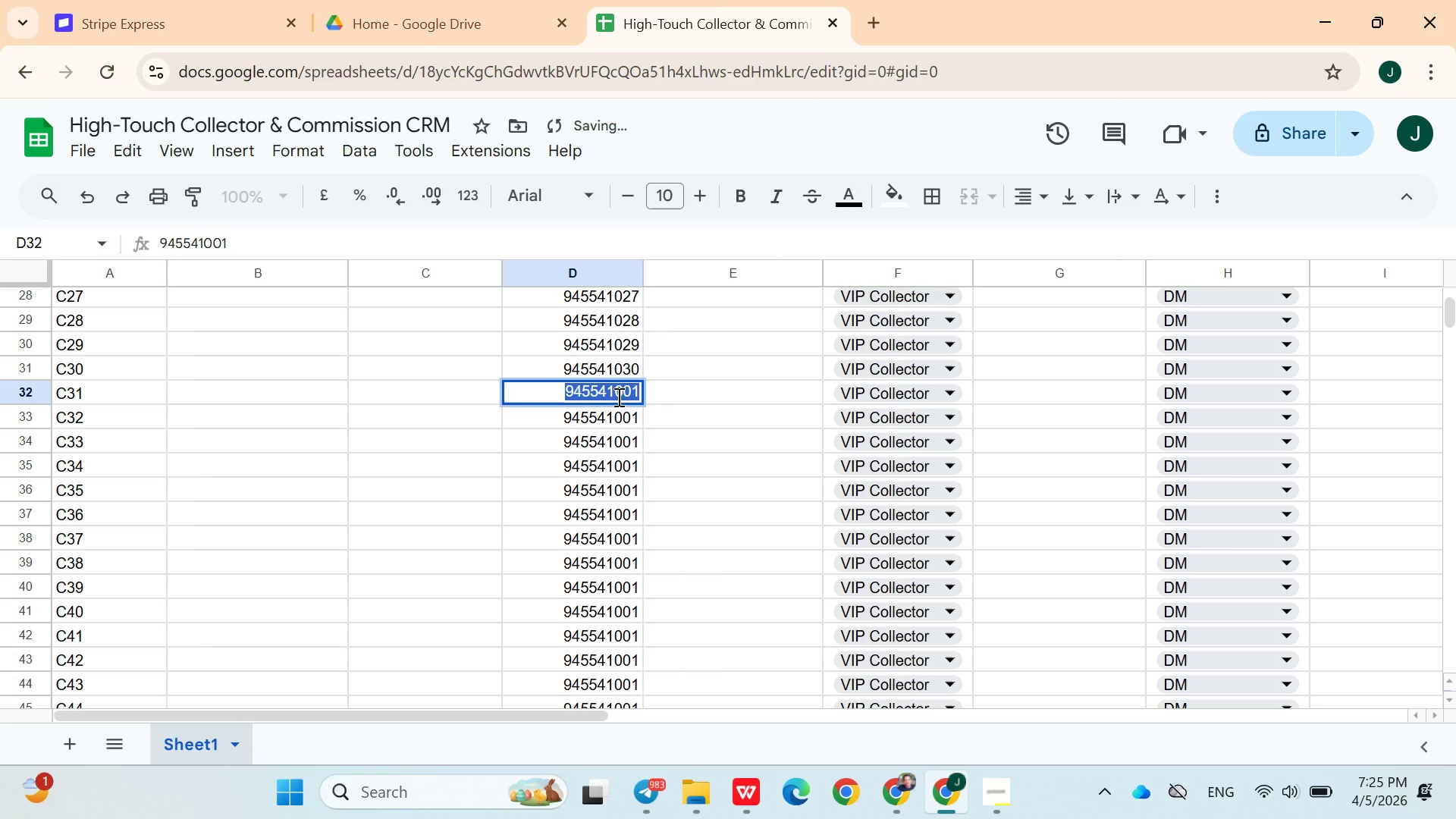 
triple_click([617, 397])
 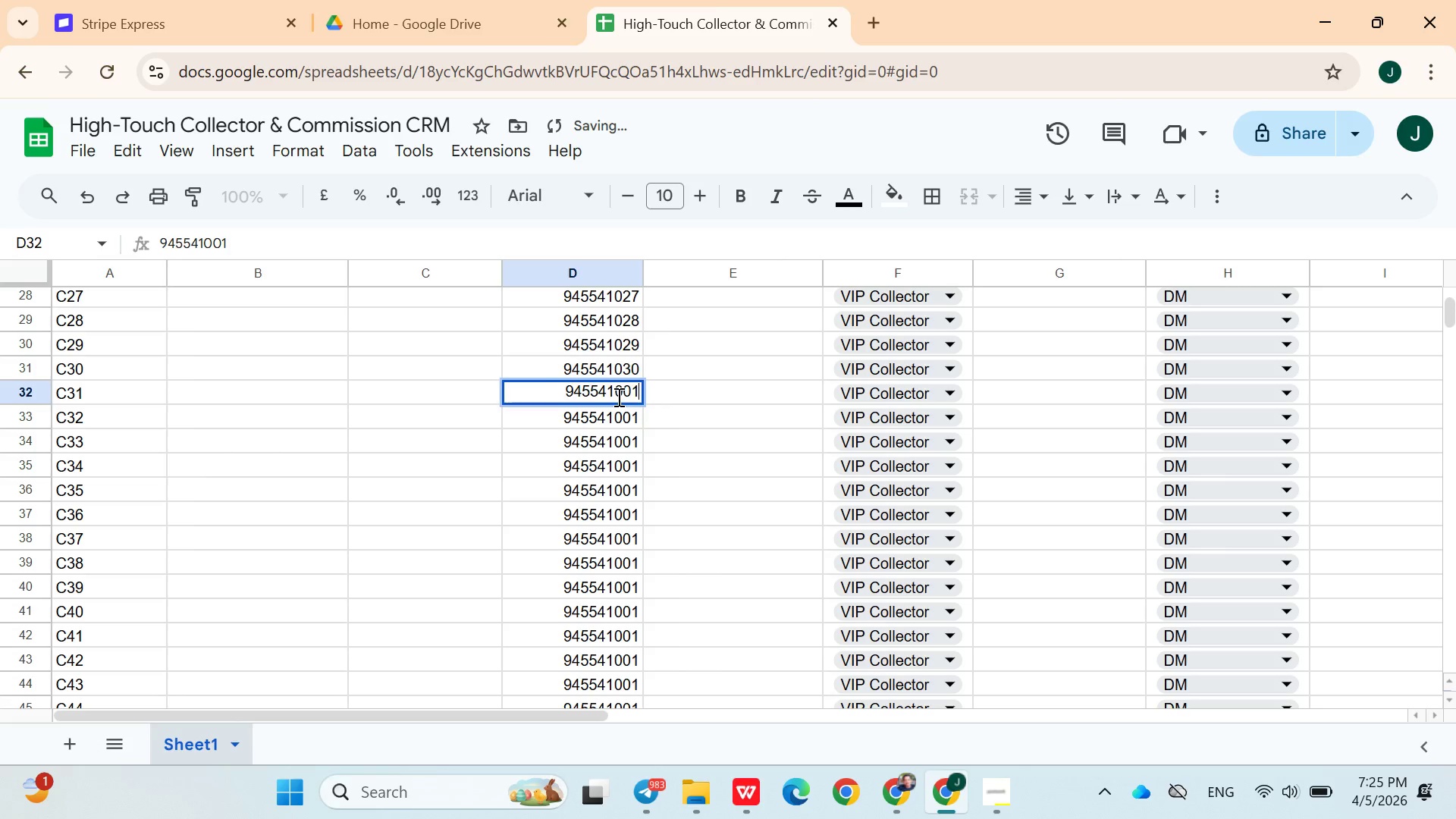 
key(ArrowRight)
 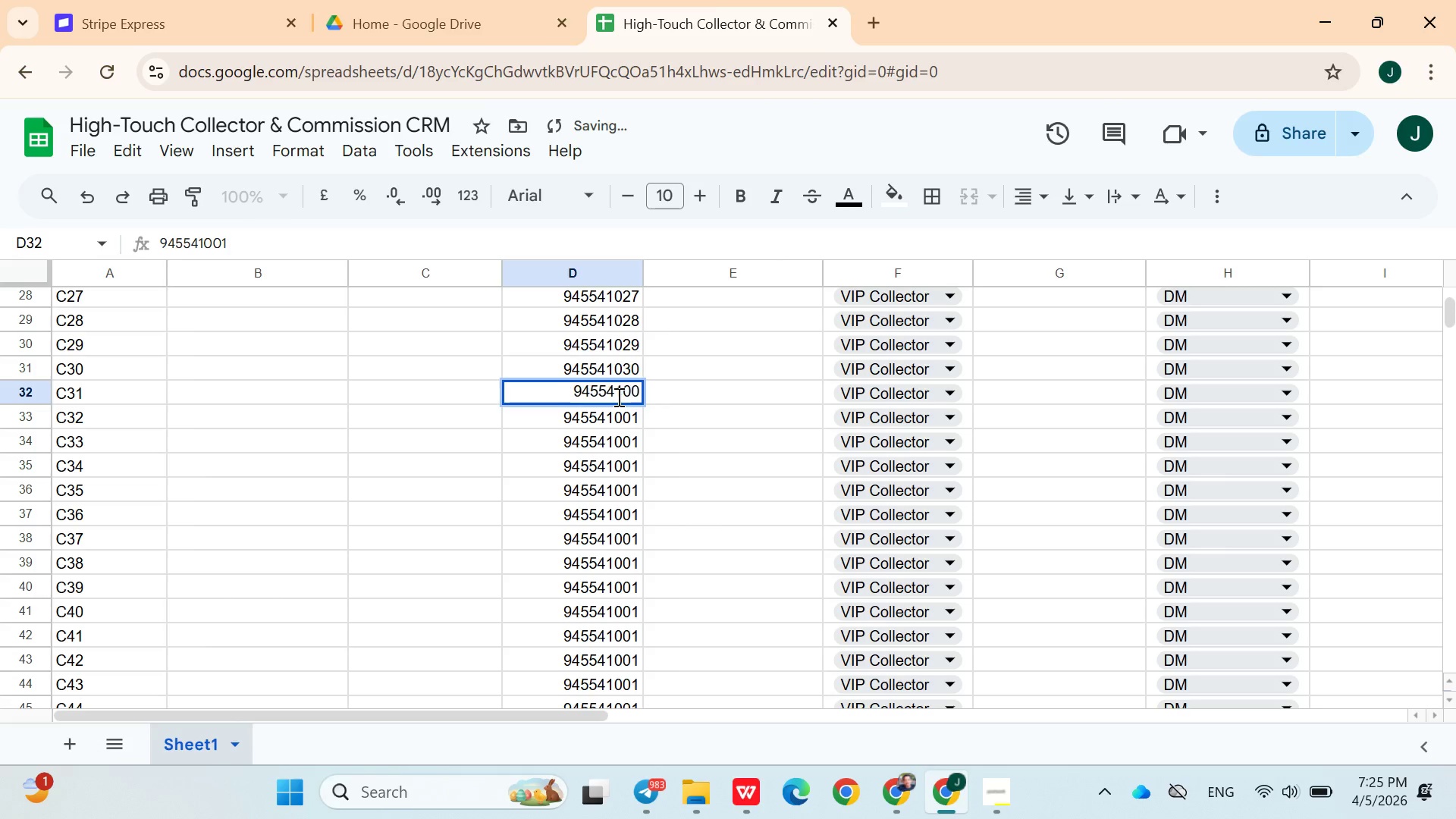 
key(Backspace)
 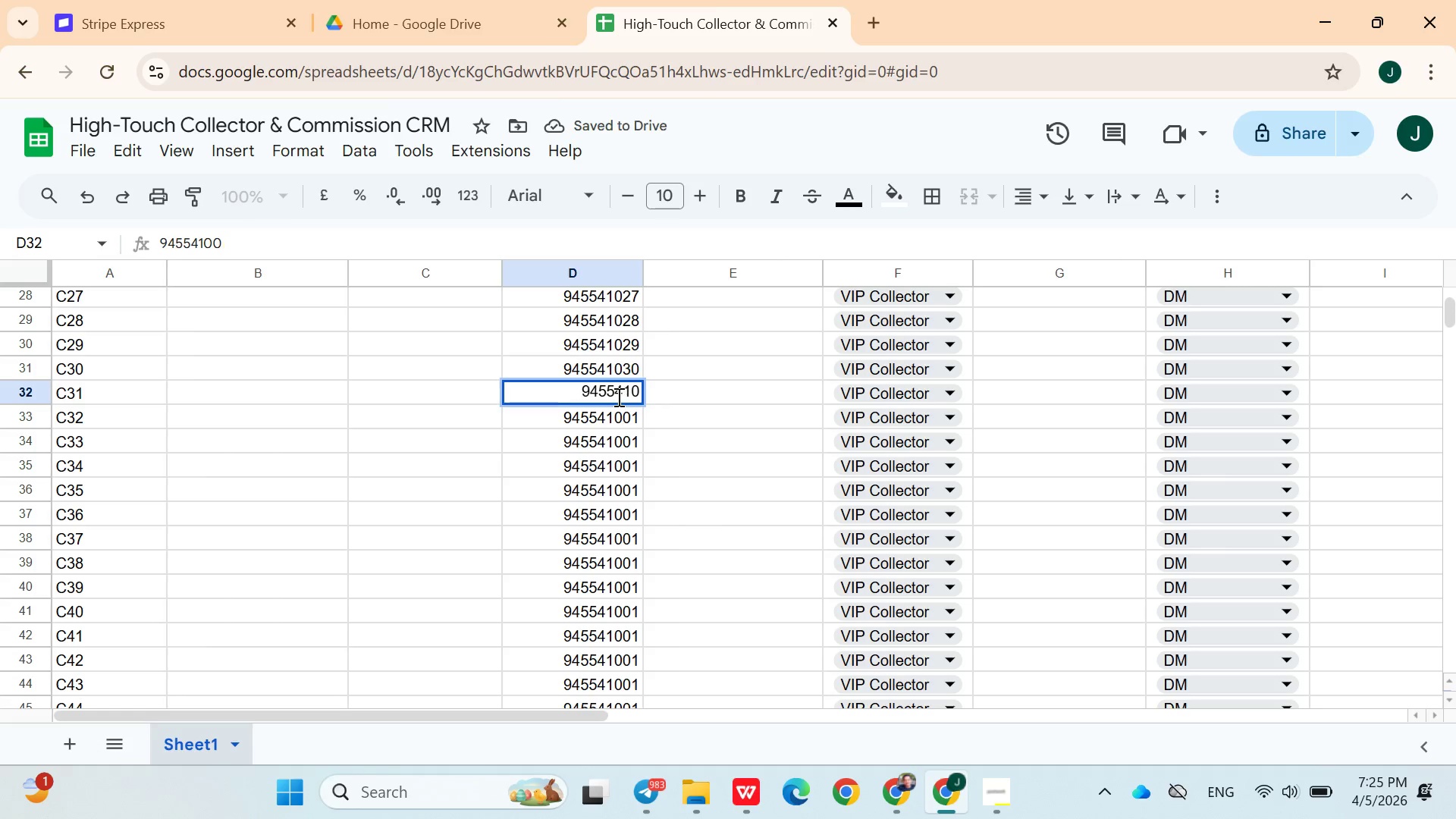 
key(Backspace)
 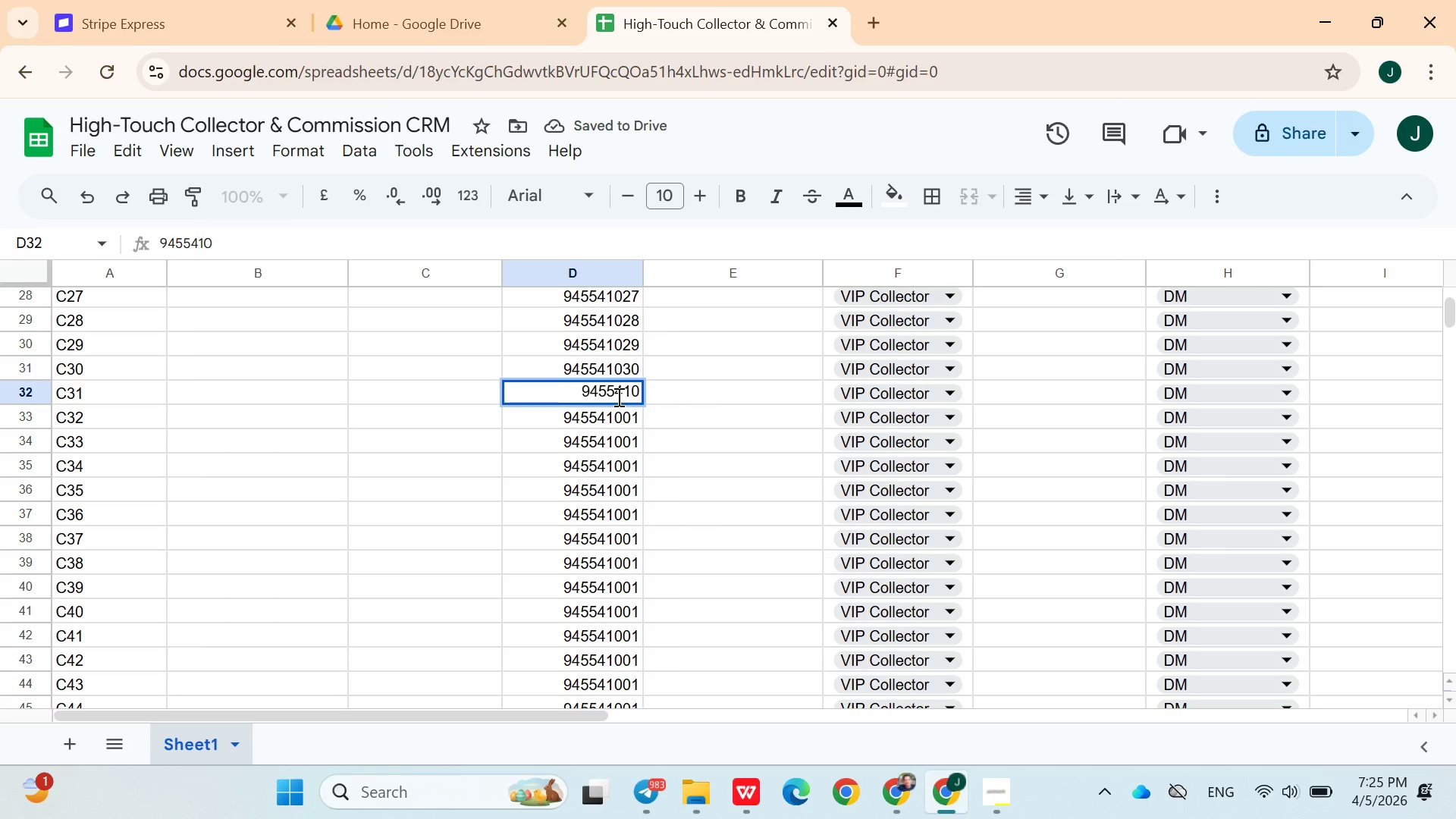 
key(3)
 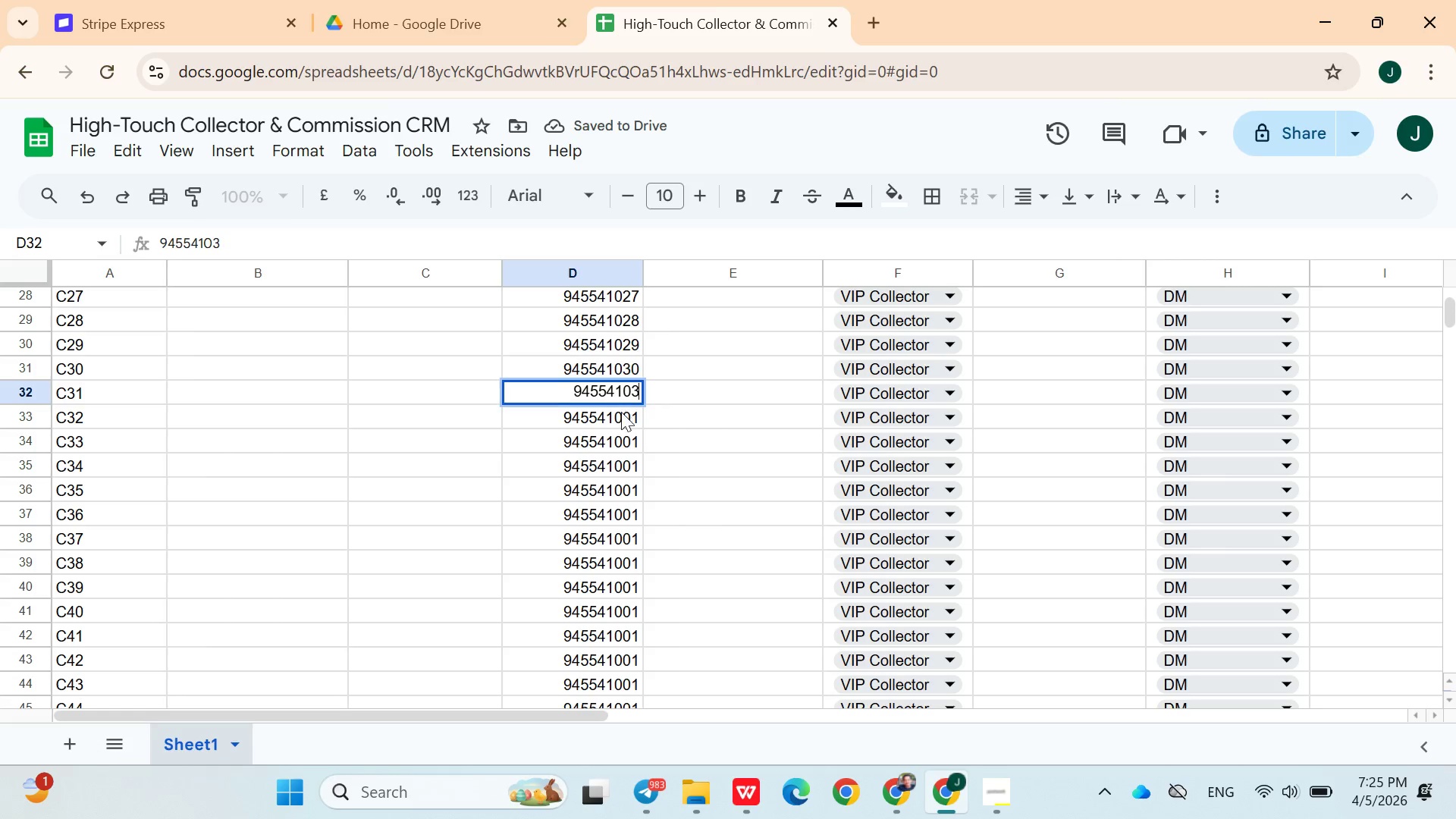 
key(1)
 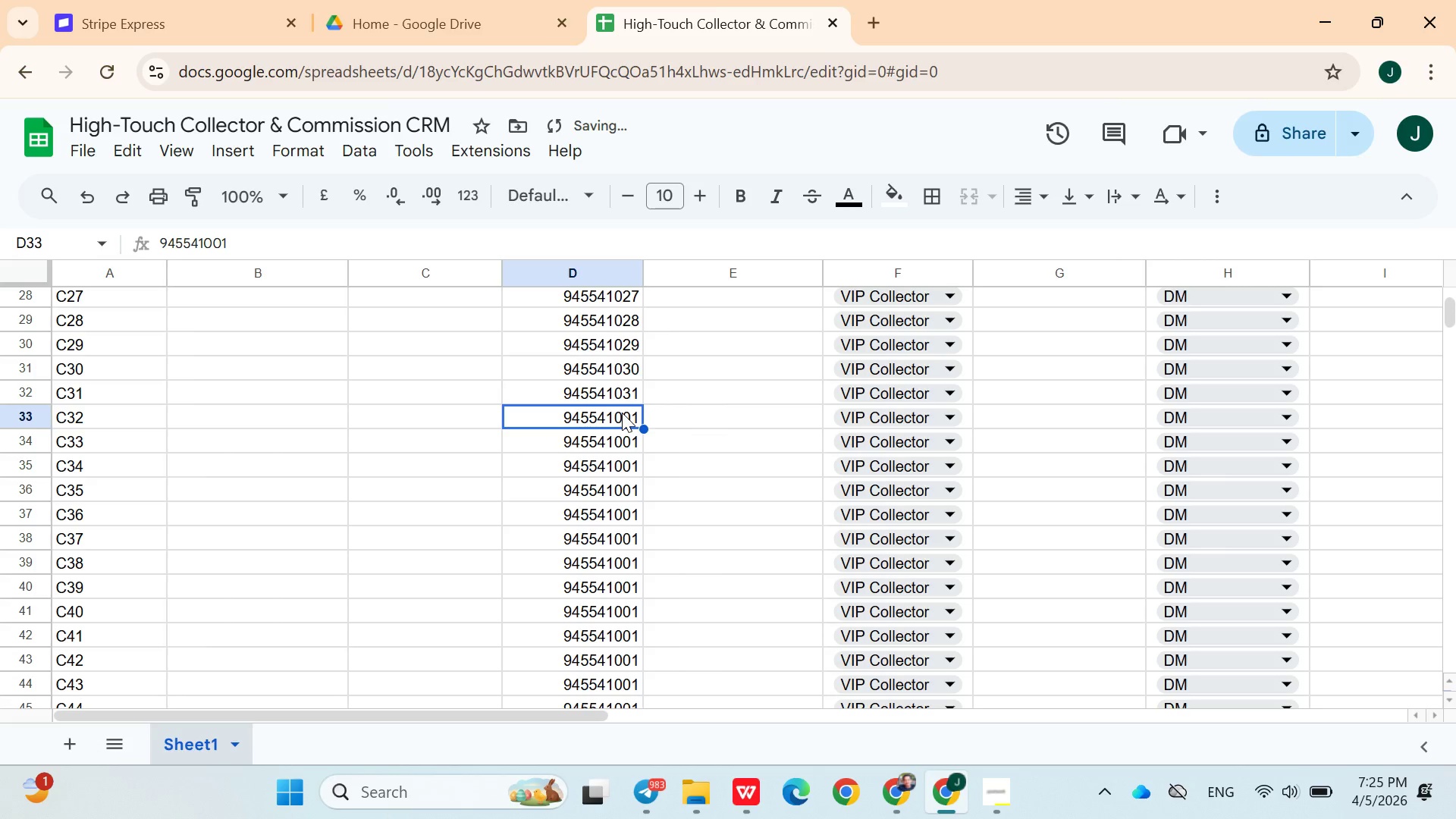 
double_click([622, 413])
 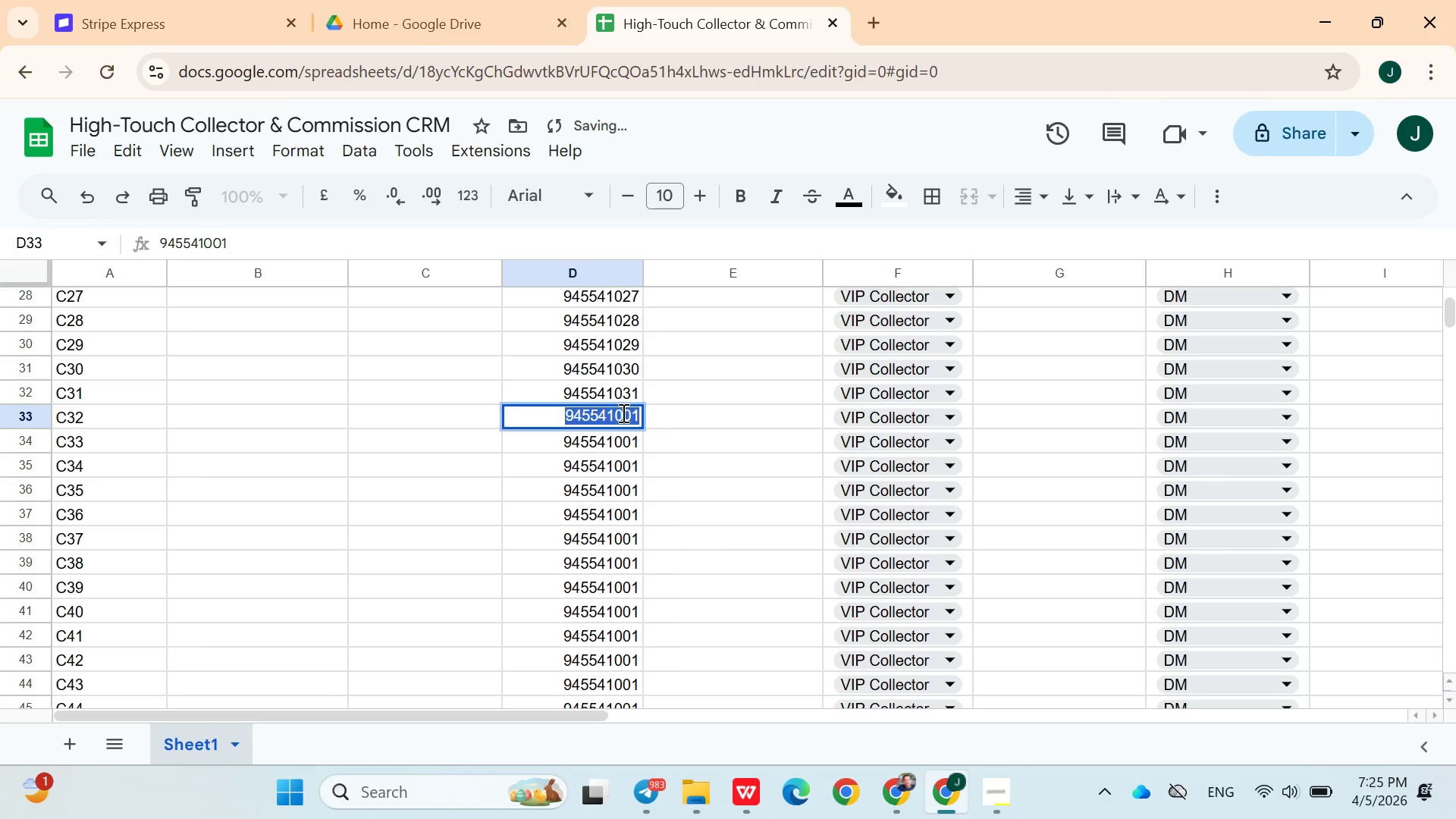 
triple_click([622, 413])
 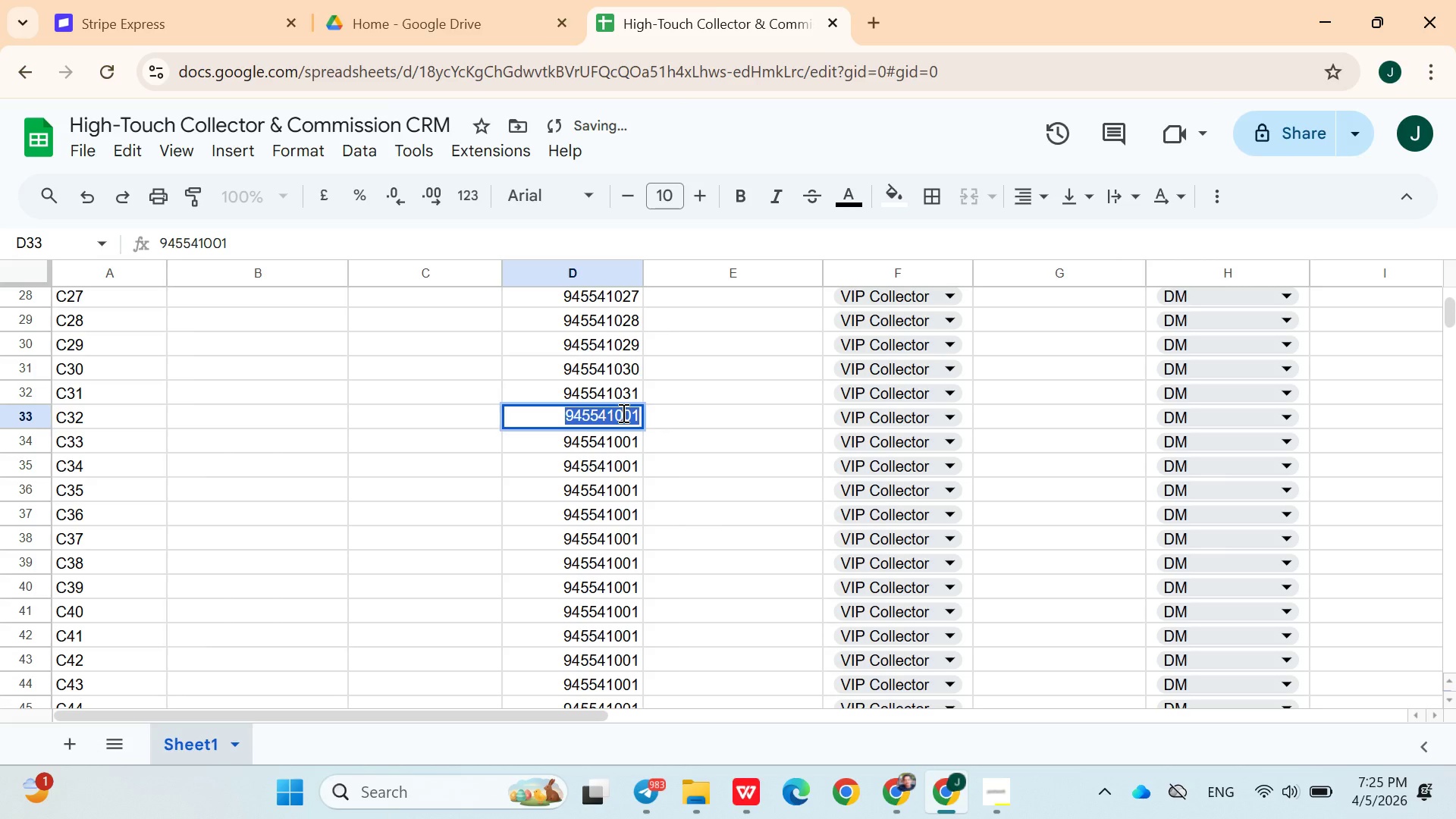 
key(ArrowRight)
 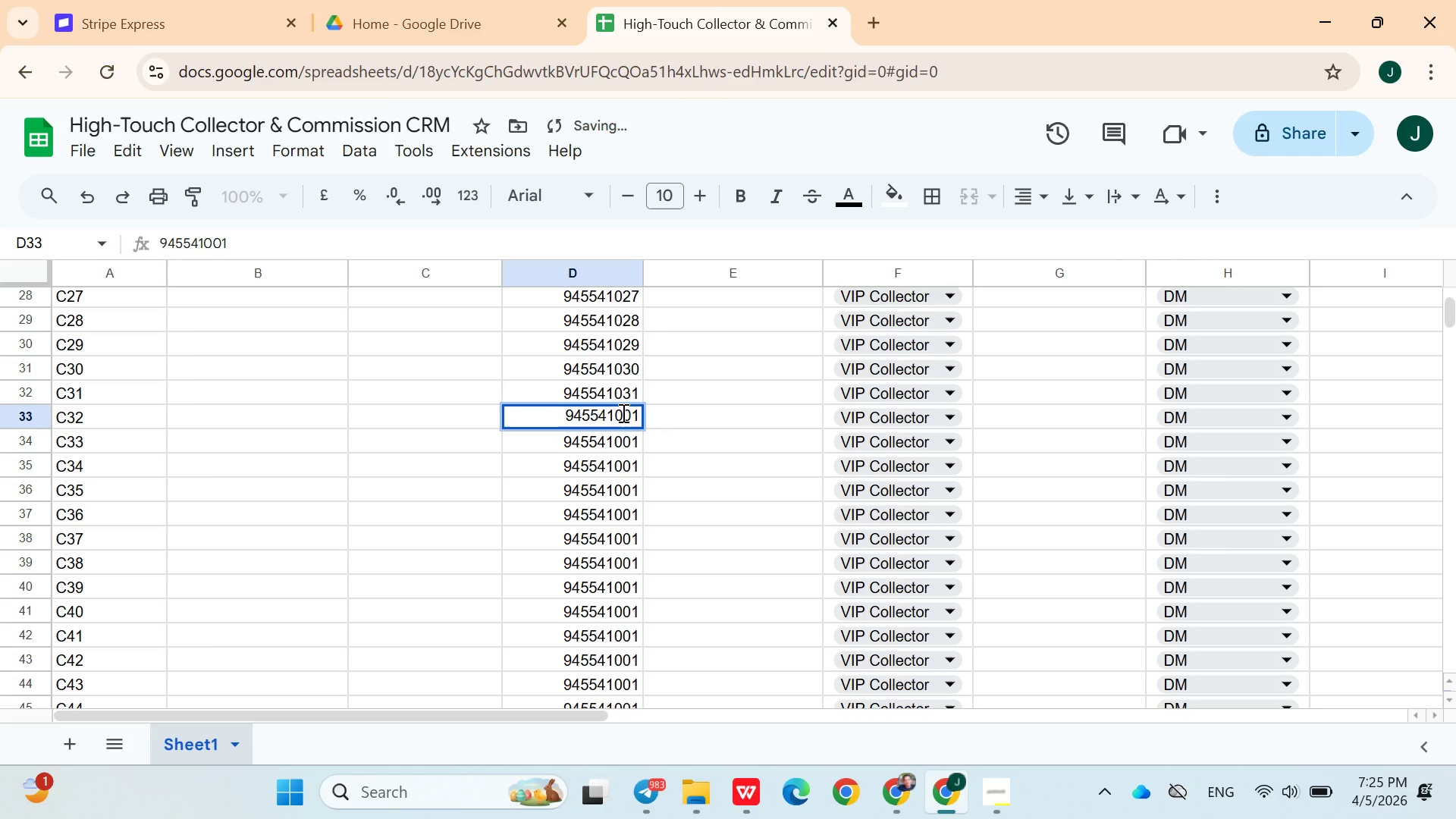 
key(Backspace)
 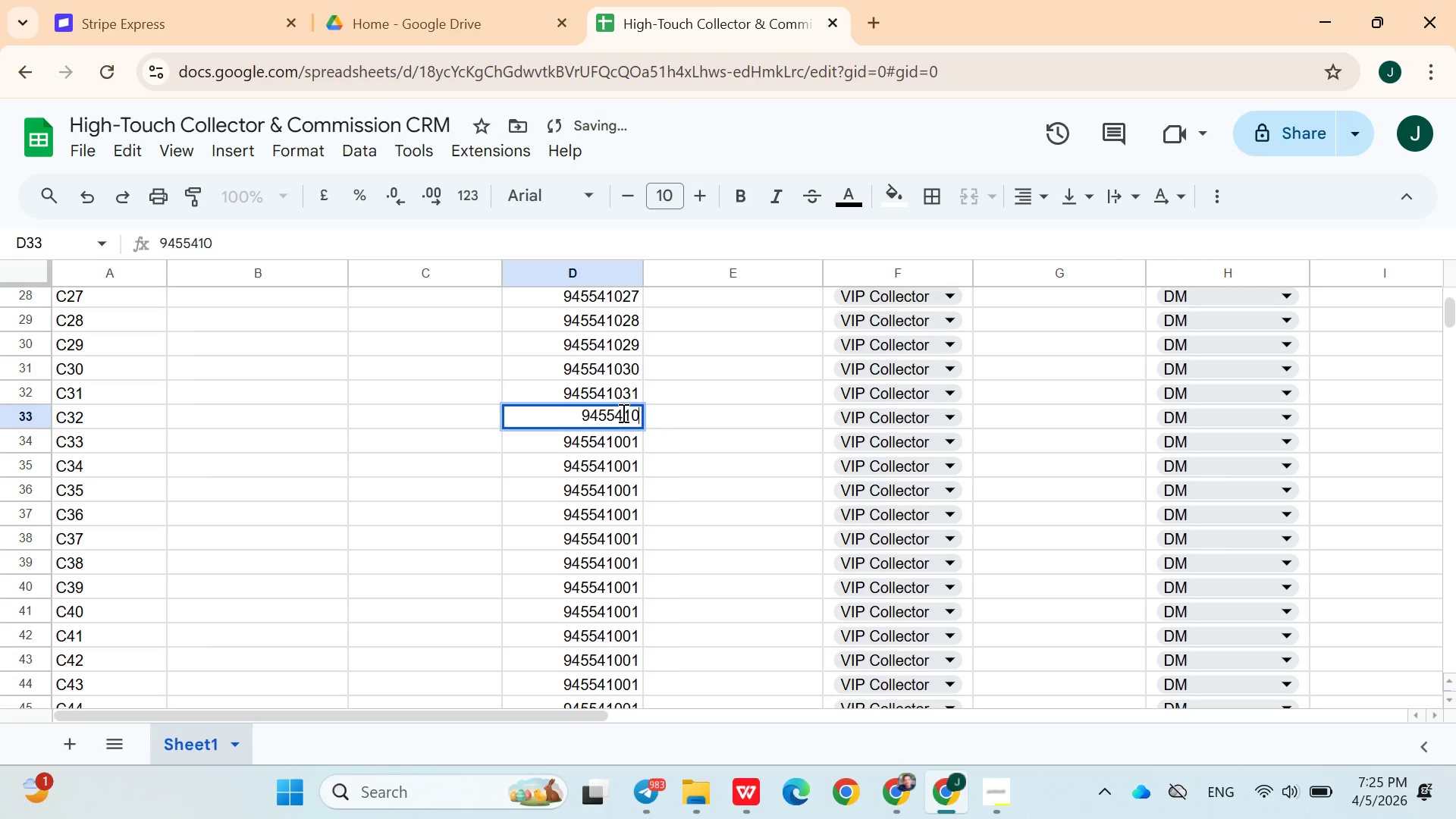 
key(Backspace)
 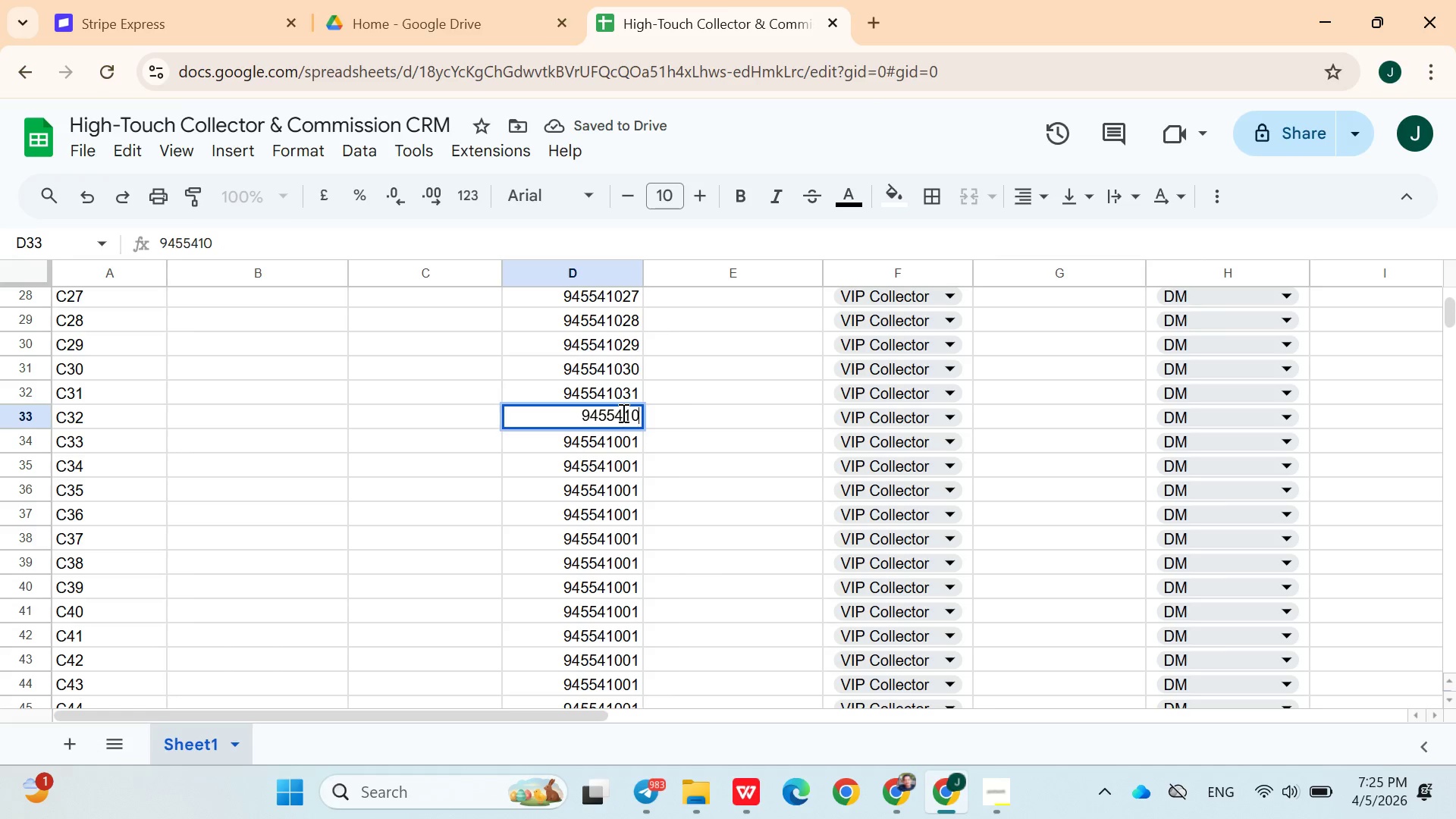 
key(Control+Z)
 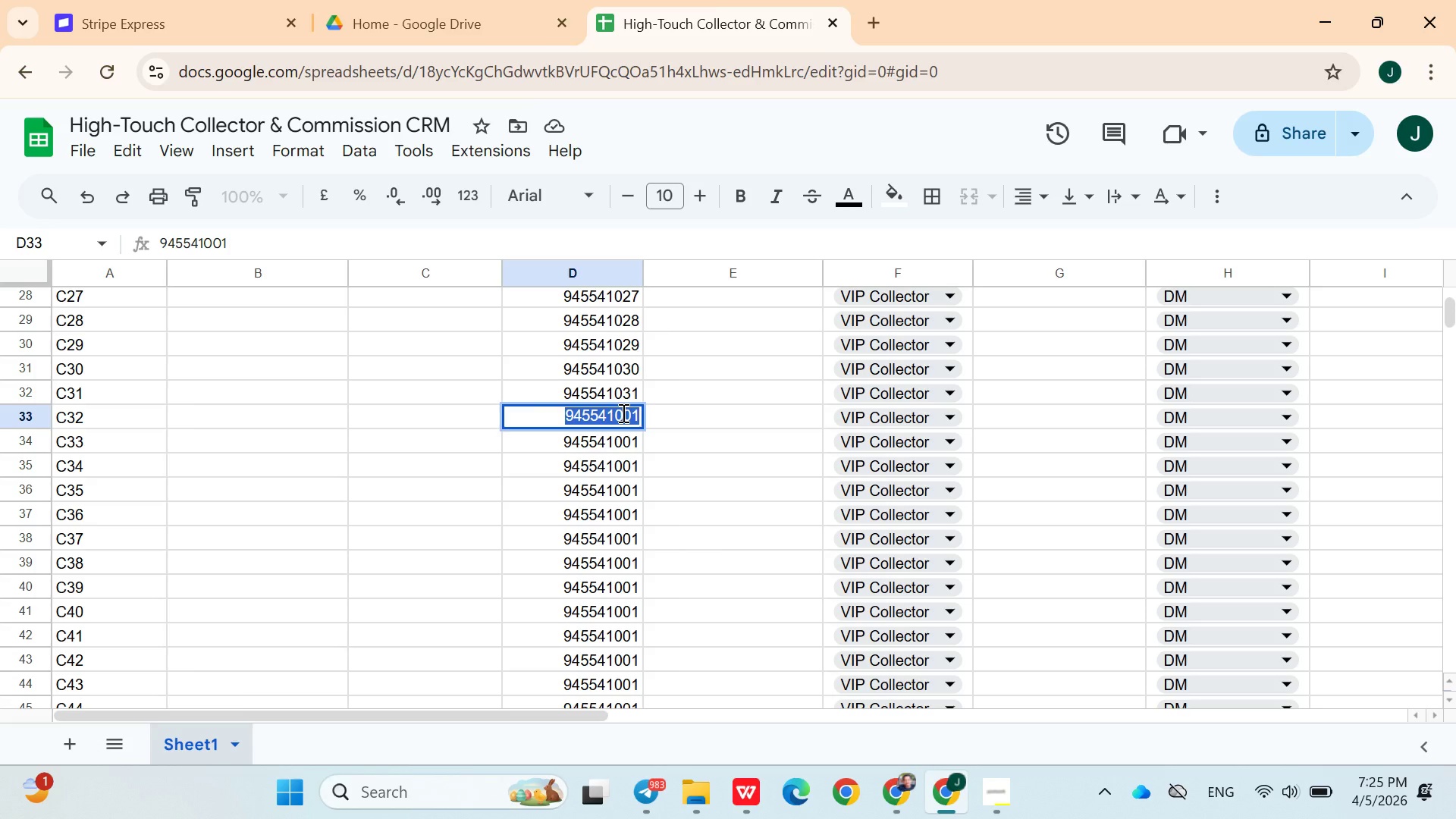 
key(ArrowRight)
 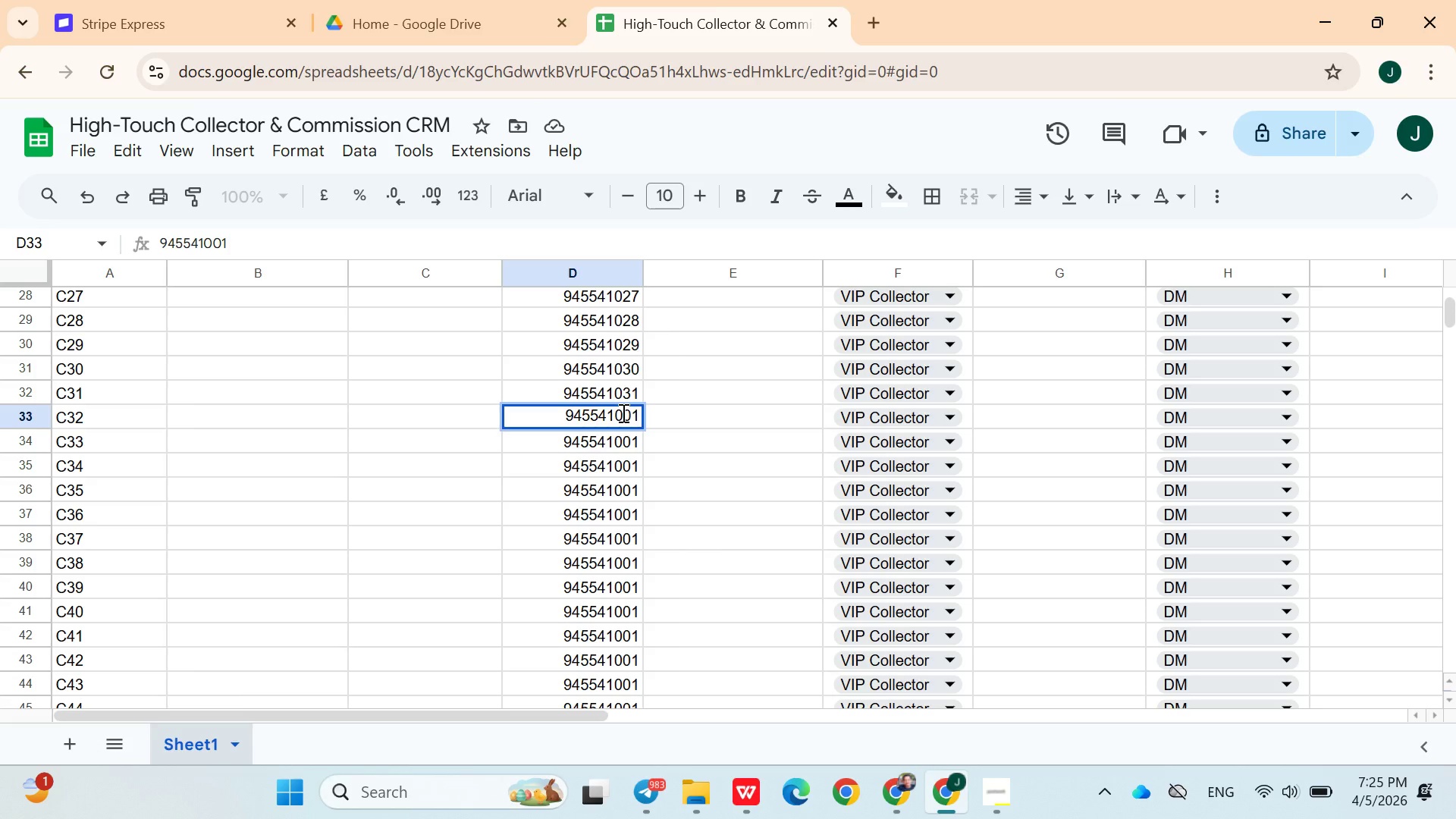 
key(Backspace)
key(Backspace)
type(32)
 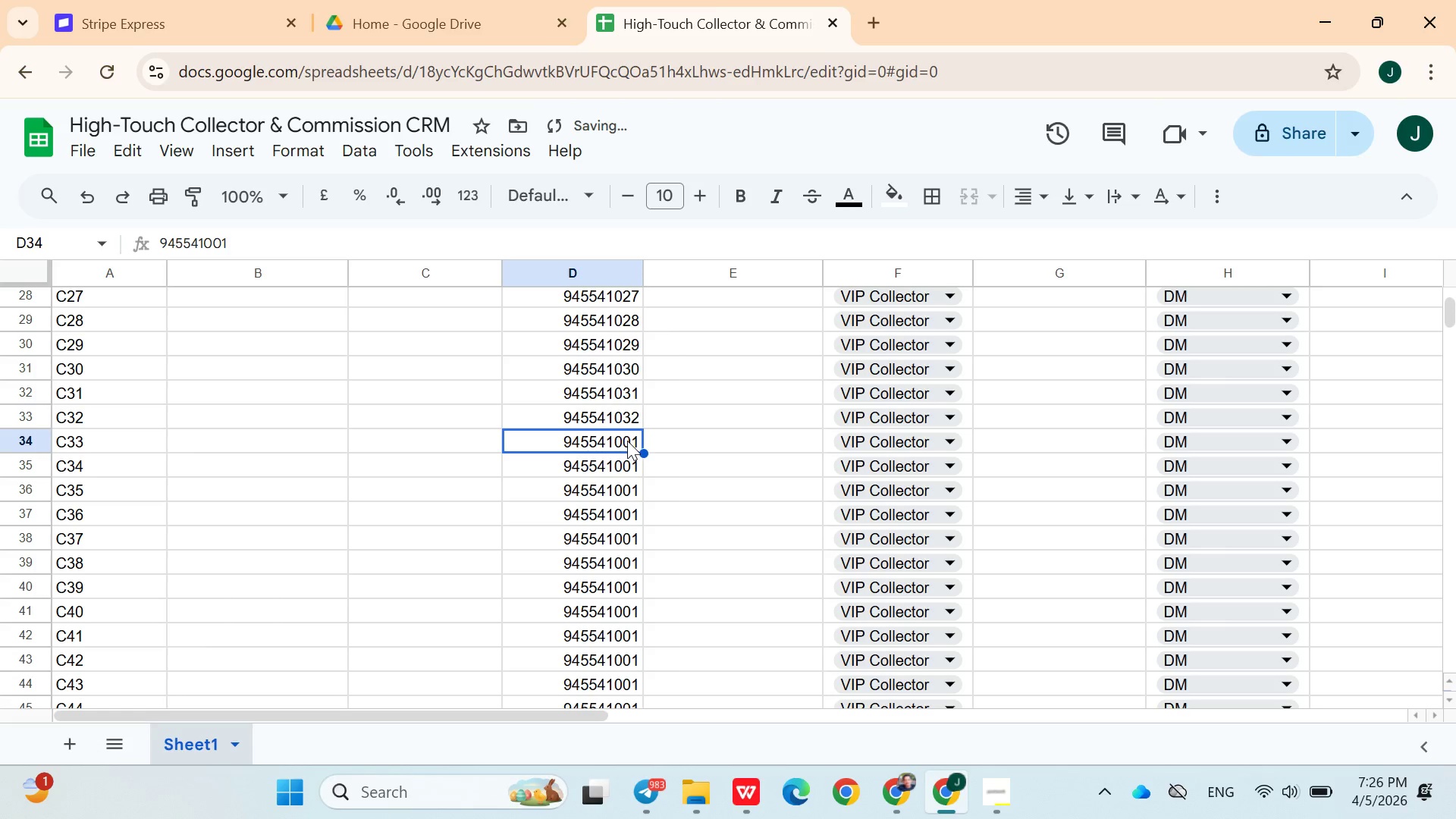 
double_click([627, 441])
 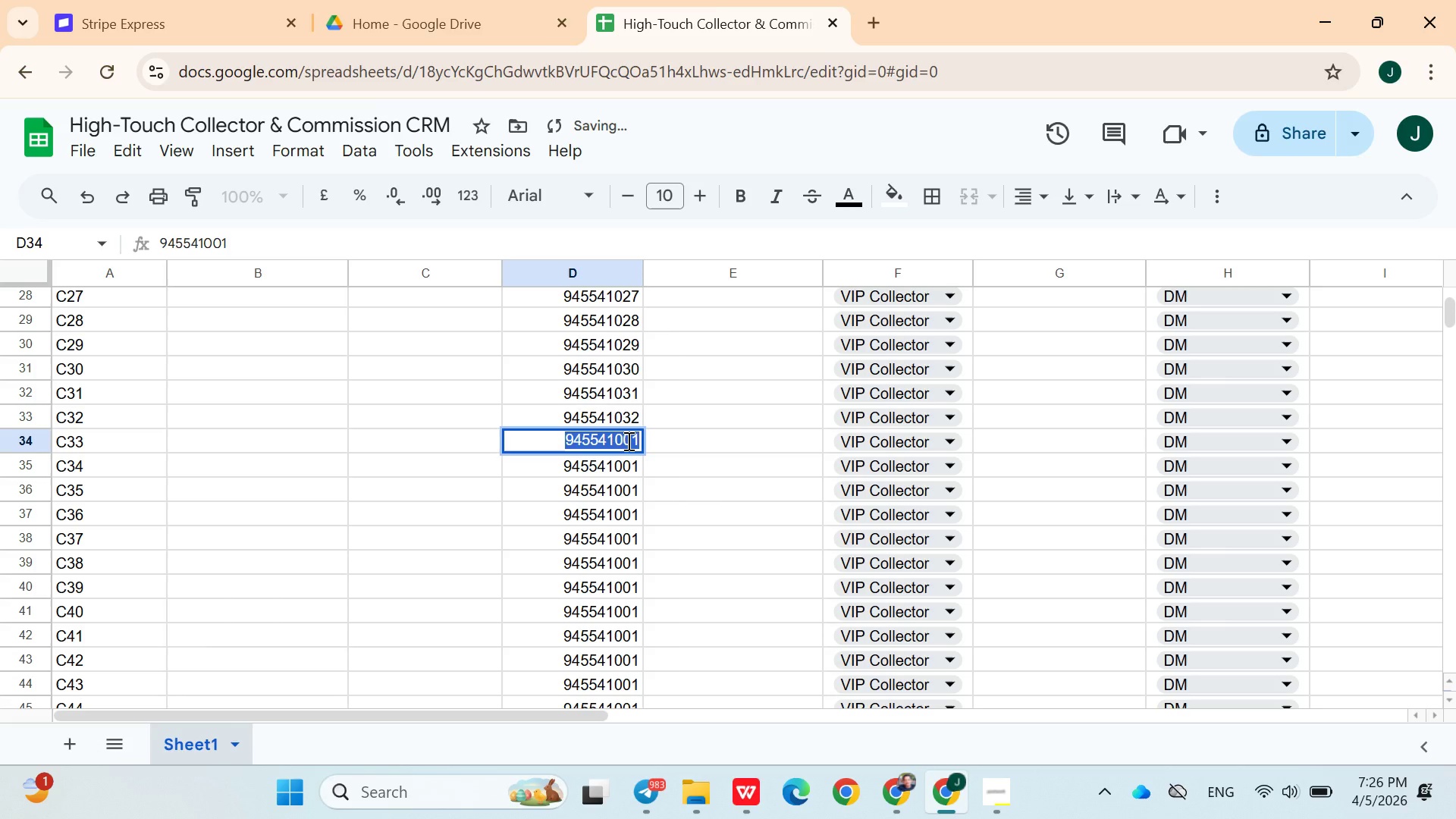 
triple_click([627, 441])
 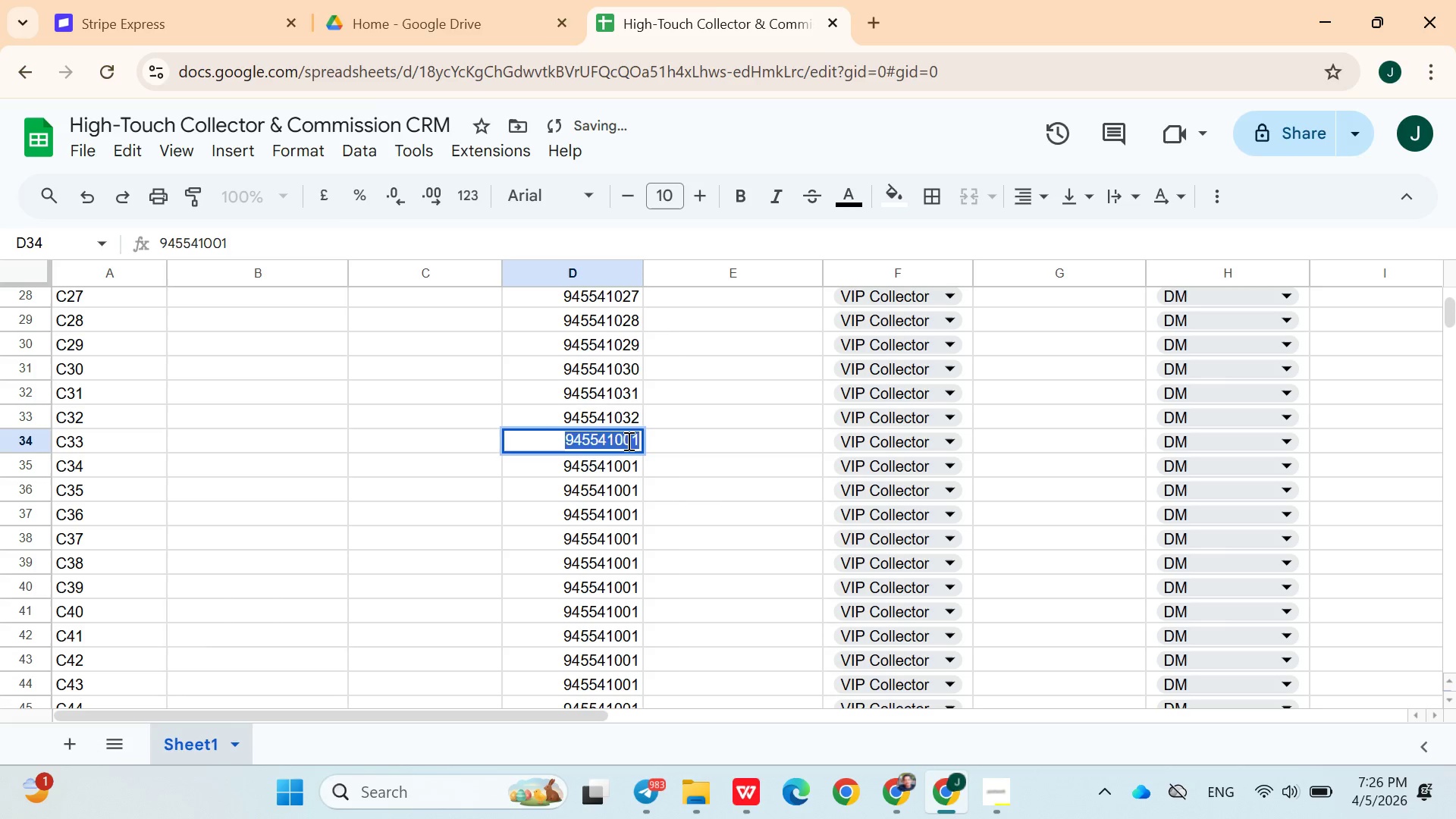 
key(ArrowRight)
 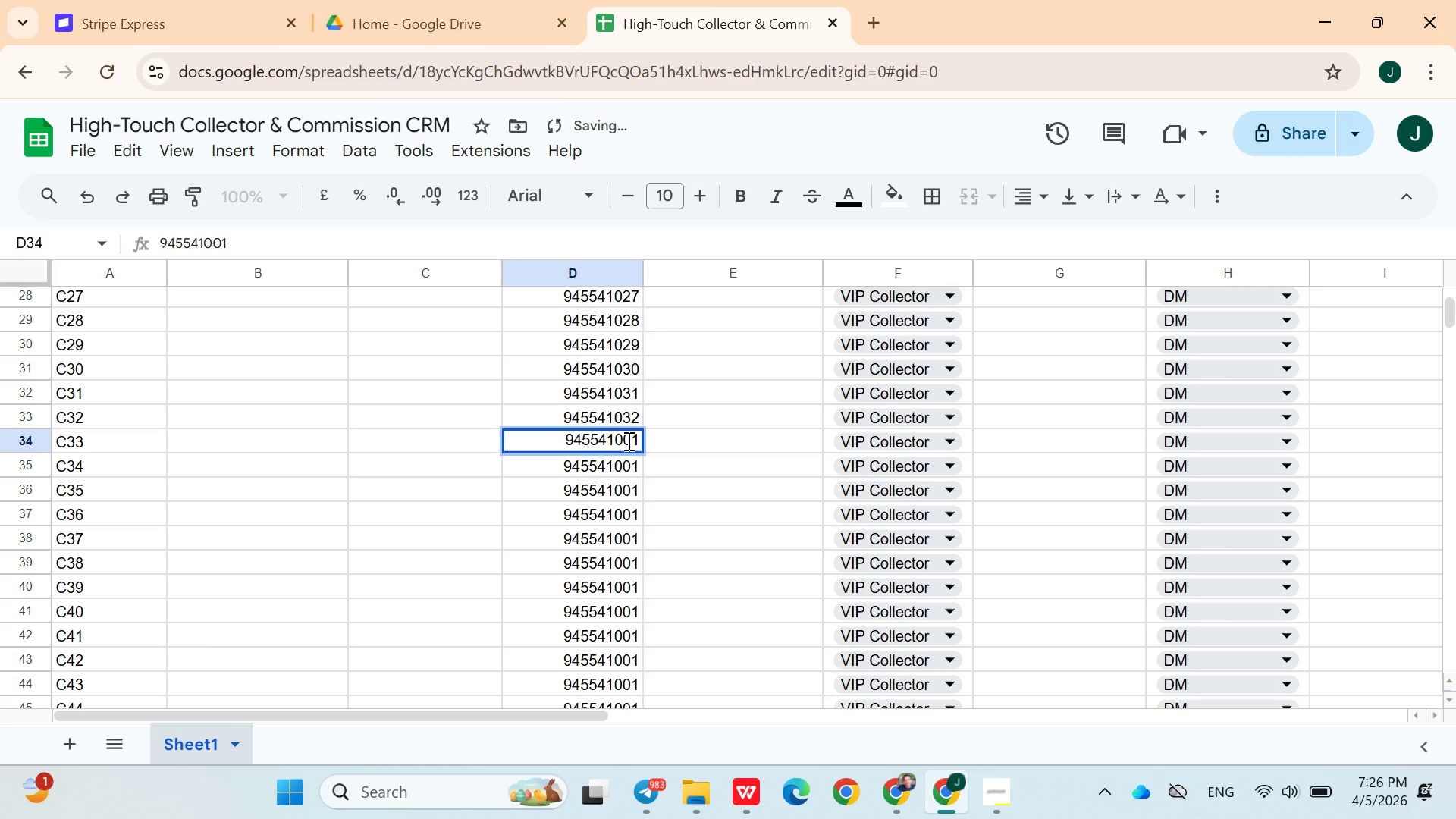 
key(Backspace)
key(Backspace)
type(33)
 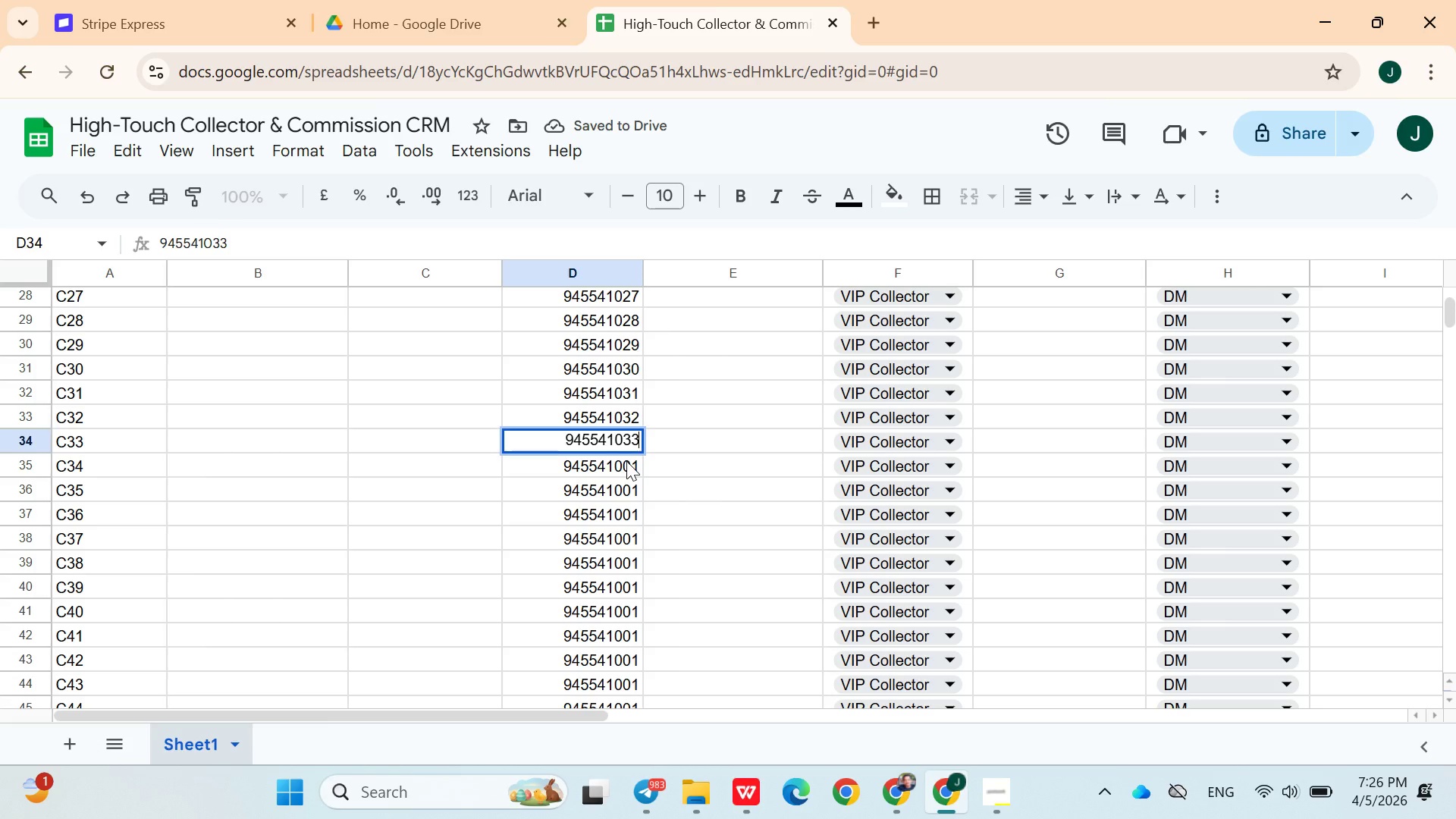 
double_click([626, 461])
 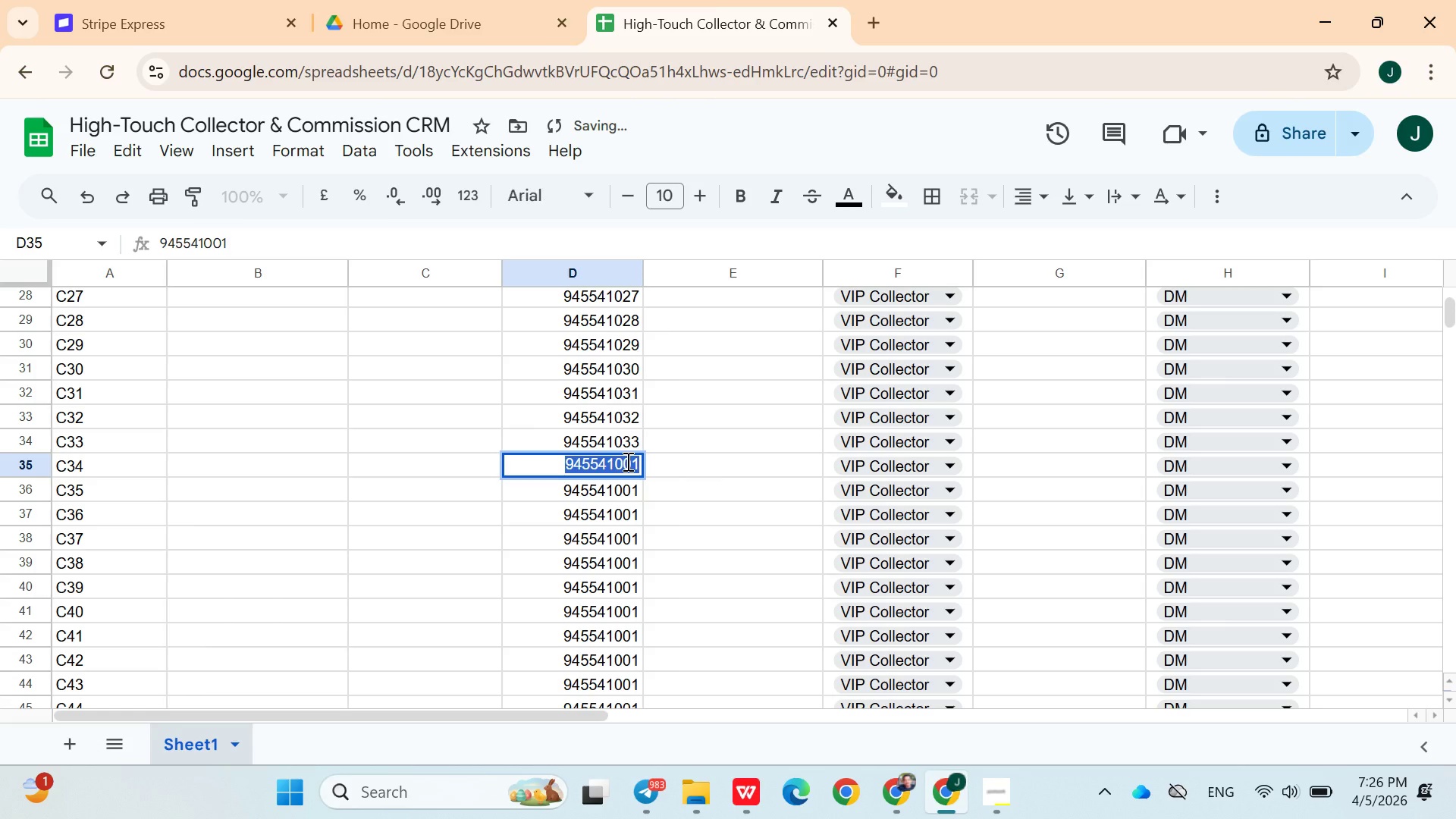 
triple_click([626, 461])
 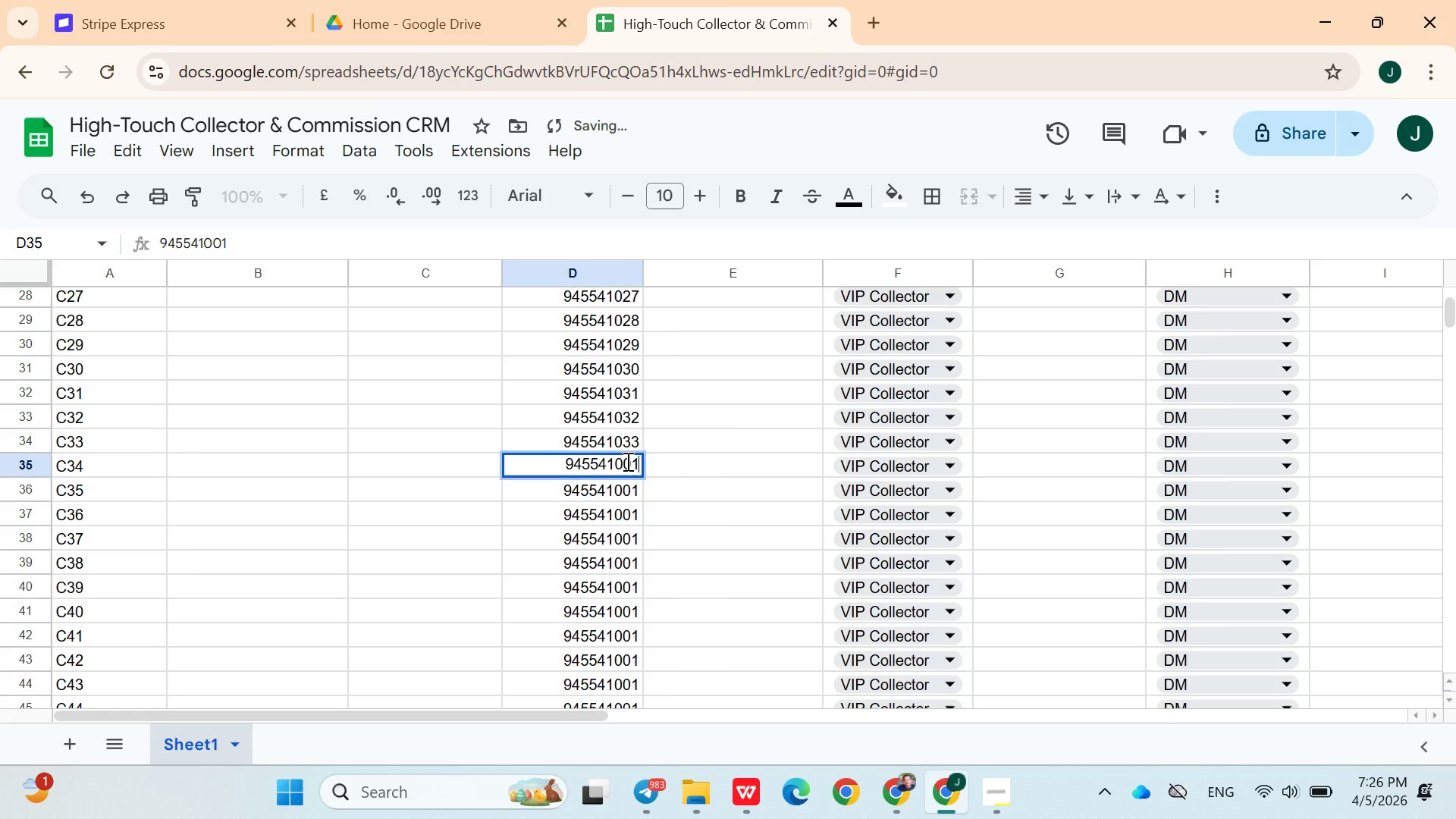 
key(ArrowRight)
 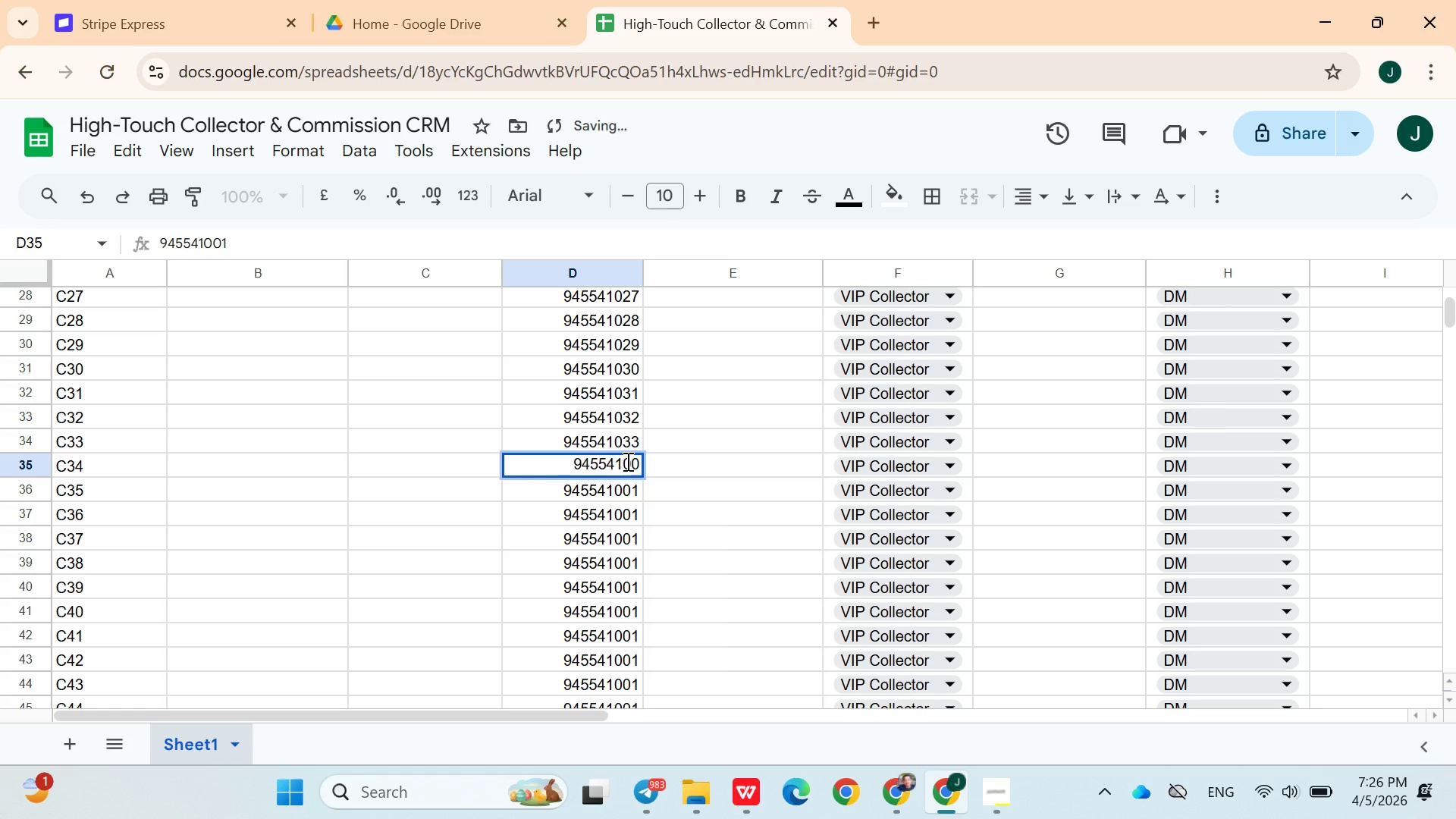 
key(Backspace)
key(Backspace)
type(34)
 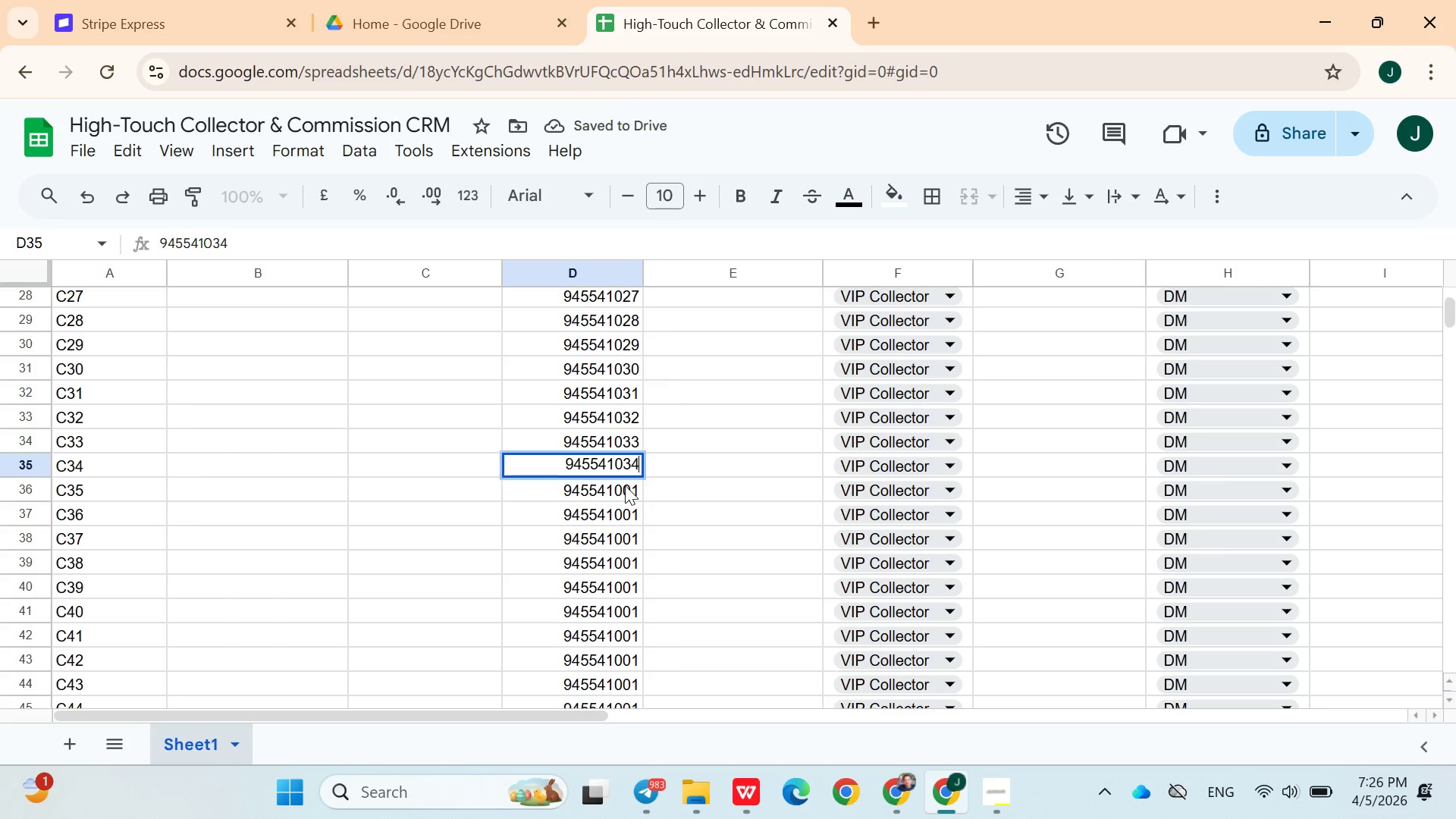 
double_click([625, 485])
 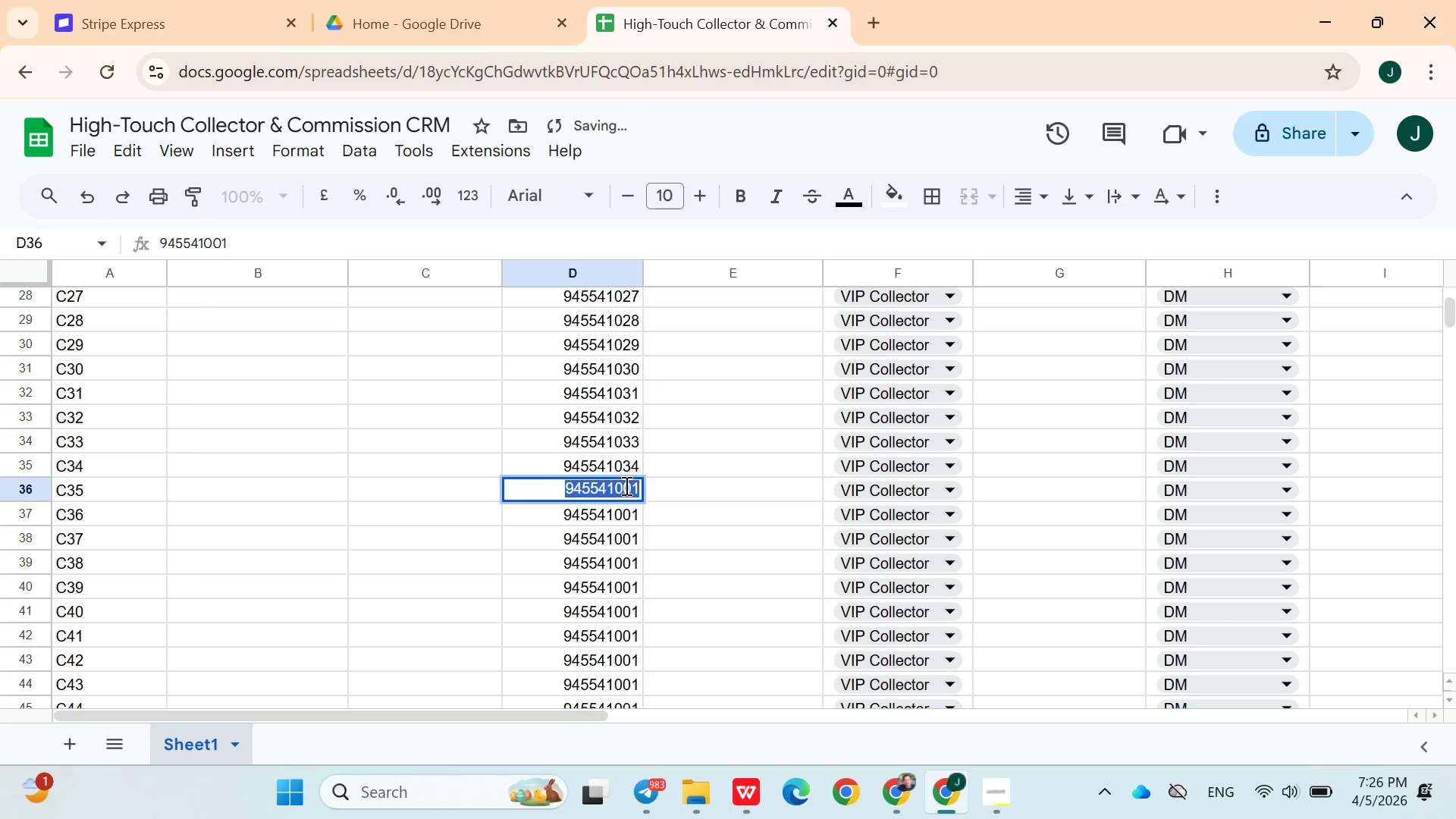 
triple_click([625, 485])
 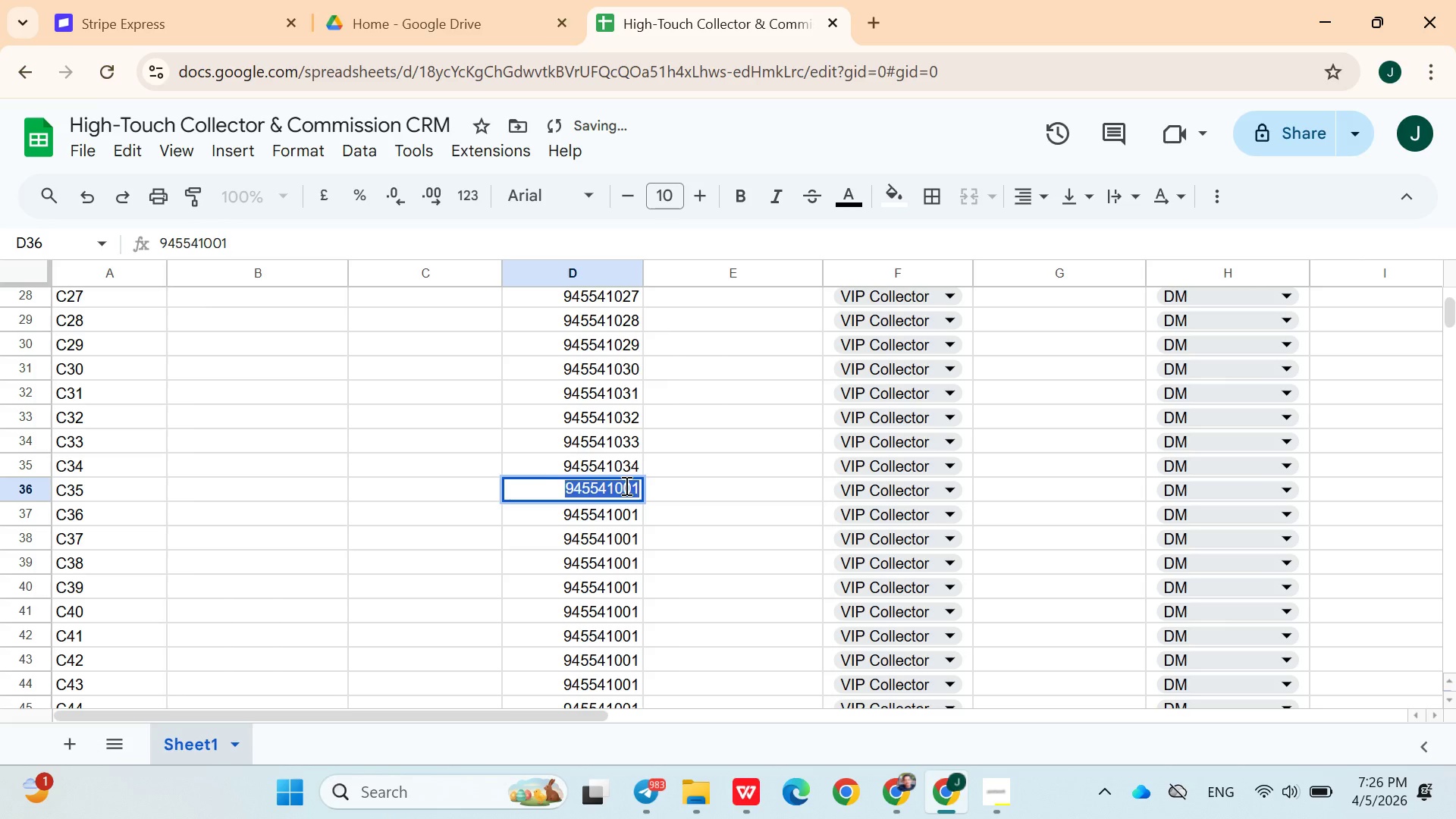 
key(ArrowRight)
 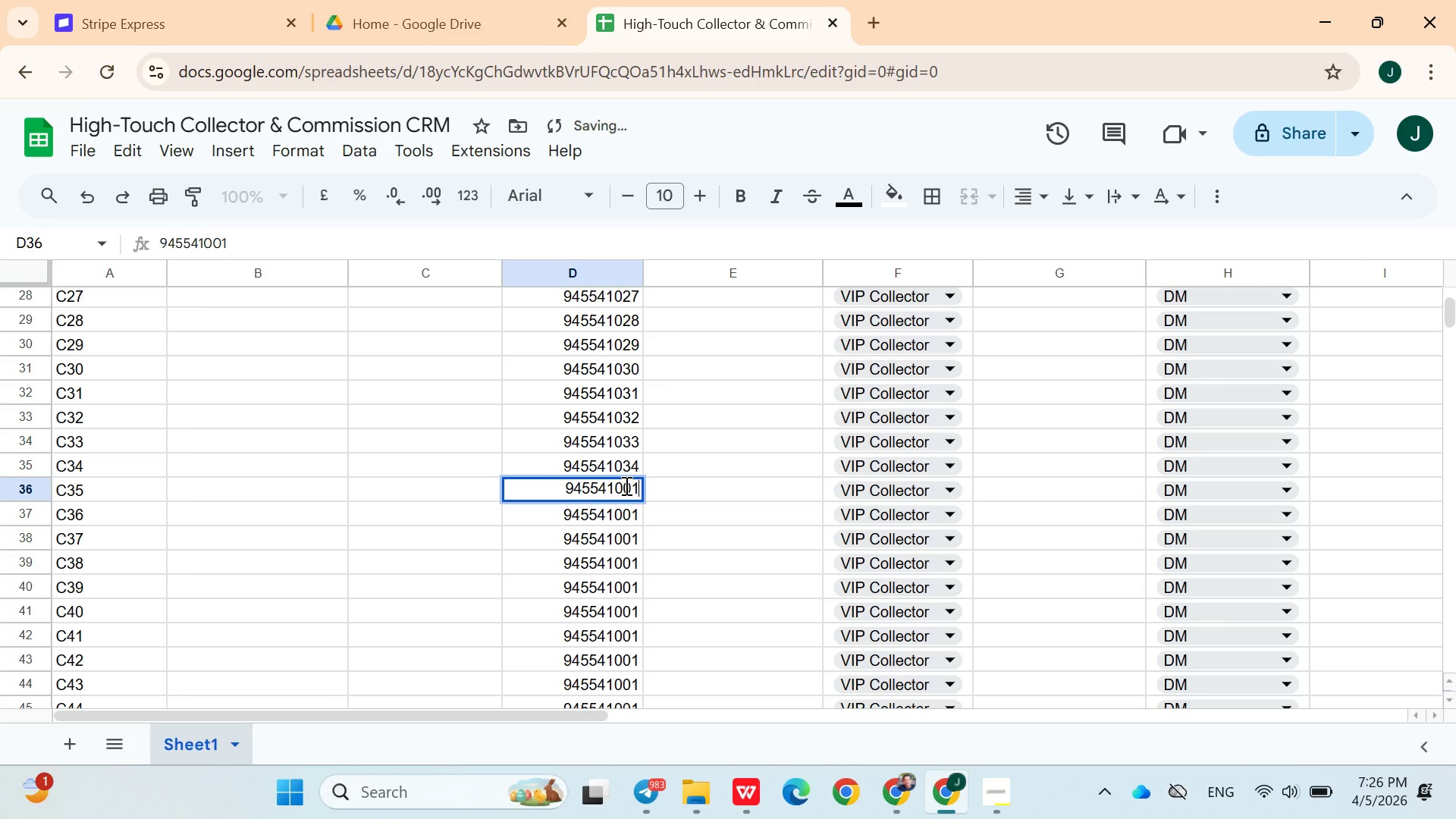 
key(Backspace)
key(Backspace)
type(35)
 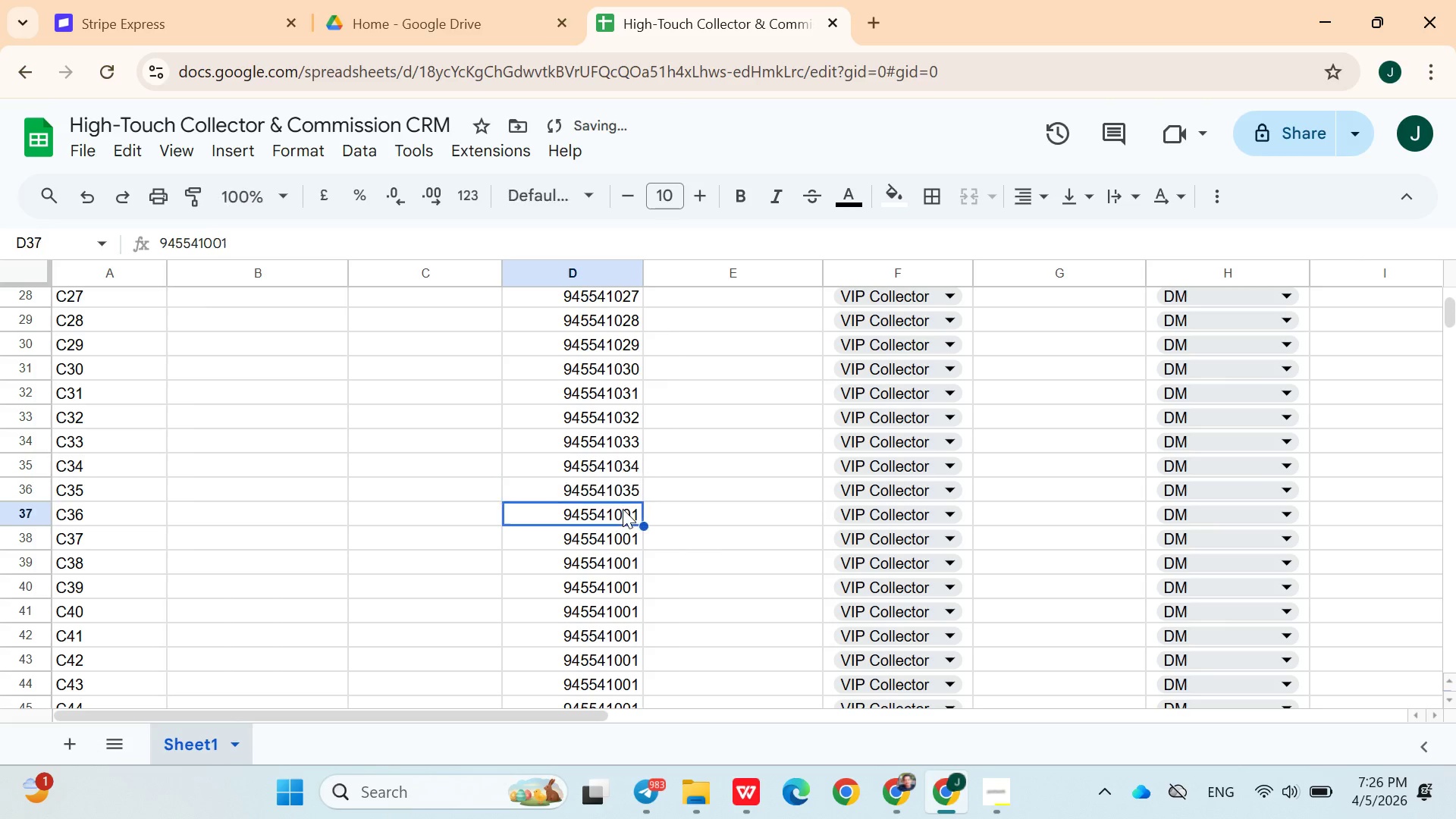 
double_click([623, 509])
 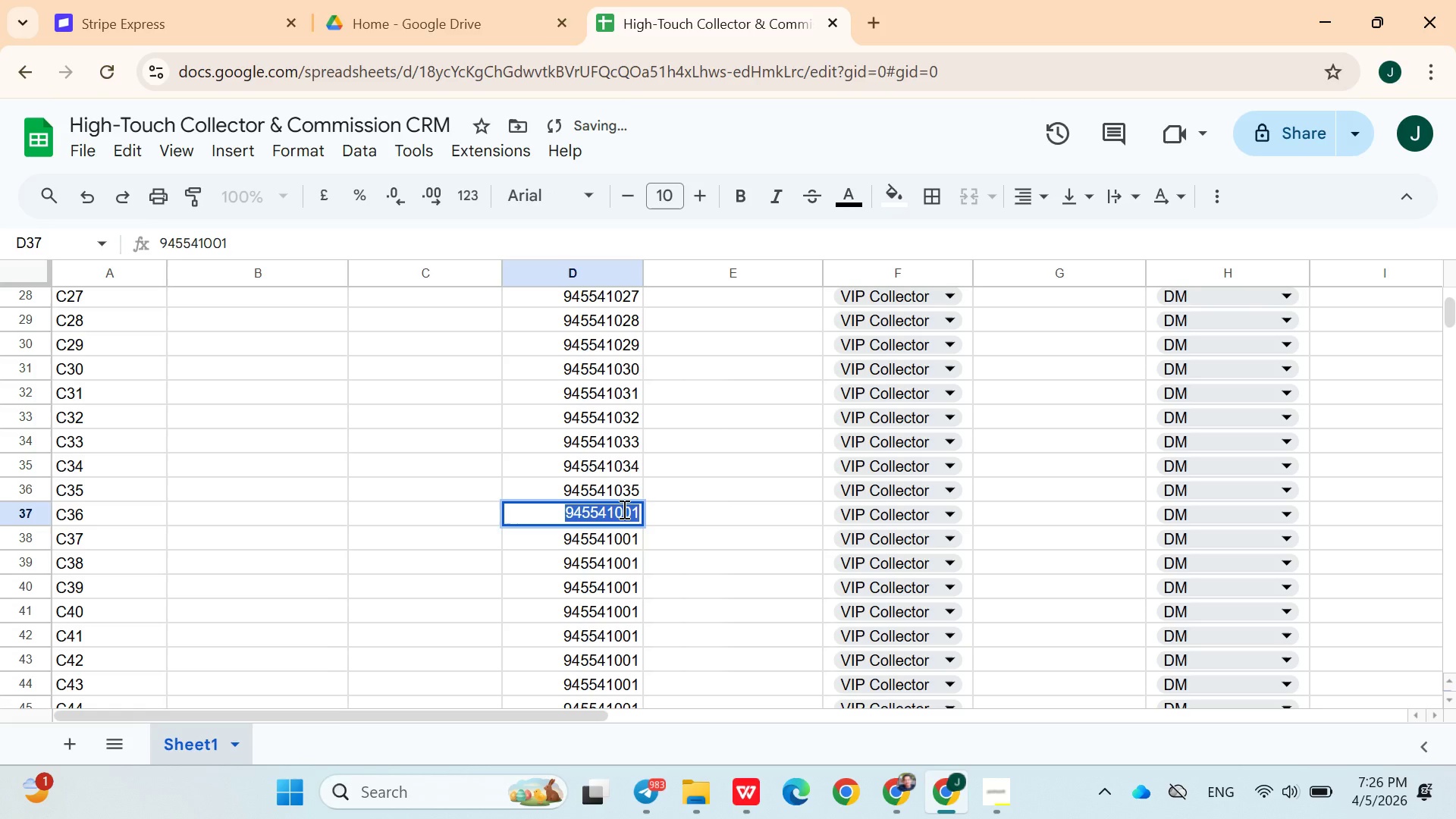 
triple_click([623, 509])
 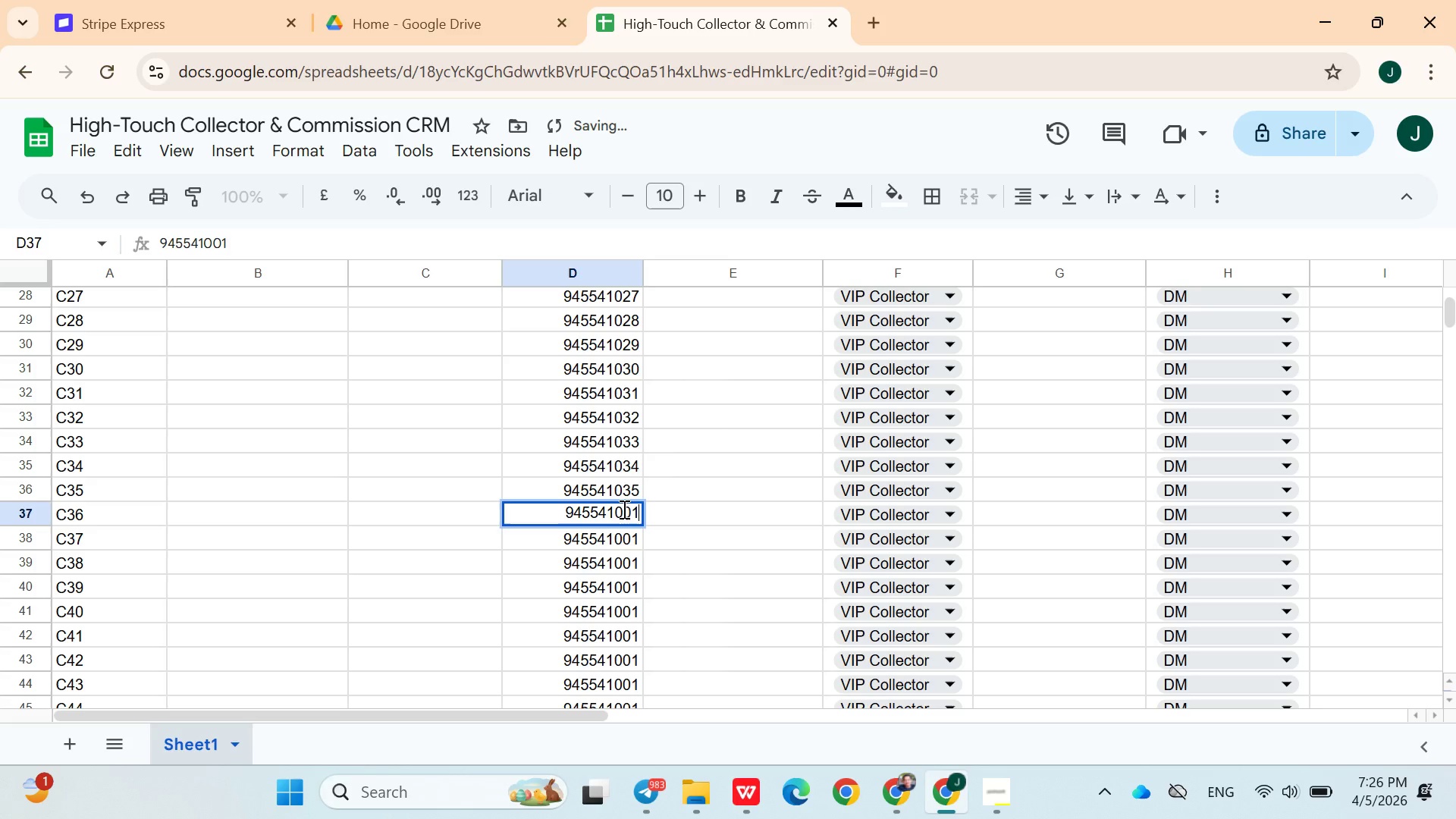 
key(ArrowRight)
 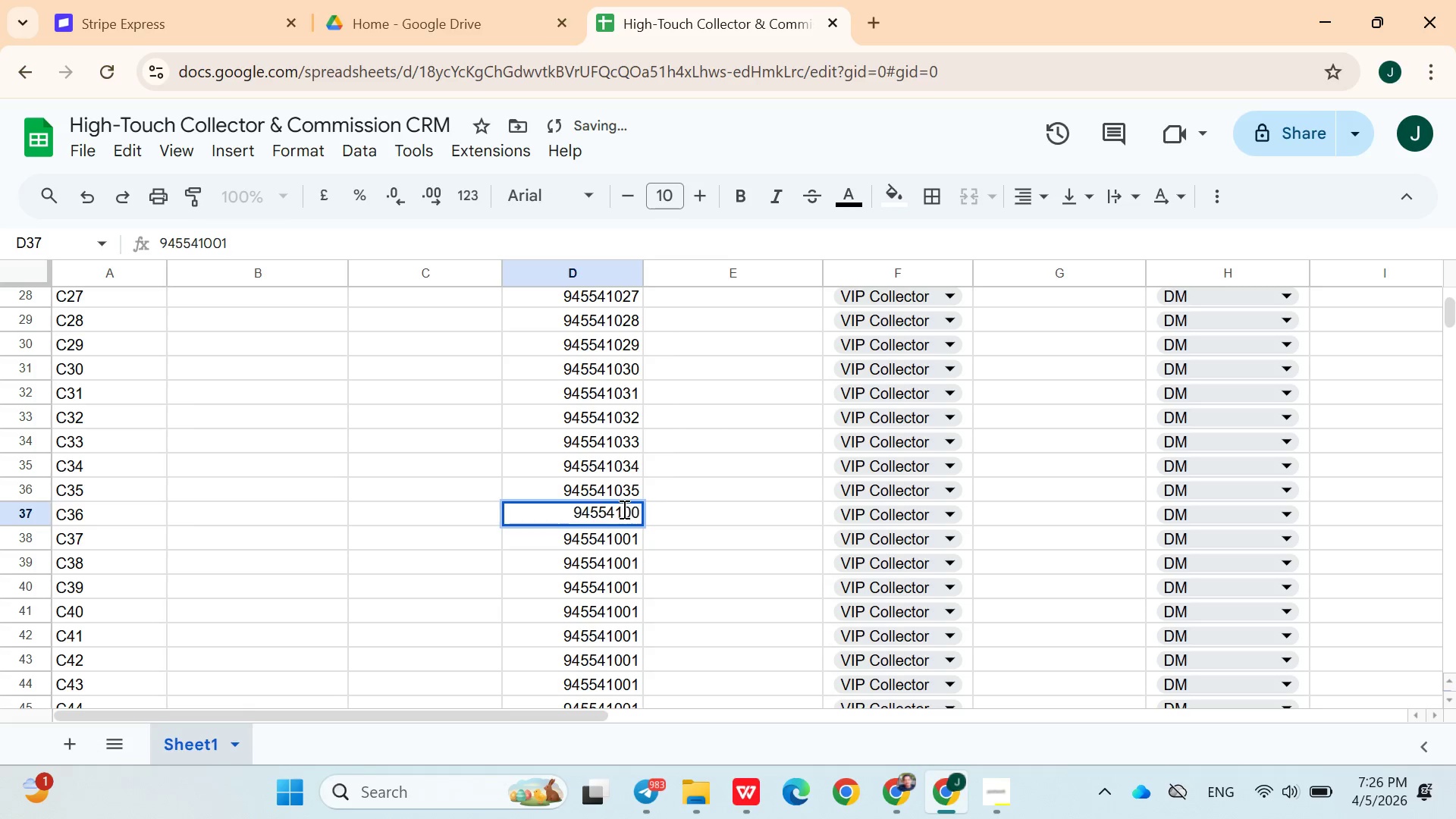 
key(Backspace)
key(Backspace)
type(35)
 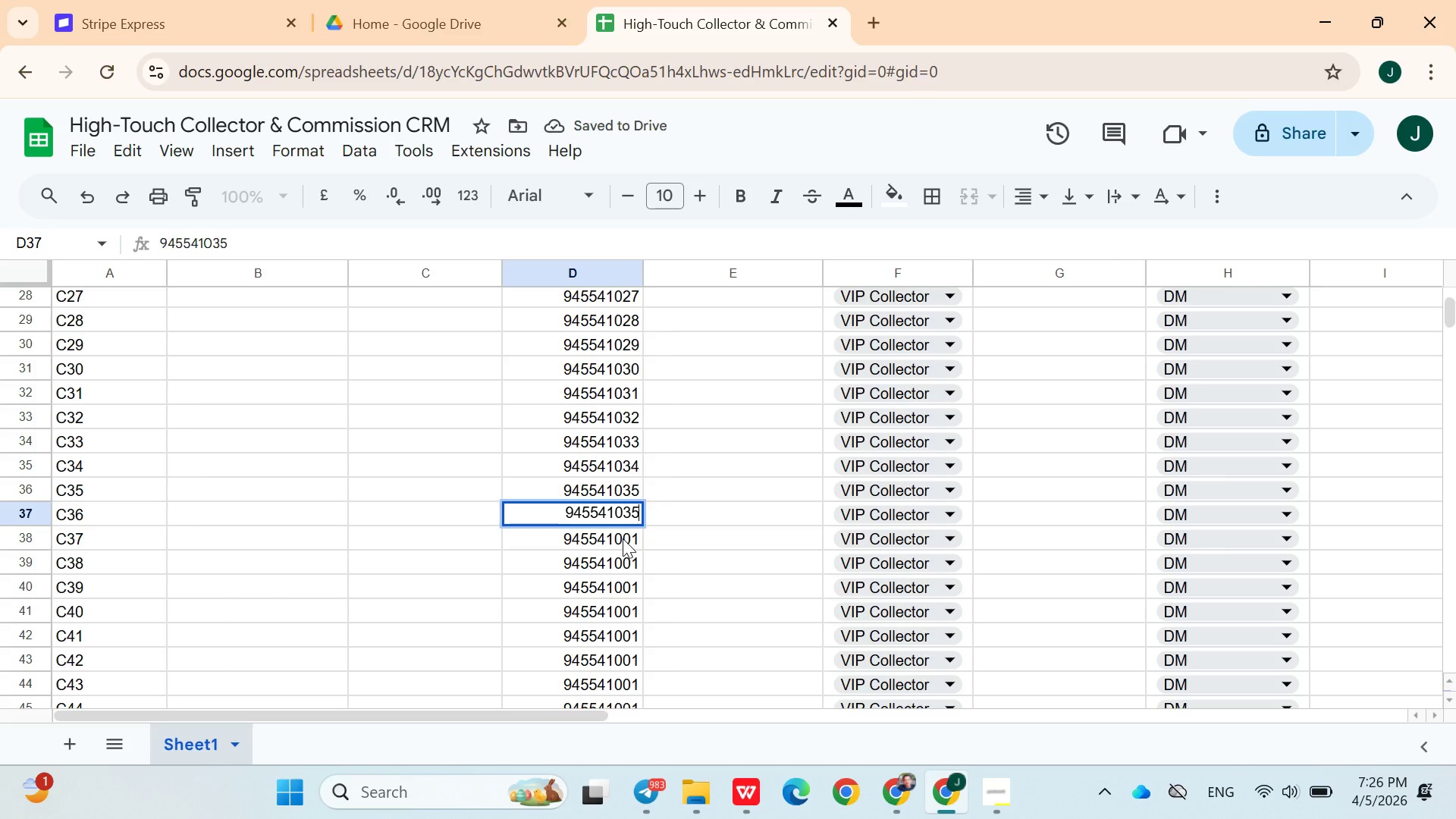 
double_click([623, 538])
 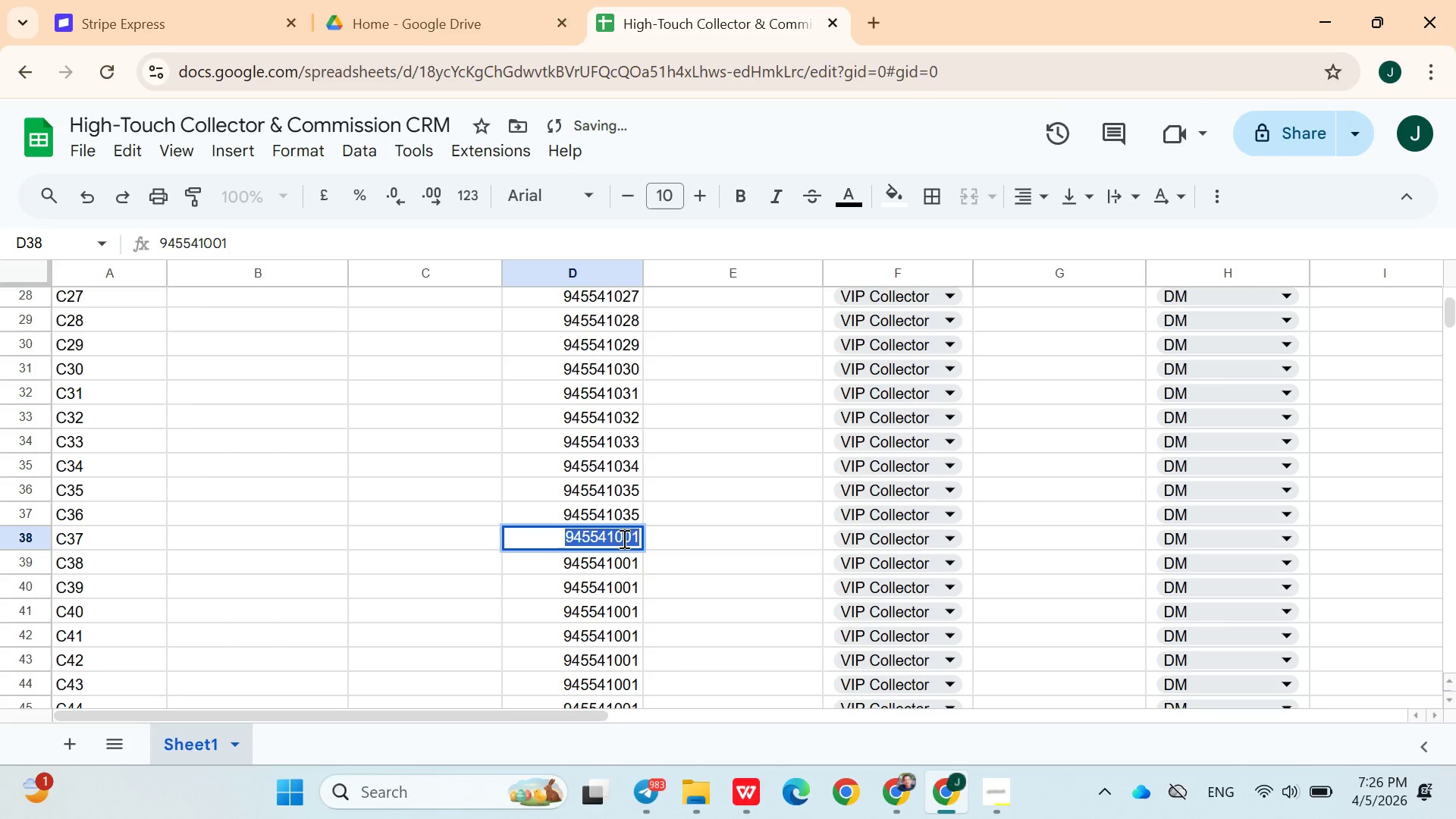 
triple_click([623, 538])
 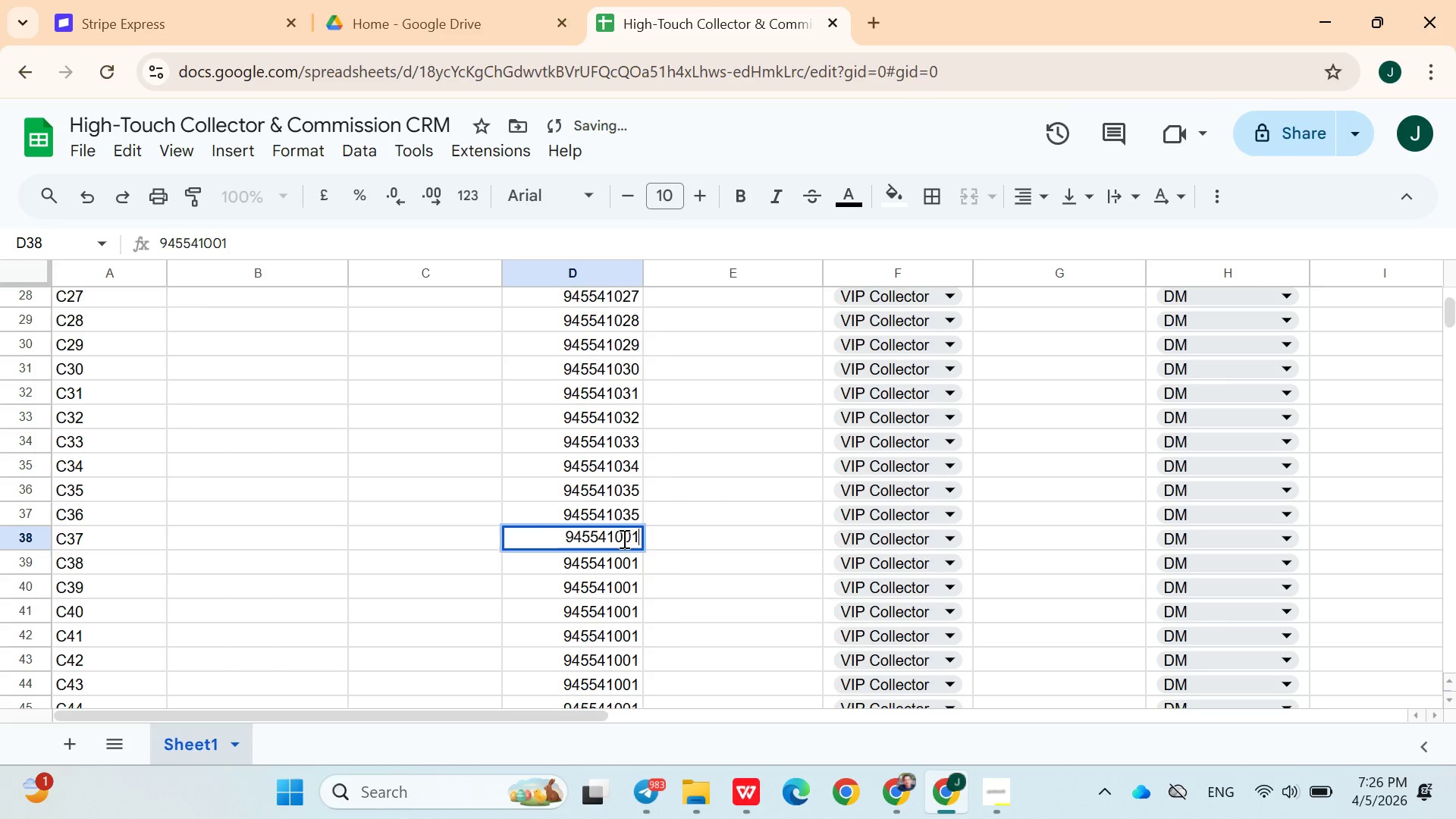 
key(ArrowRight)
 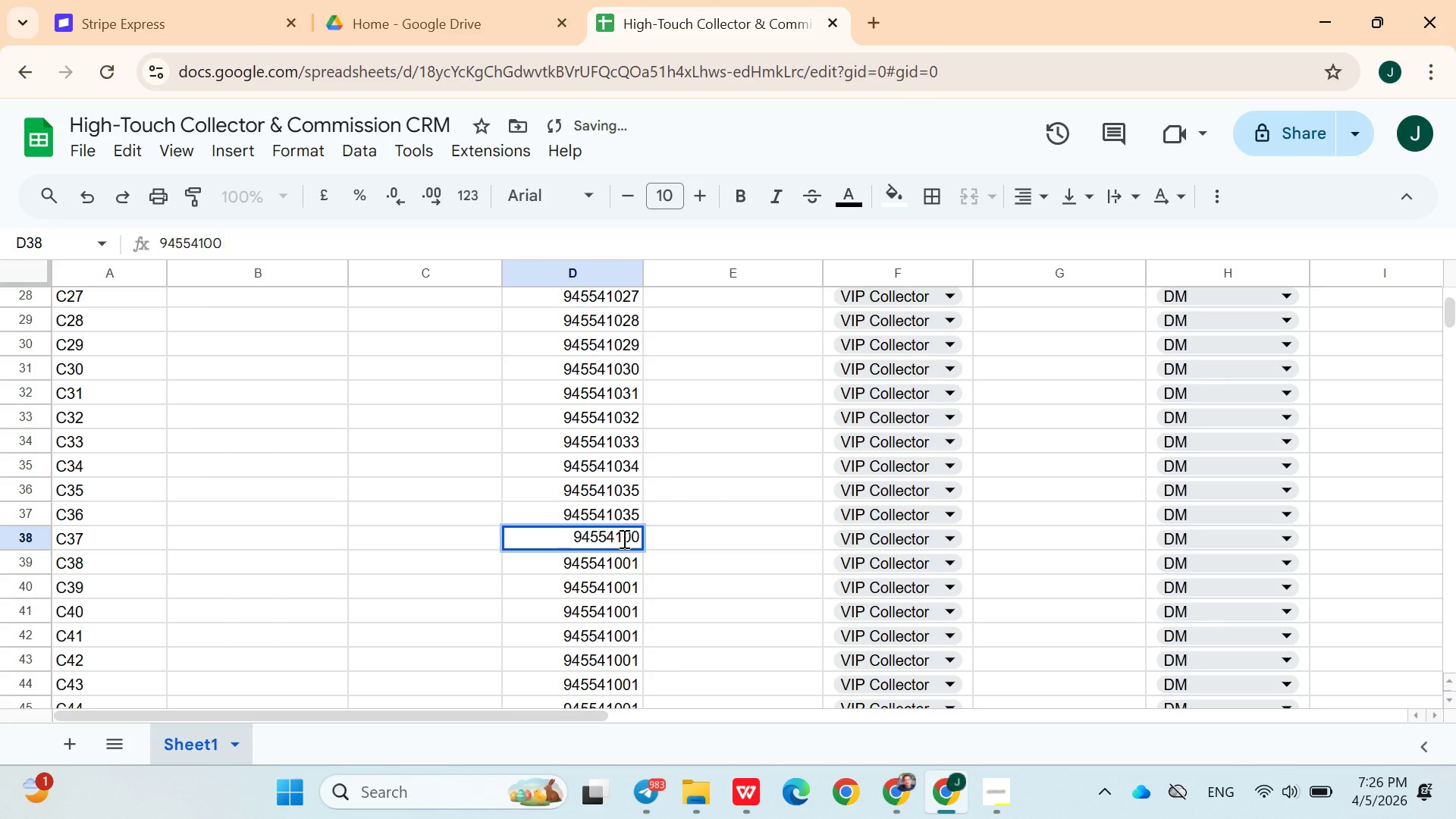 
key(Backspace)
key(Backspace)
type(36)
 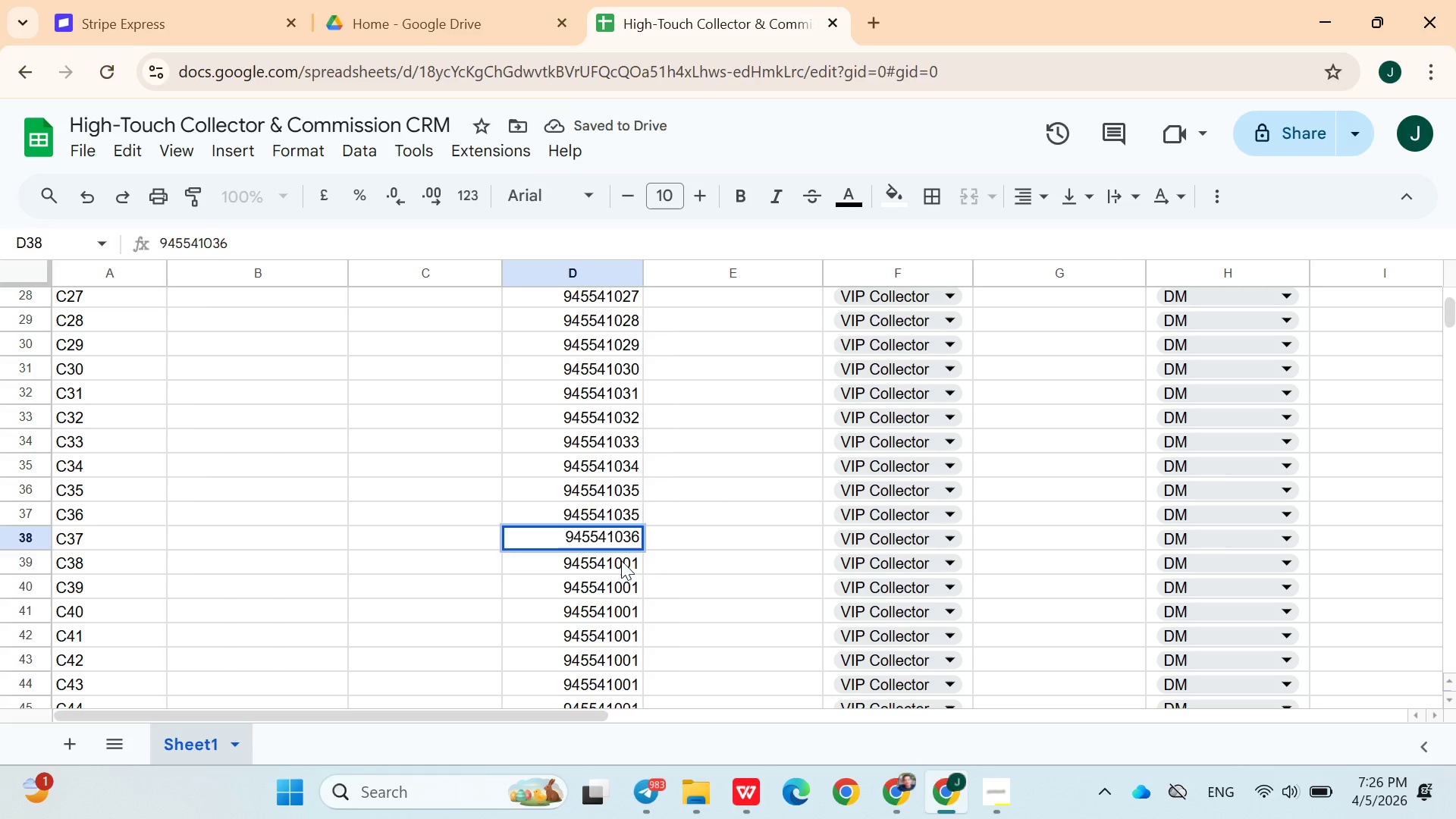 
double_click([621, 560])
 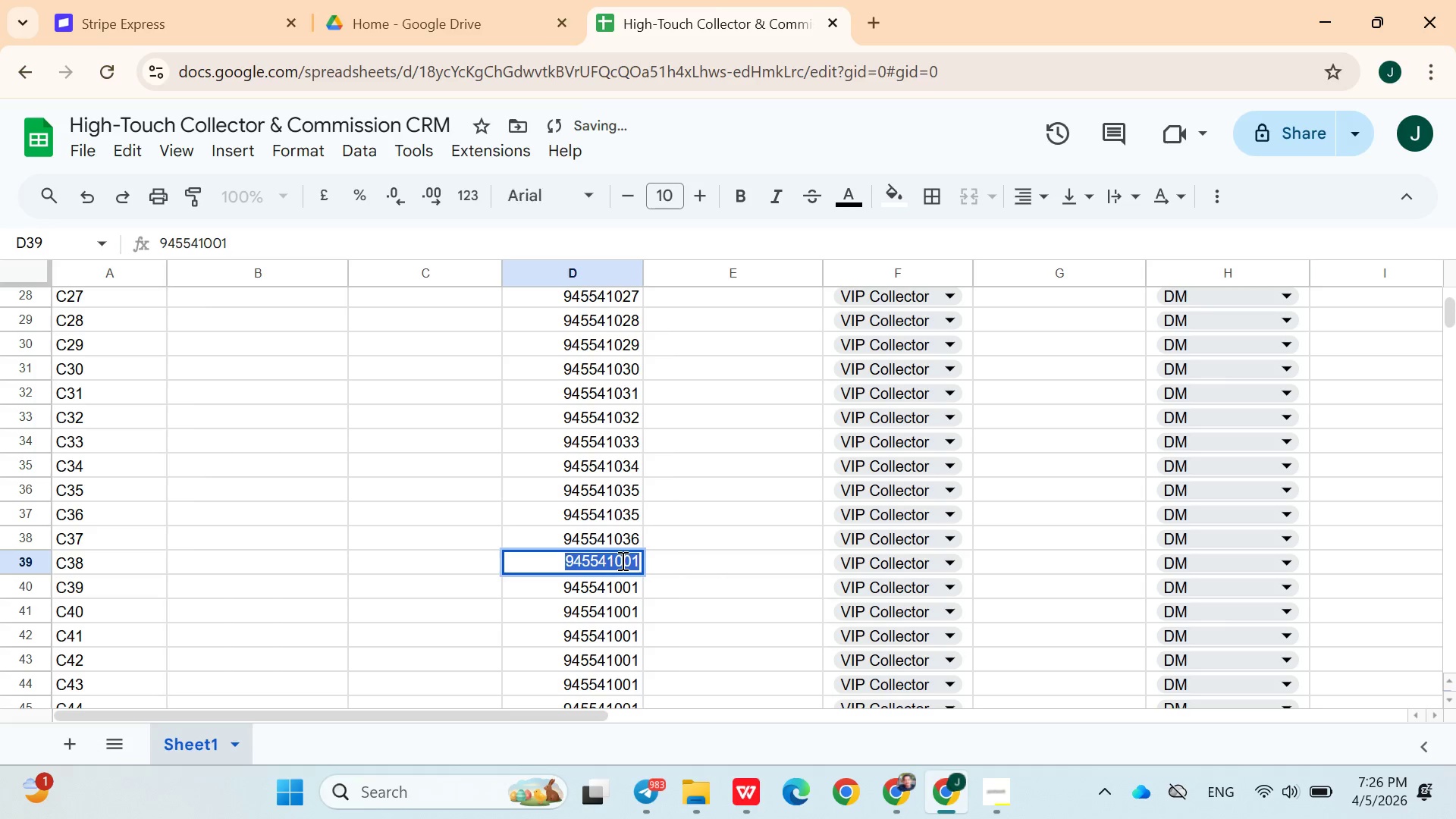 
triple_click([621, 560])
 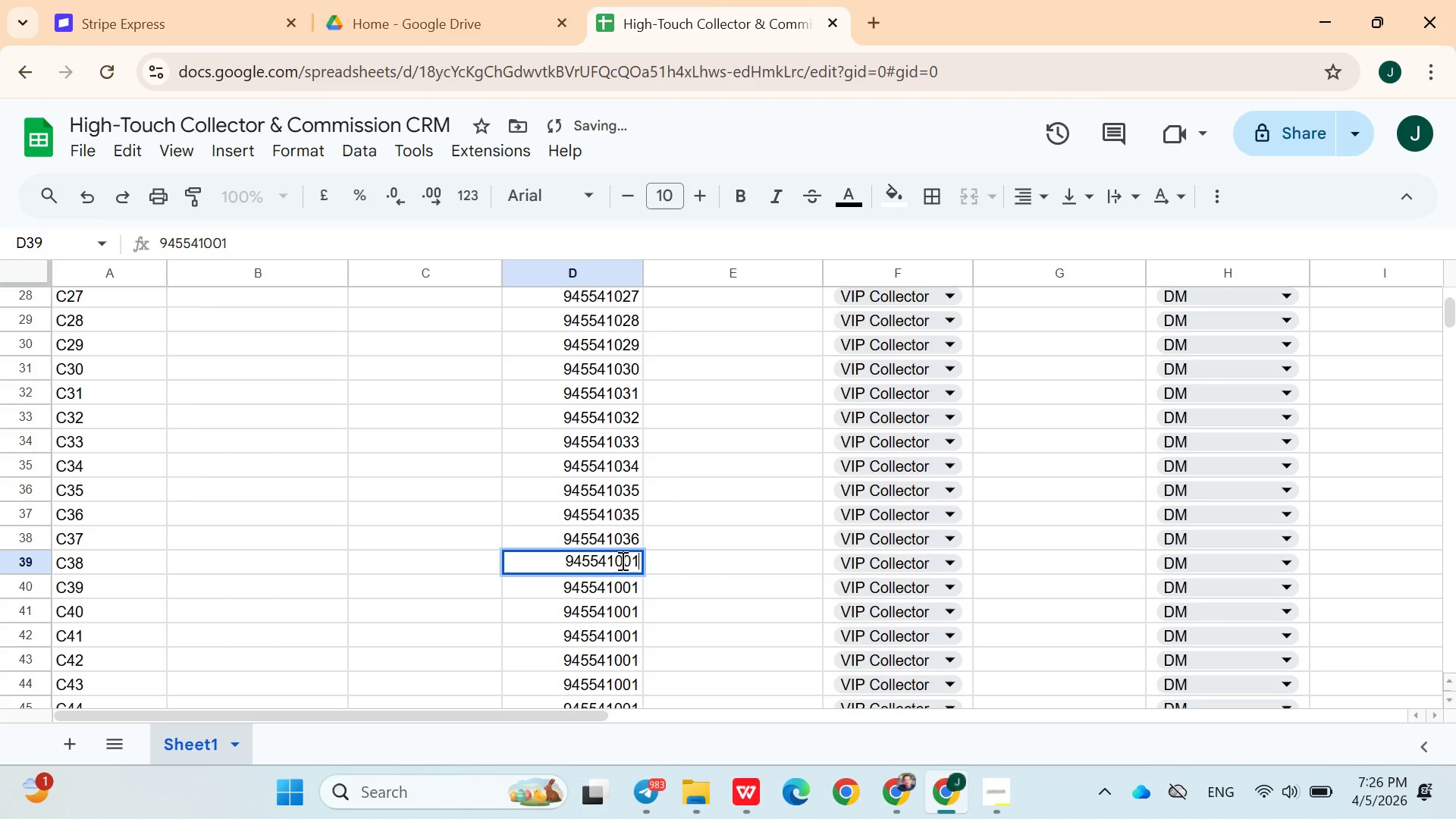 
key(ArrowRight)
 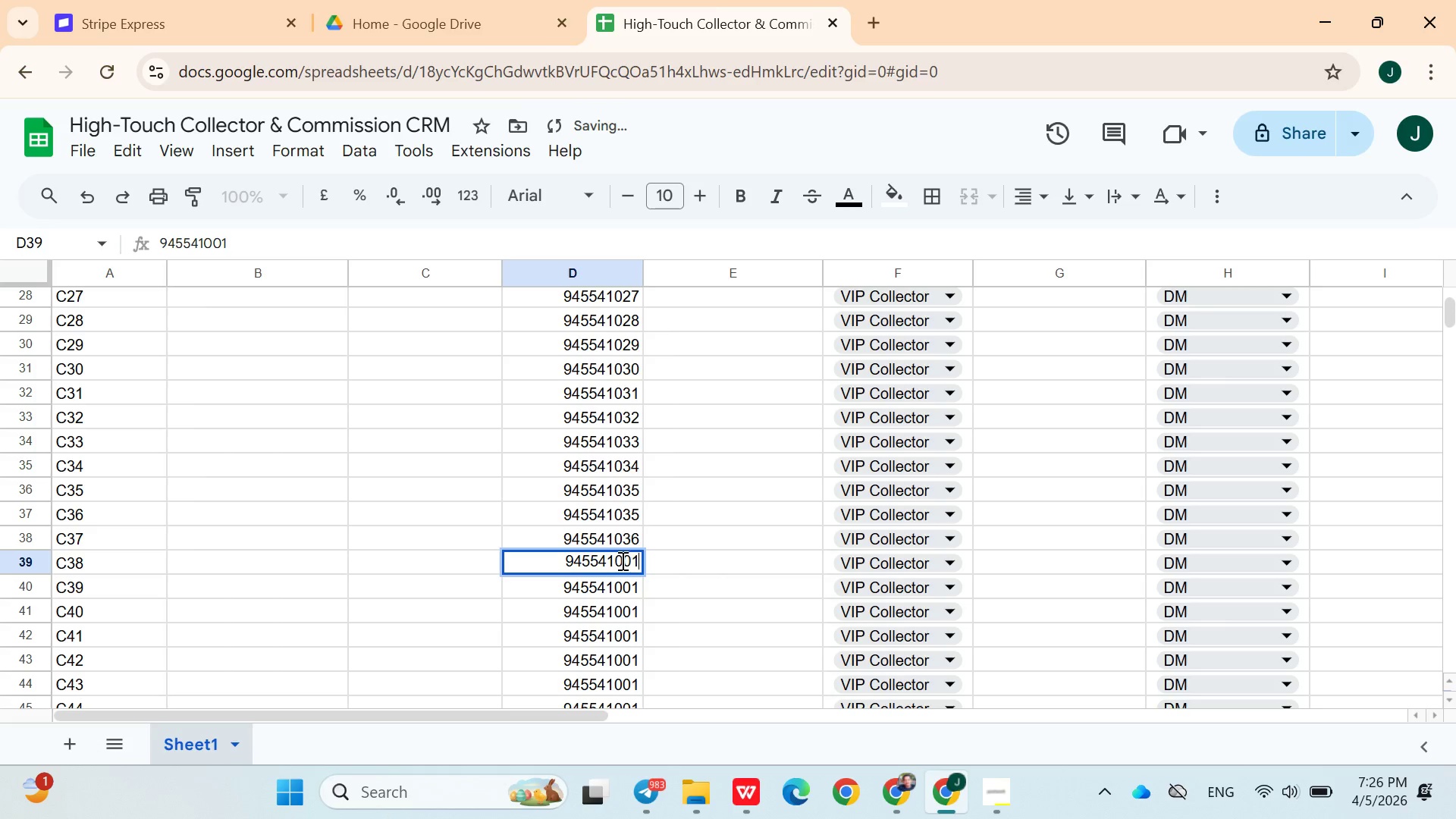 
key(Backspace)
key(Backspace)
type(37)
 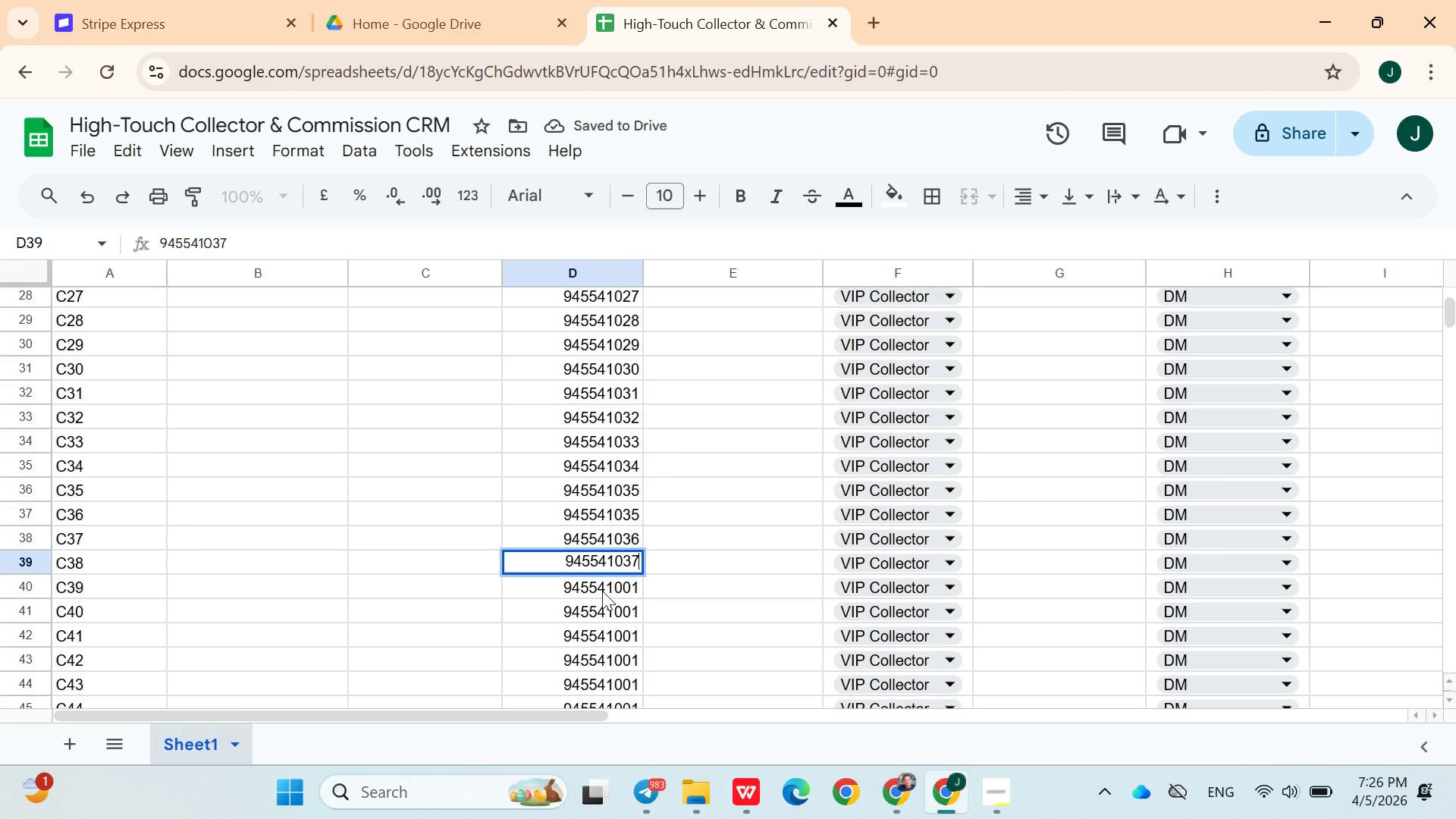 
double_click([601, 589])
 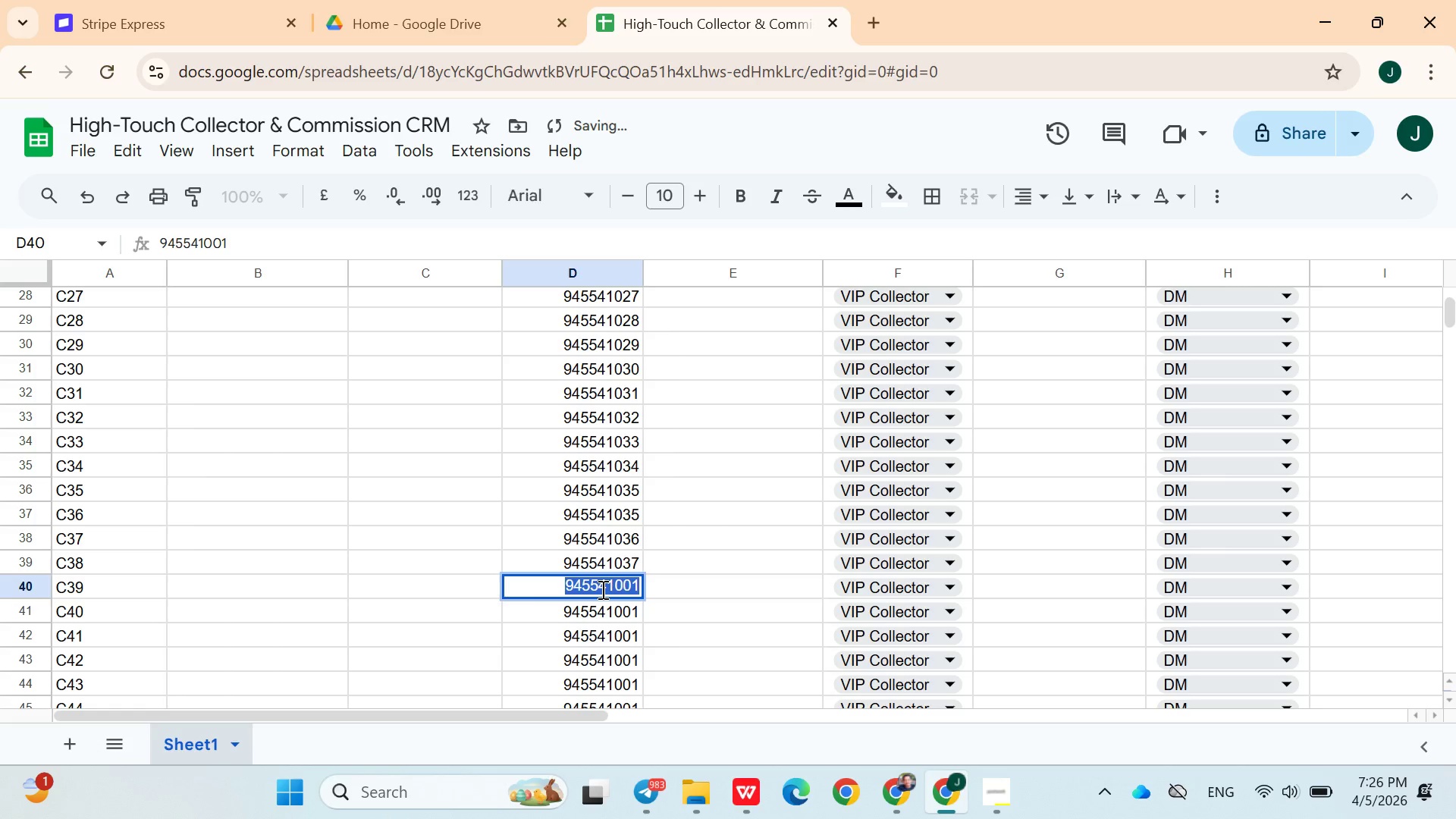 
triple_click([601, 589])
 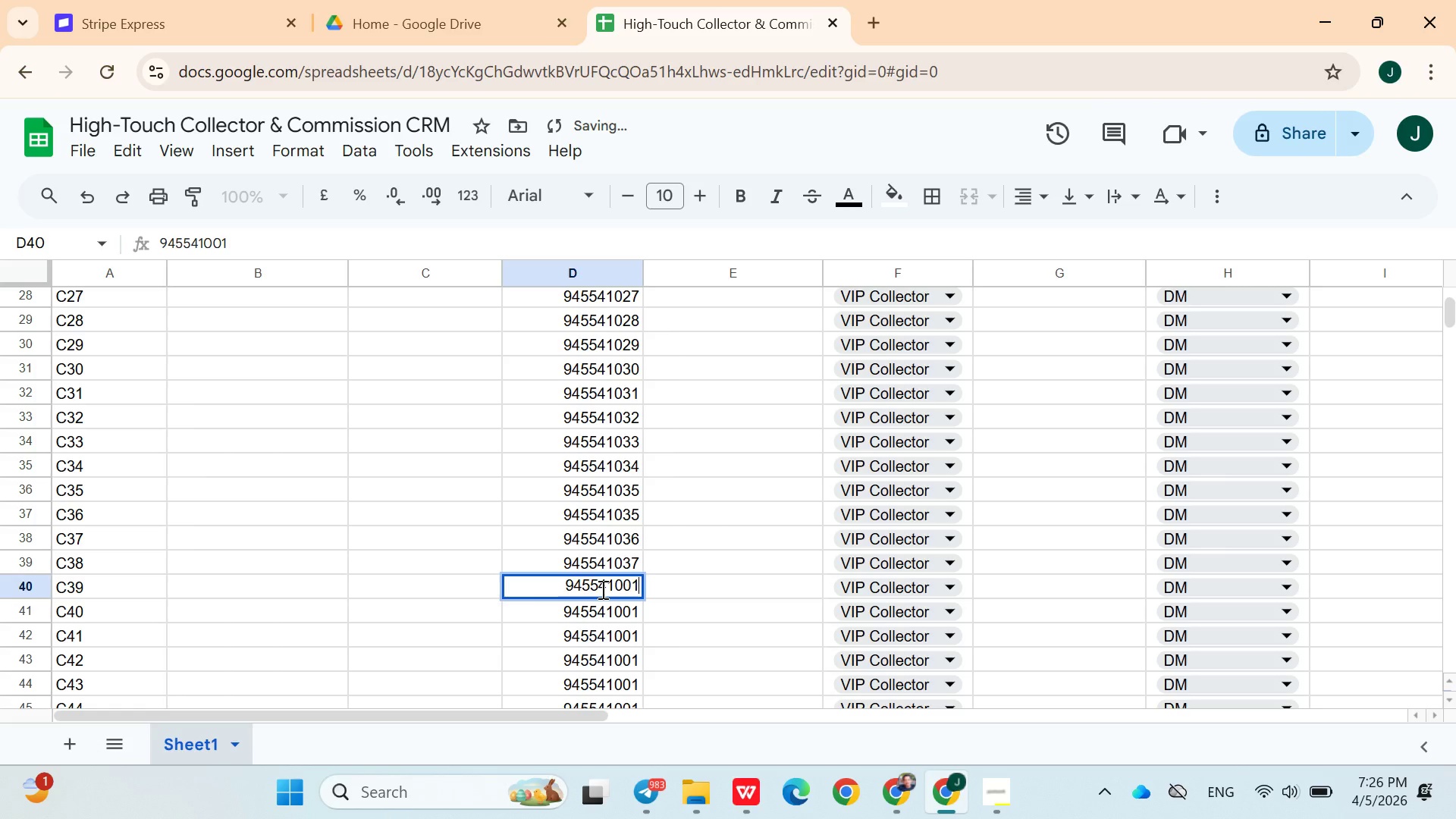 
key(ArrowRight)
 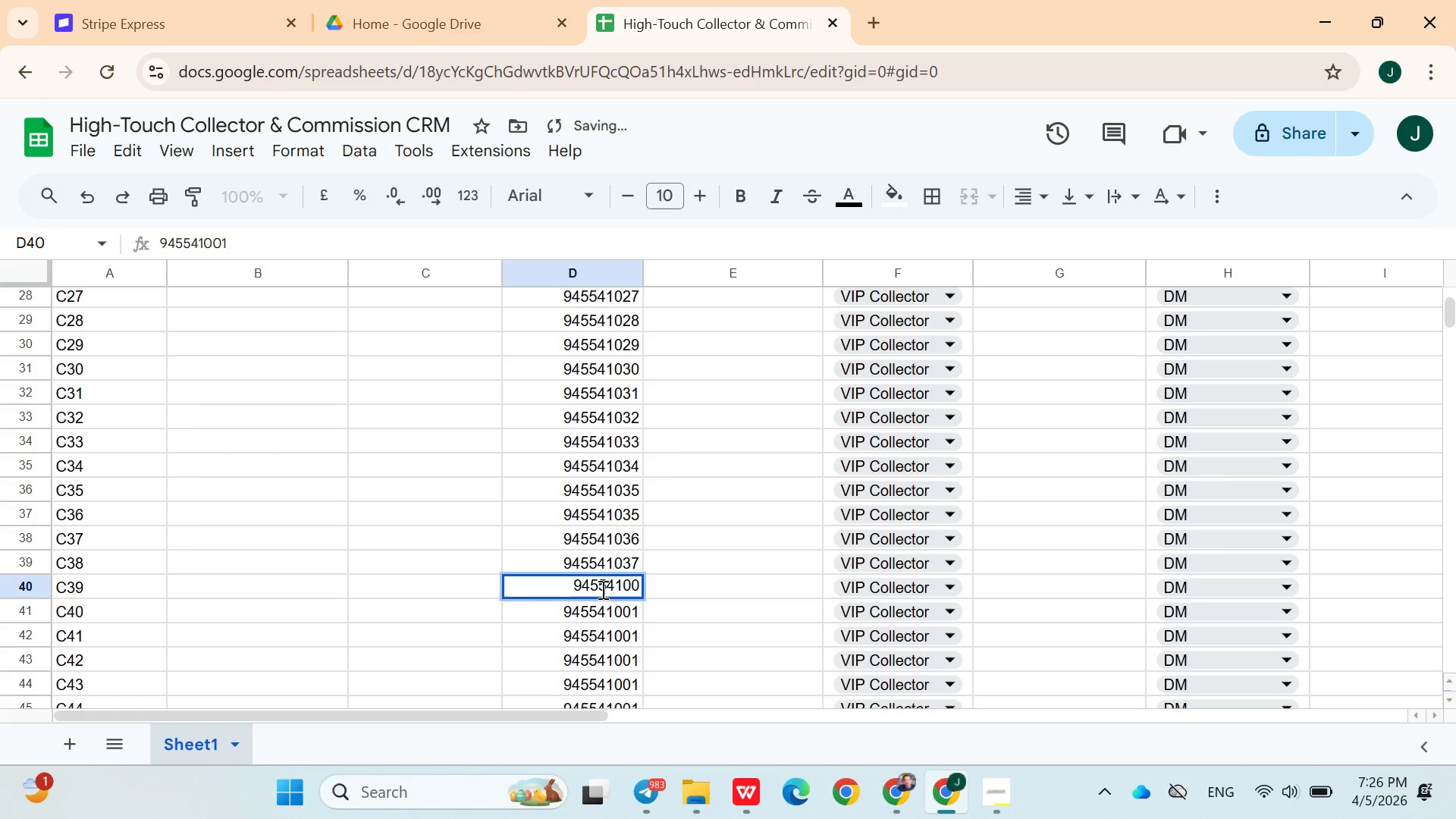 
key(Backspace)
key(Backspace)
type(38)
 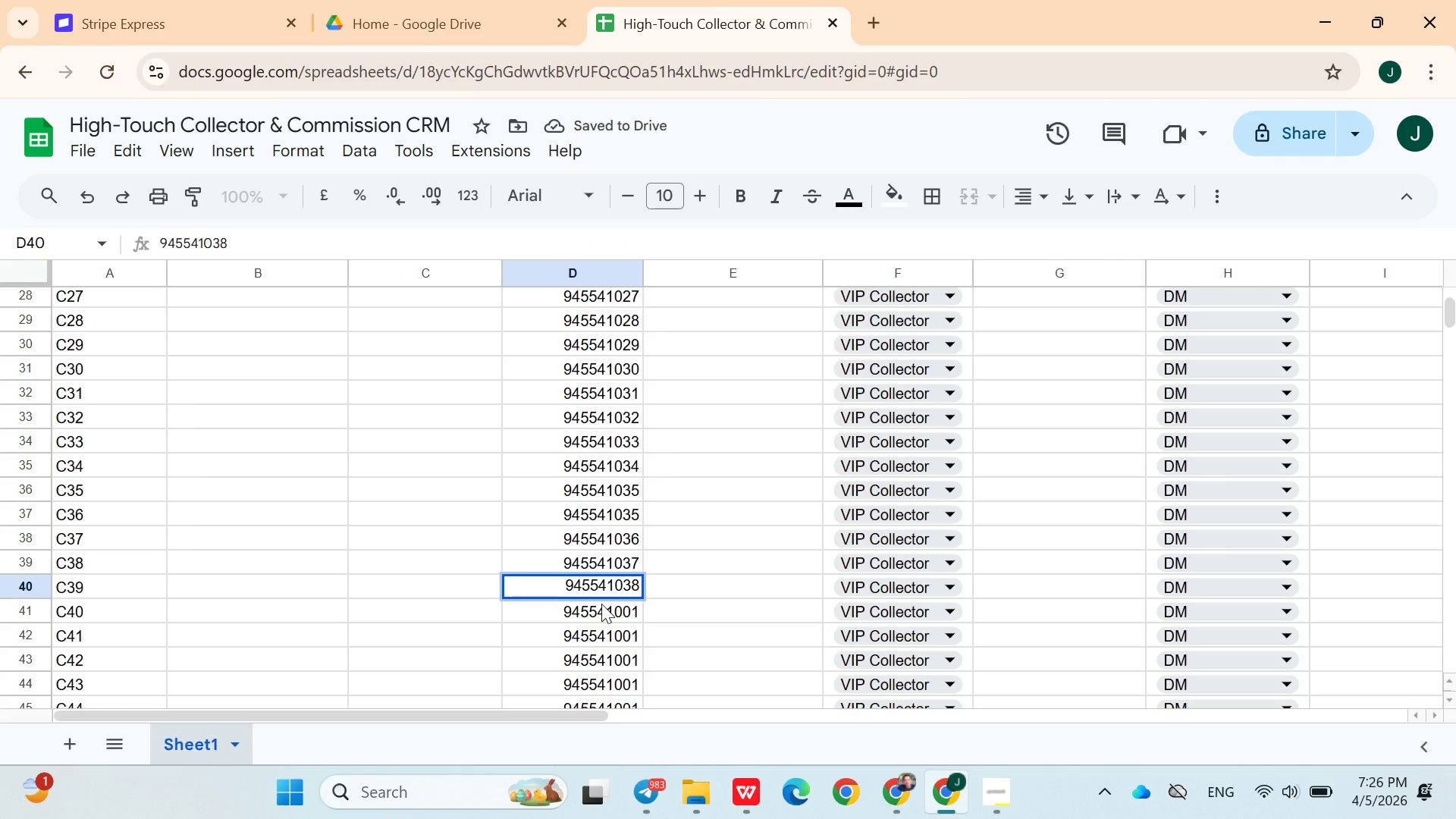 
double_click([601, 604])
 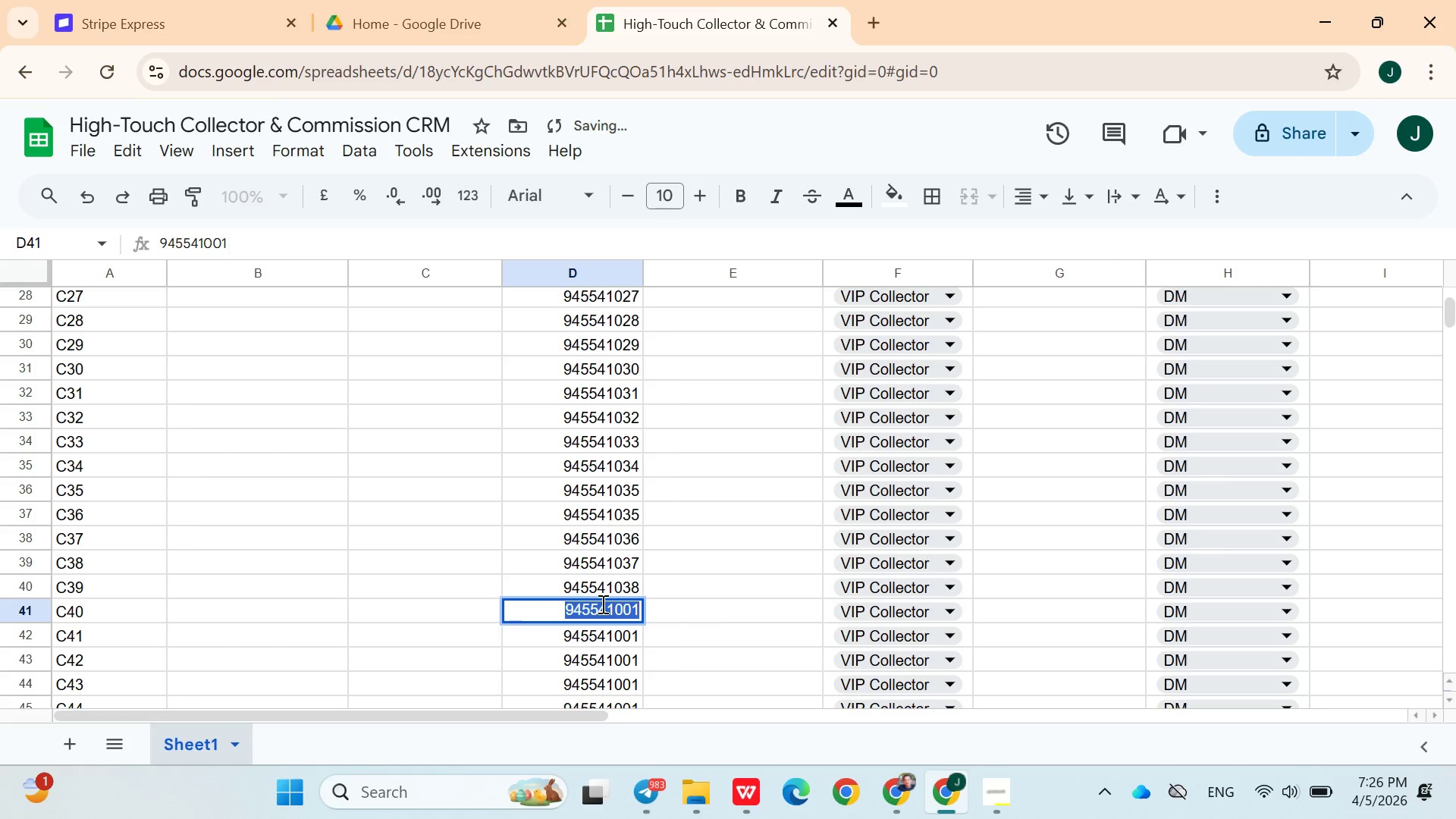 
triple_click([601, 604])
 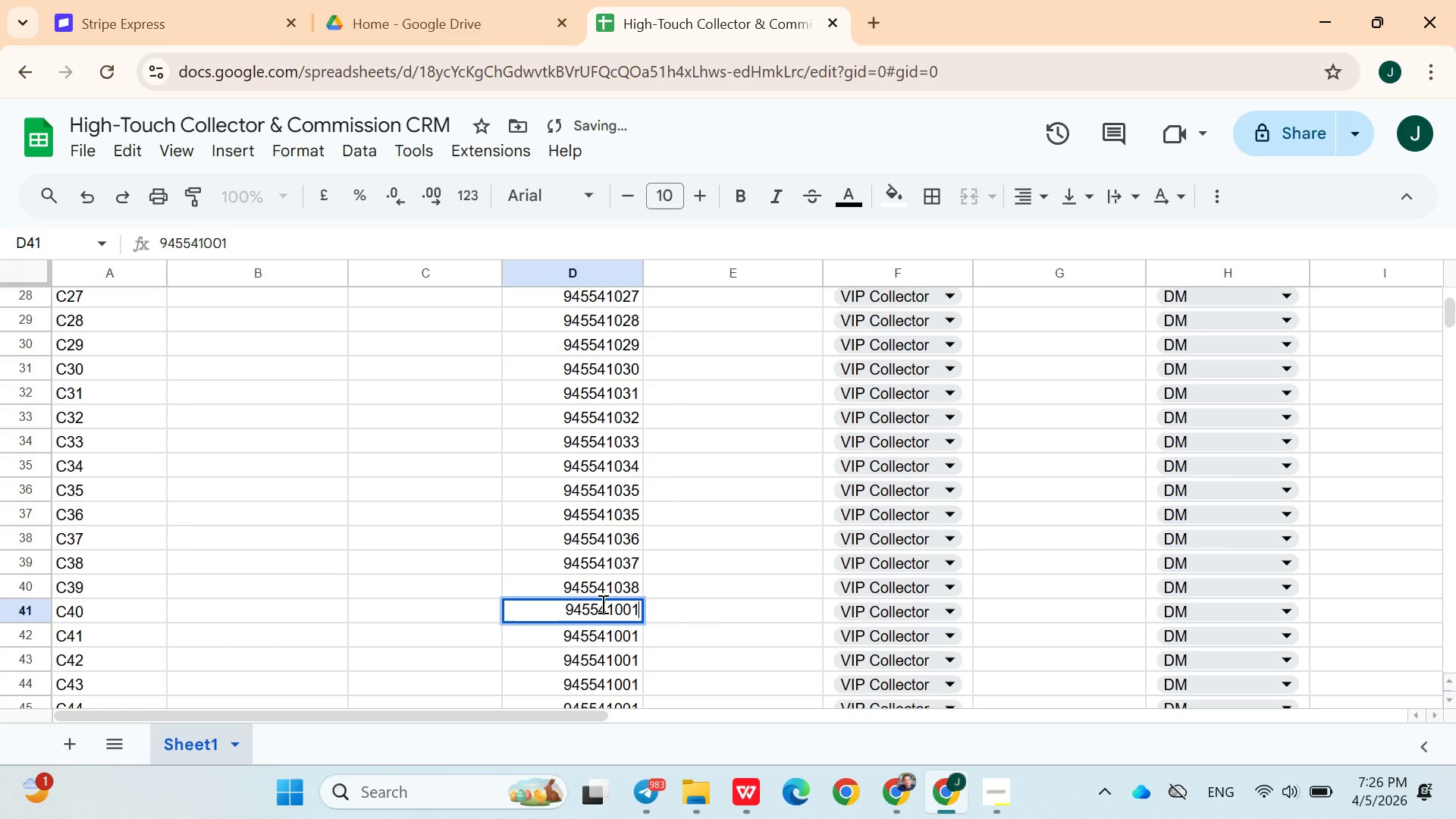 
key(ArrowRight)
 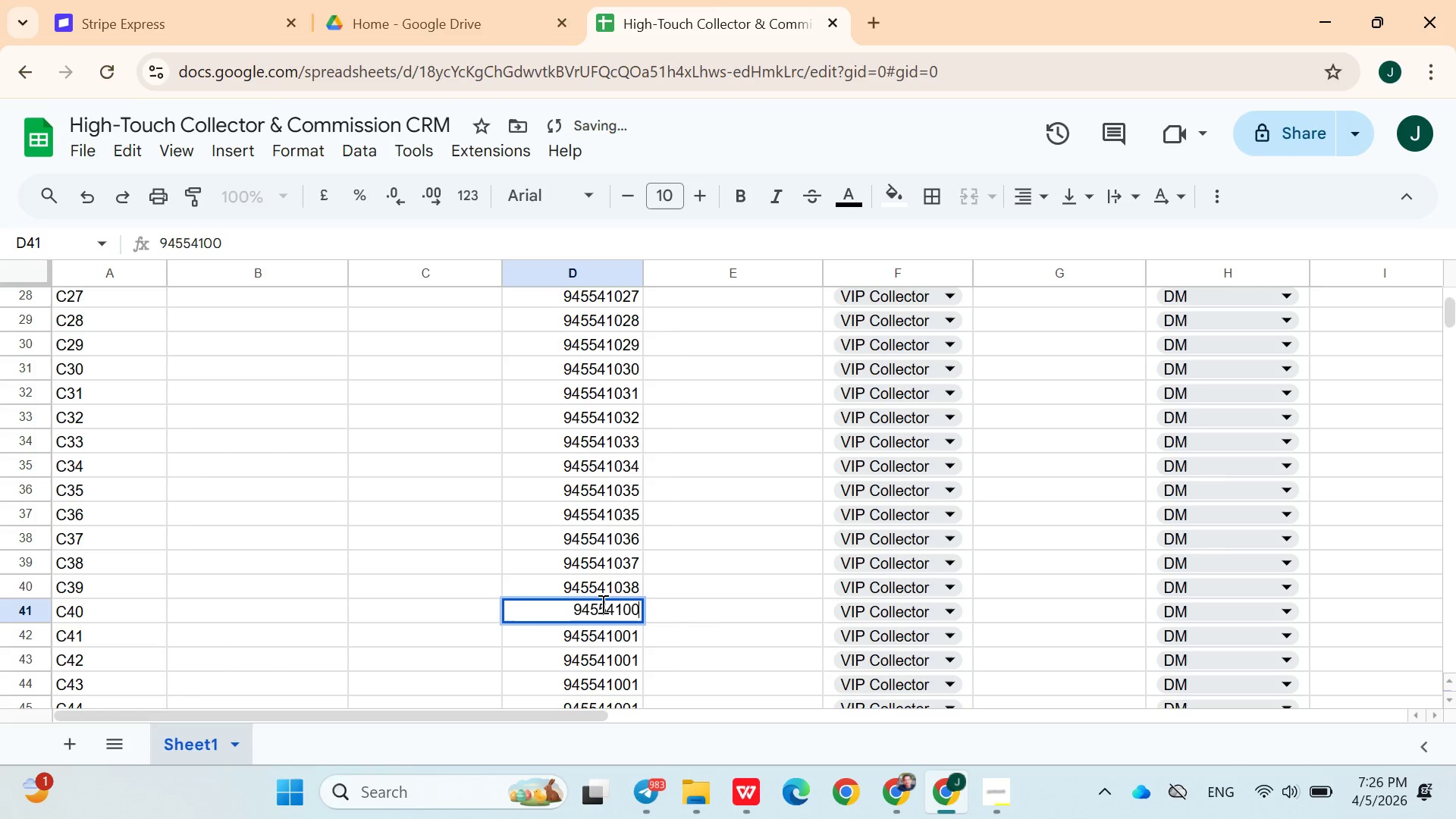 
key(Backspace)
key(Backspace)
type(39)
 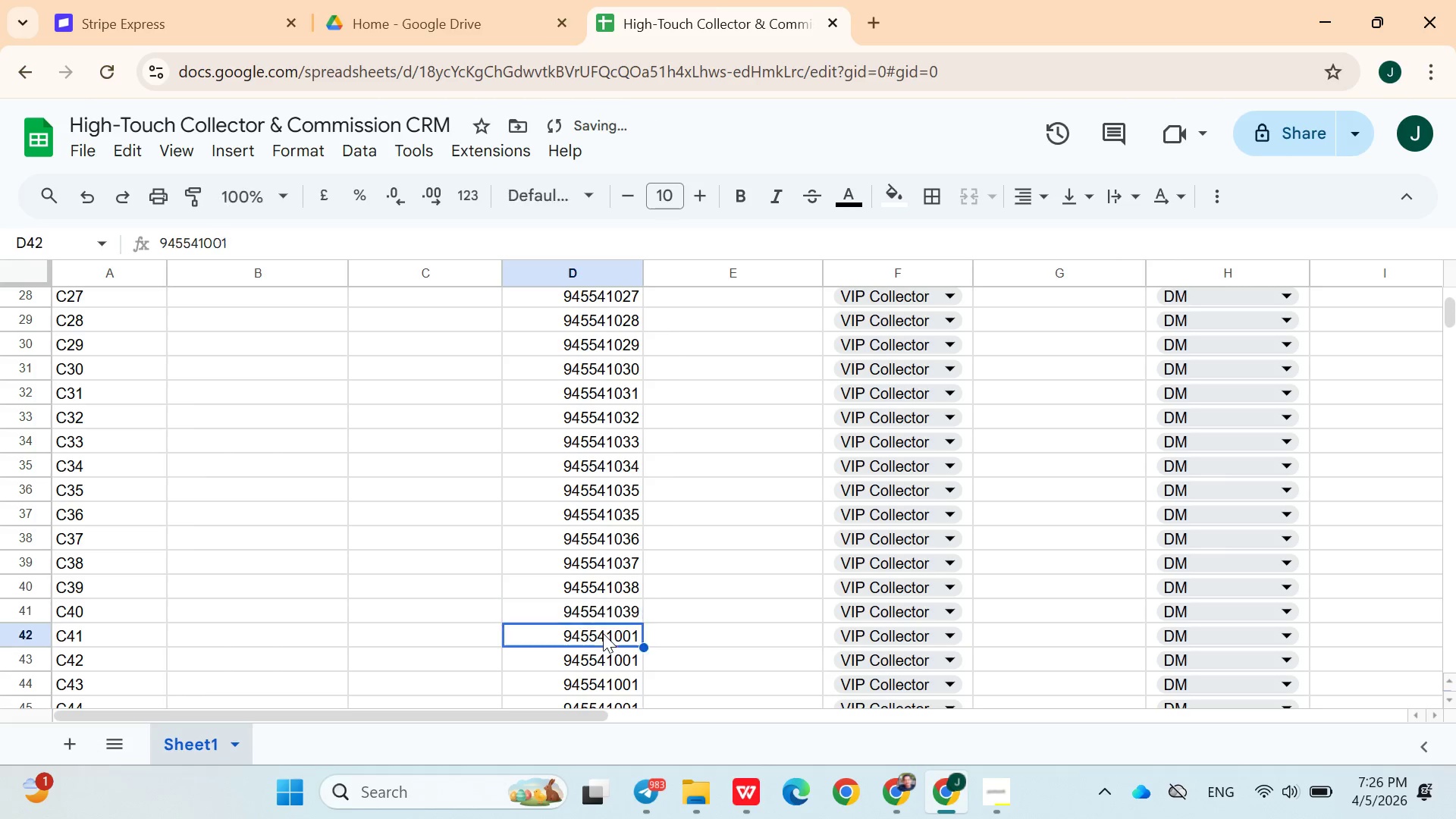 
double_click([603, 633])
 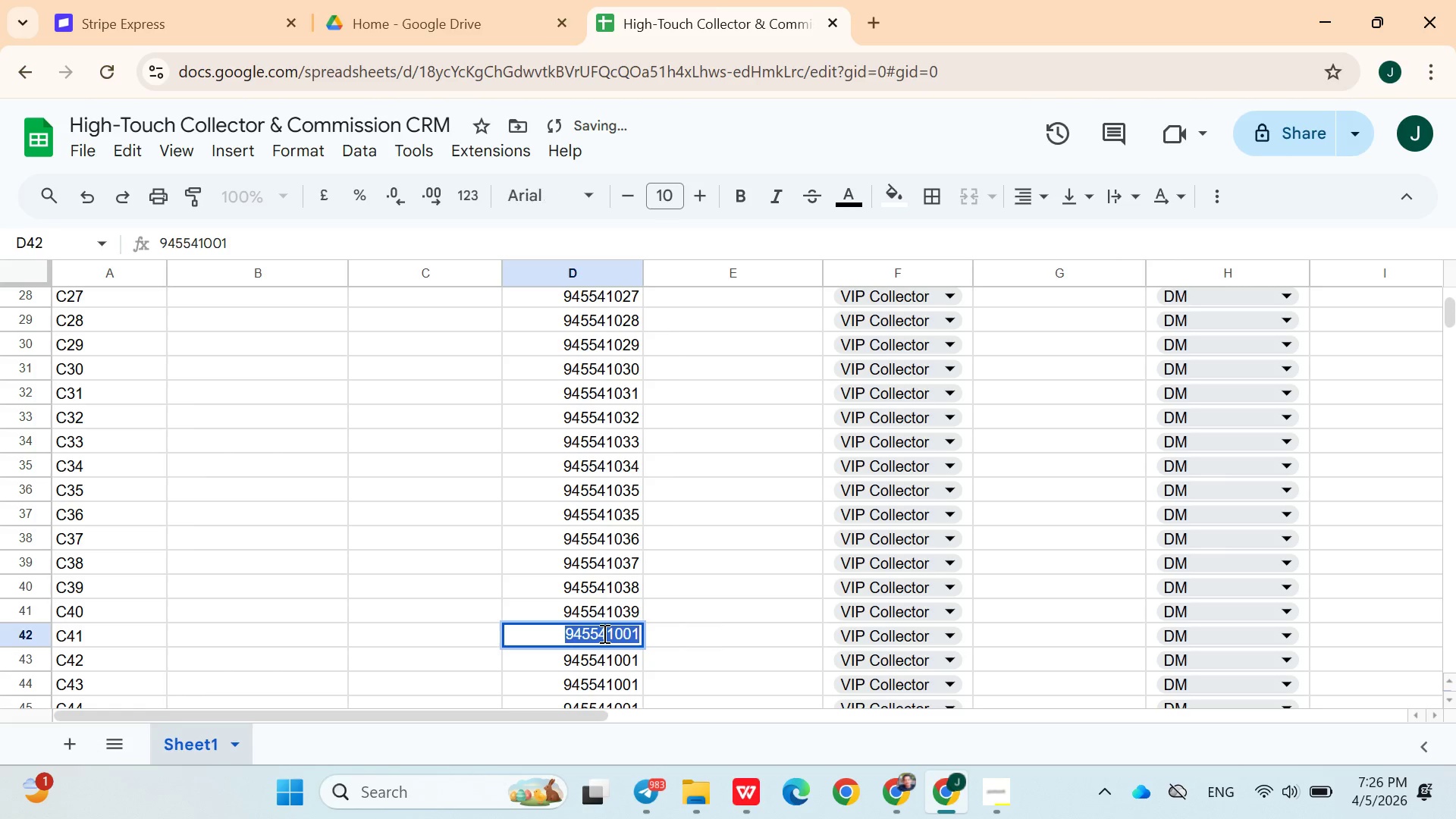 
triple_click([603, 633])
 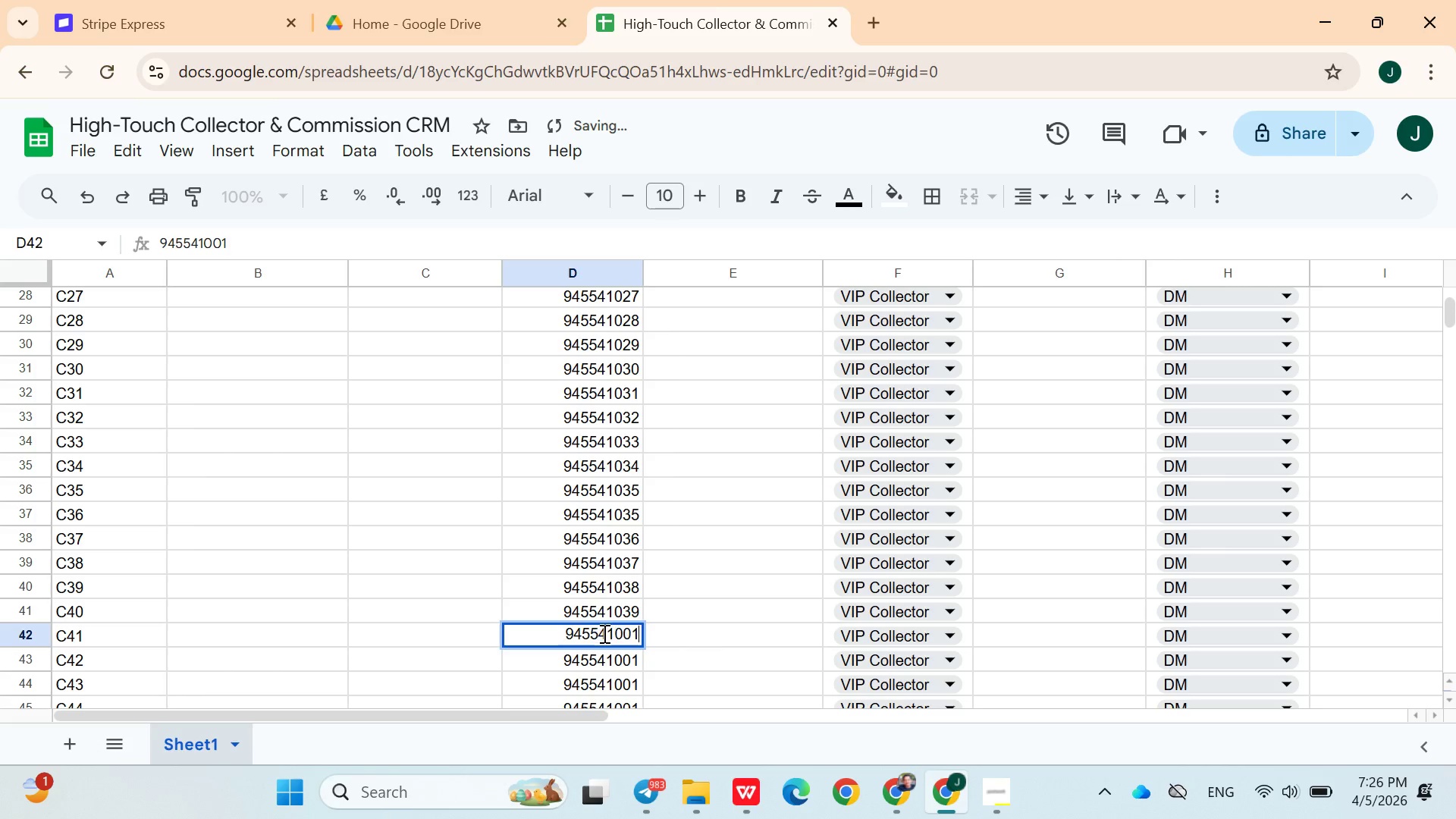 
key(ArrowRight)
 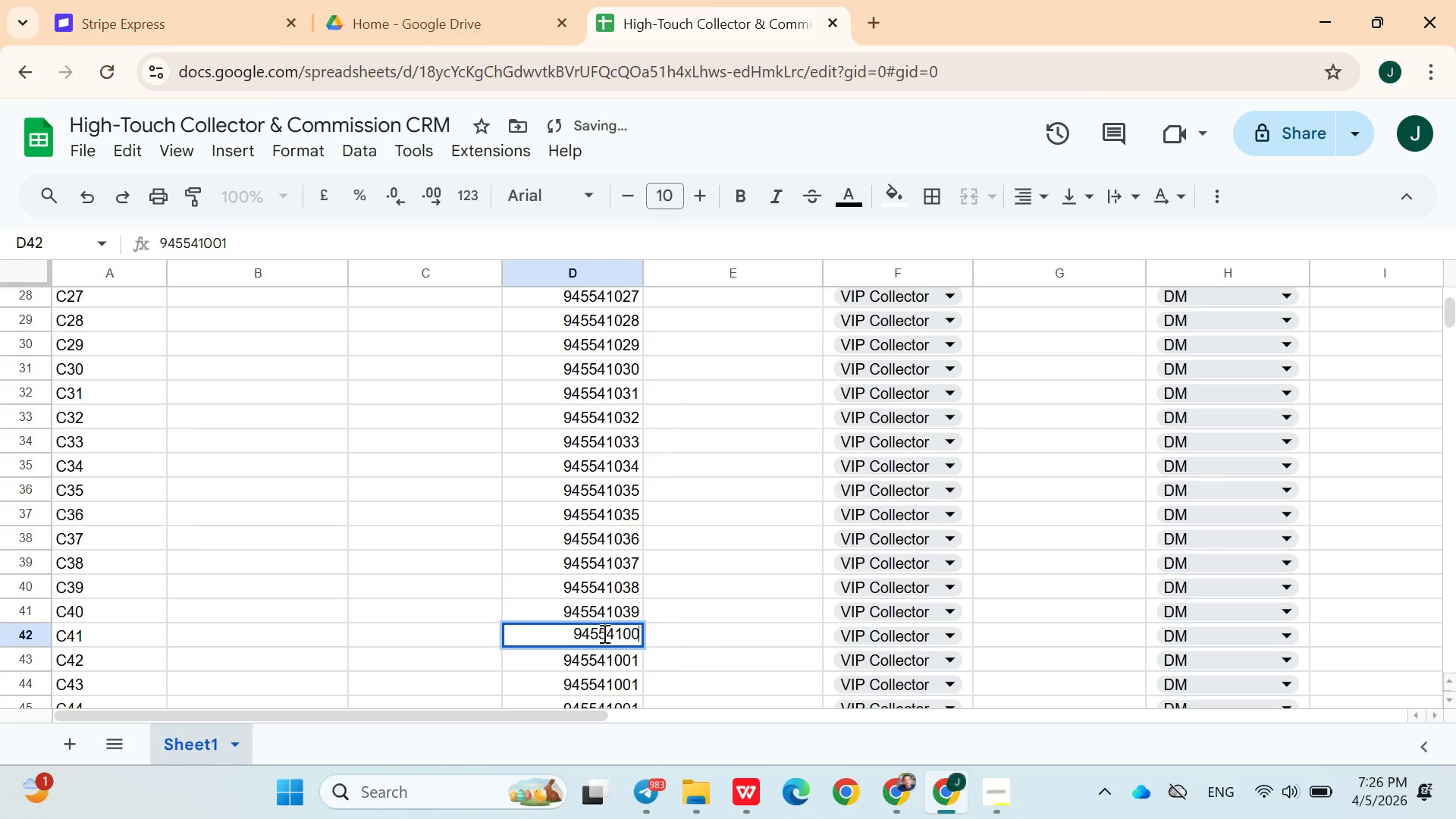 
key(Backspace)
key(Backspace)
type(40)
 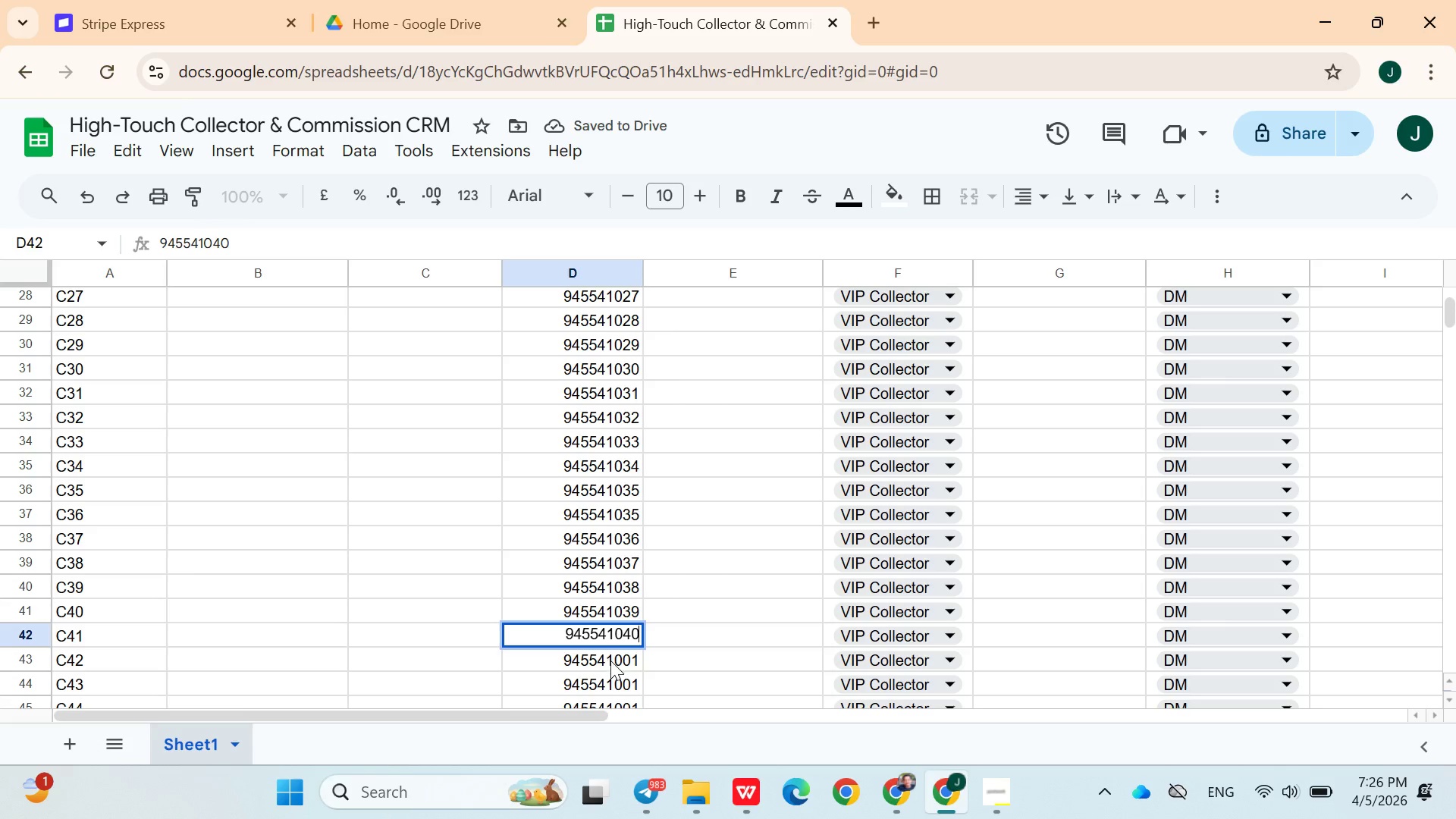 
double_click([610, 661])
 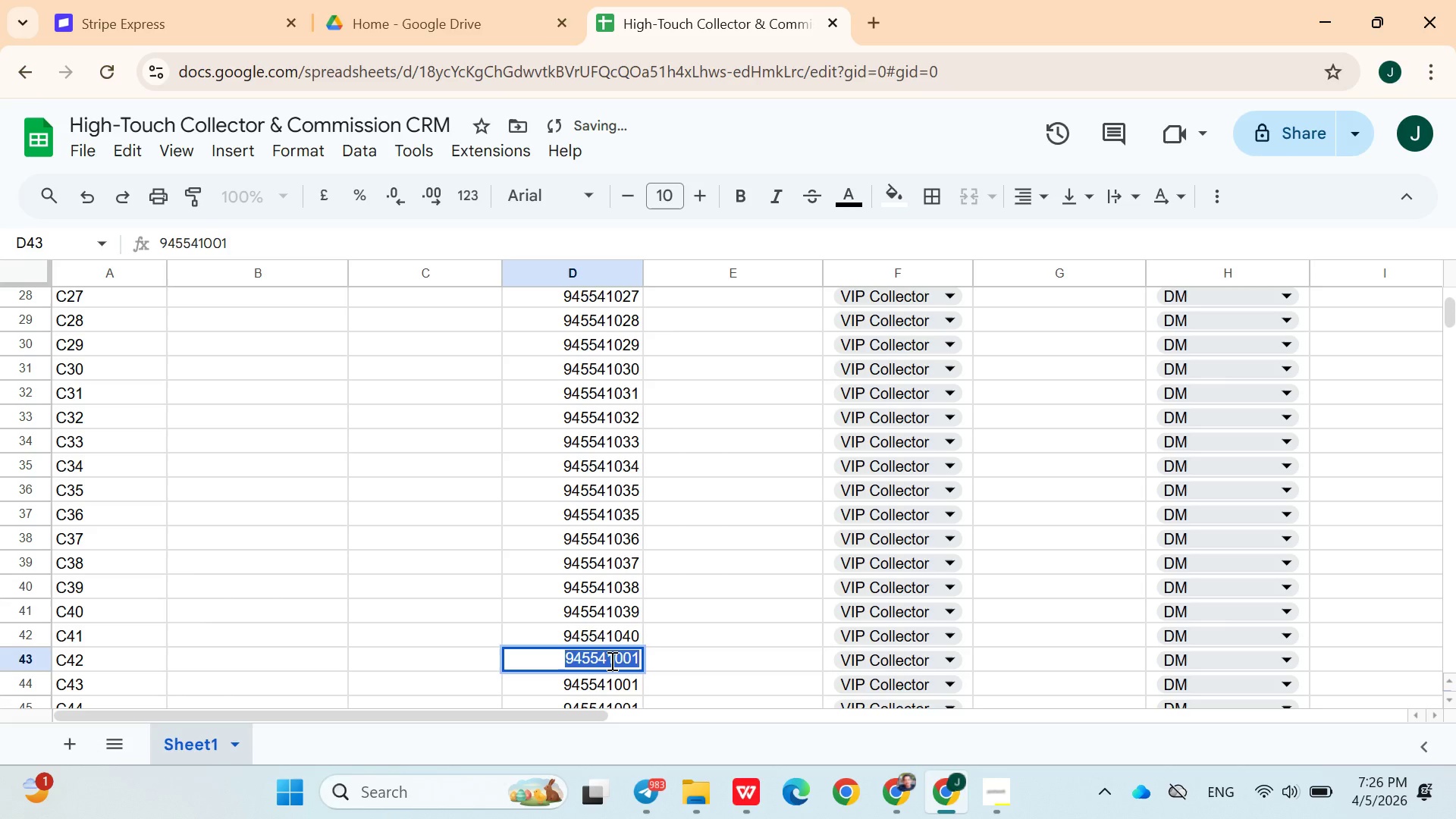 
triple_click([610, 661])
 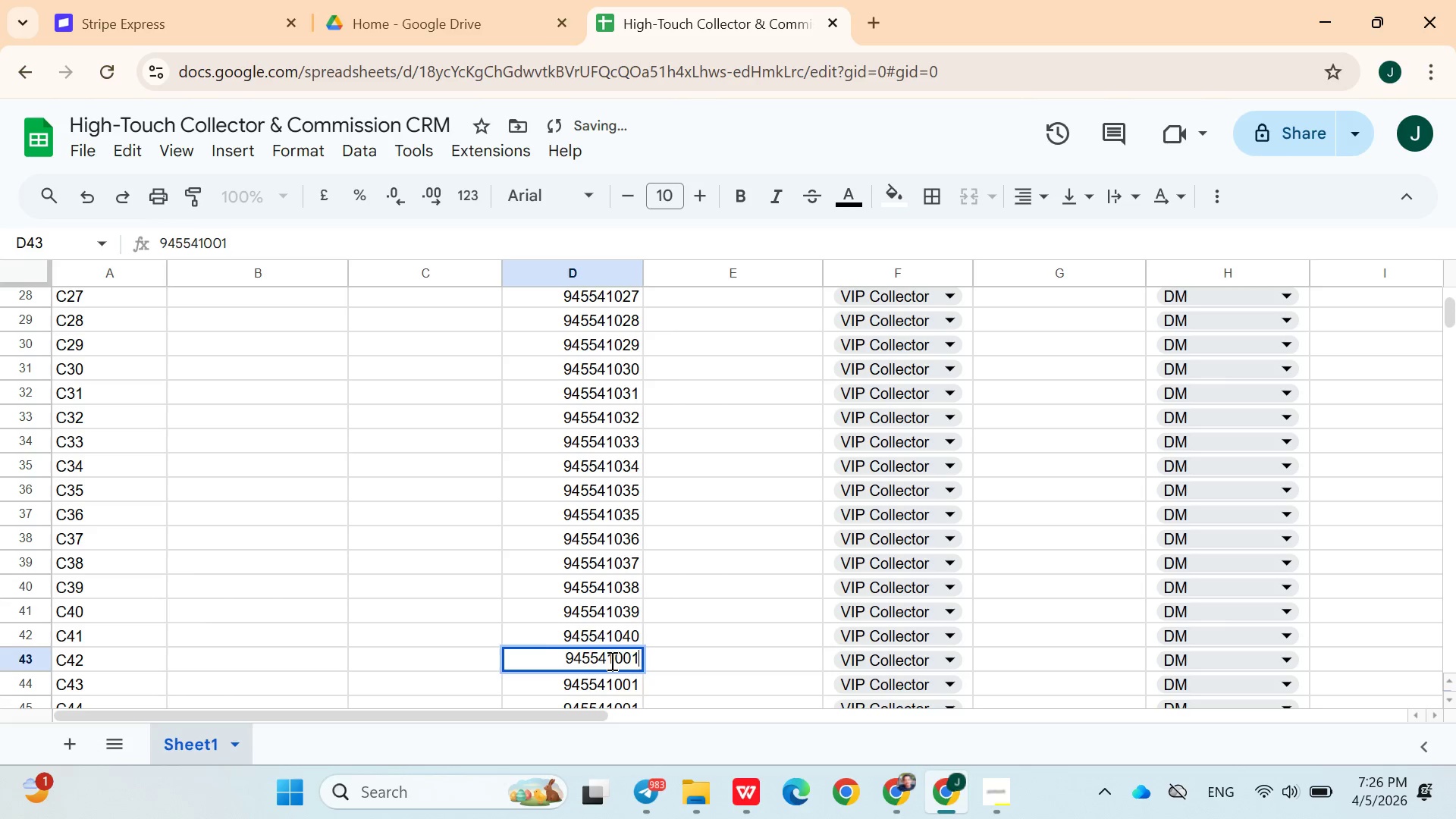 
key(ArrowRight)
 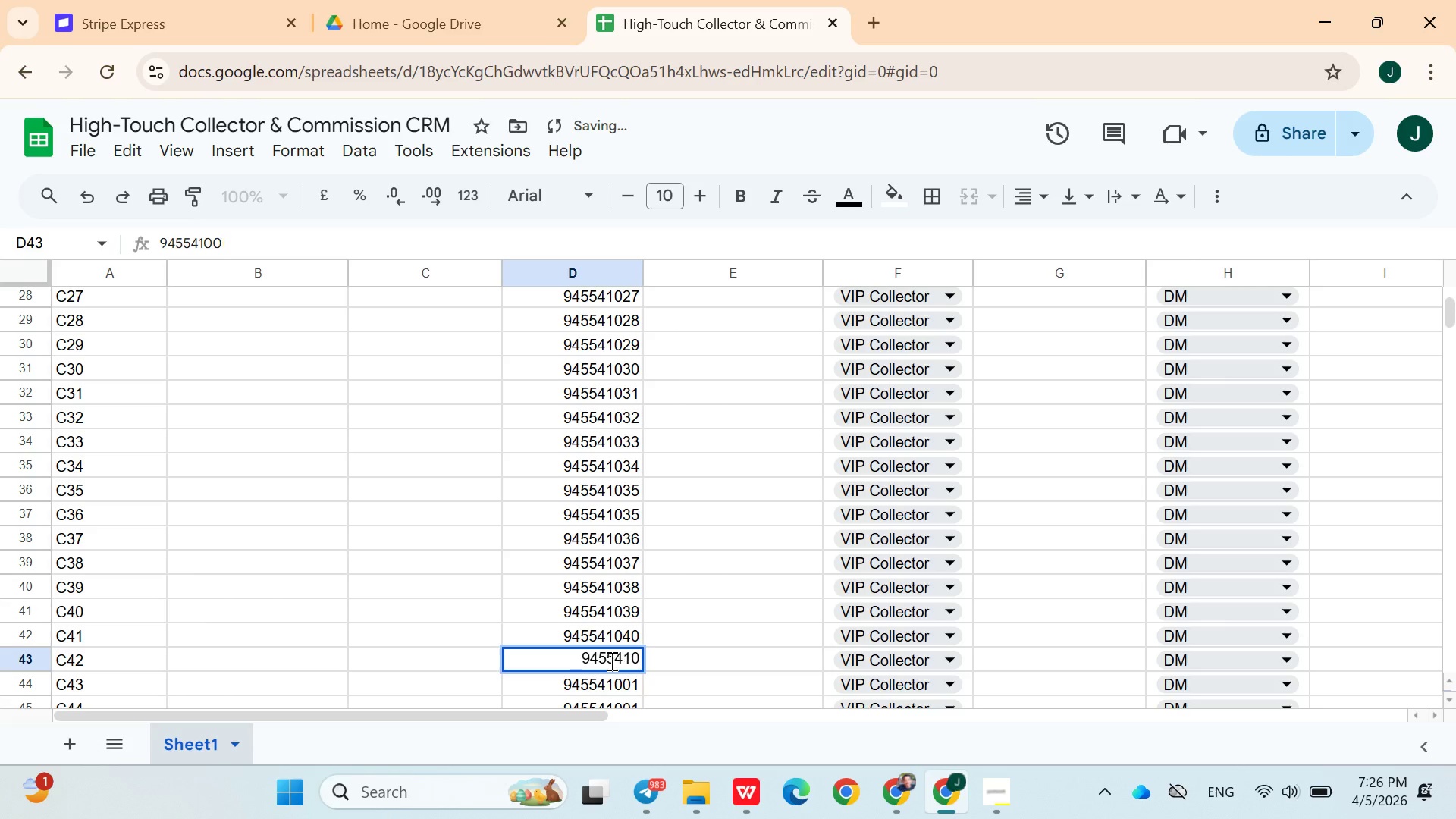 
key(Backspace)
key(Backspace)
type(41)
 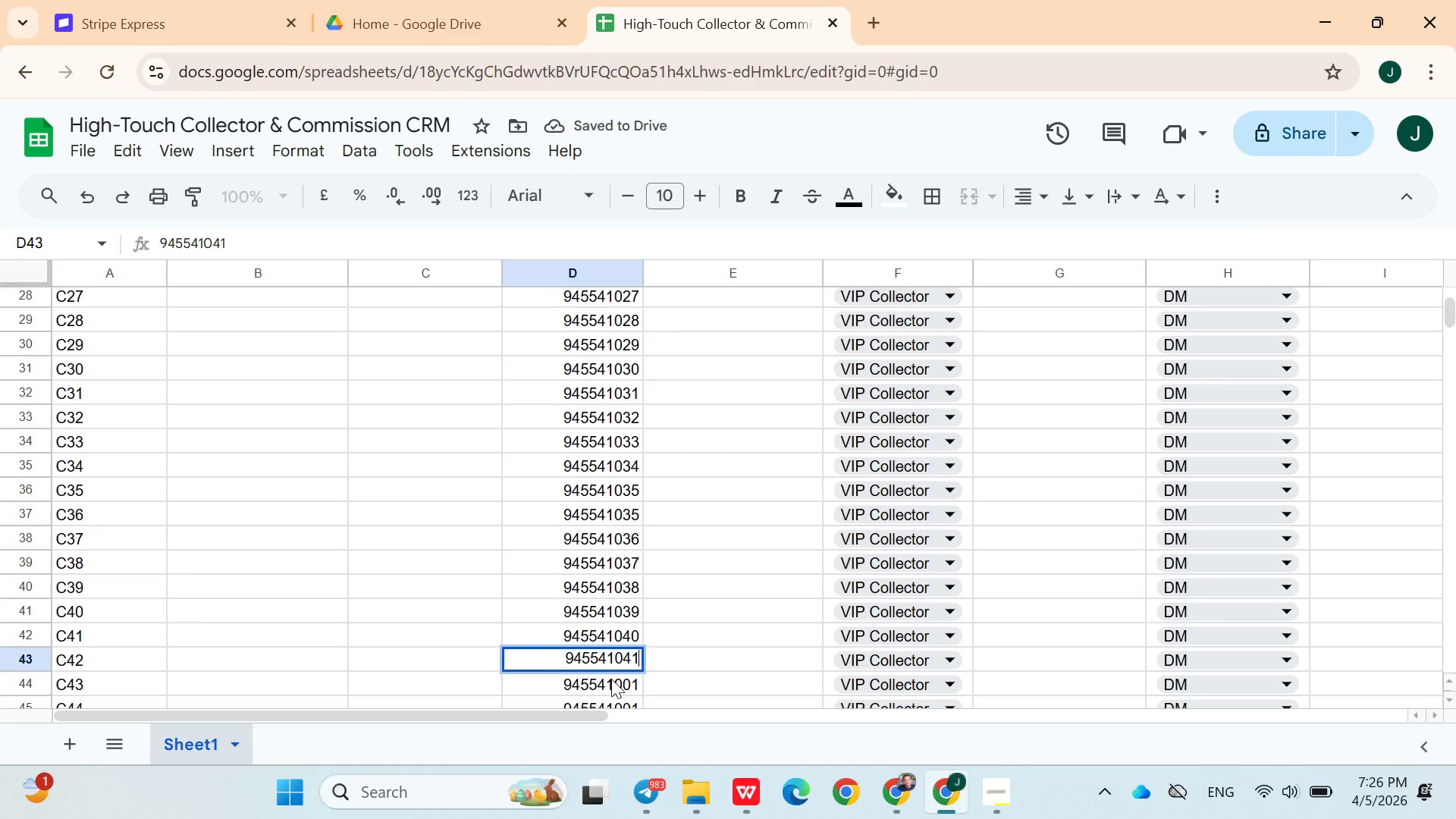 
double_click([611, 679])
 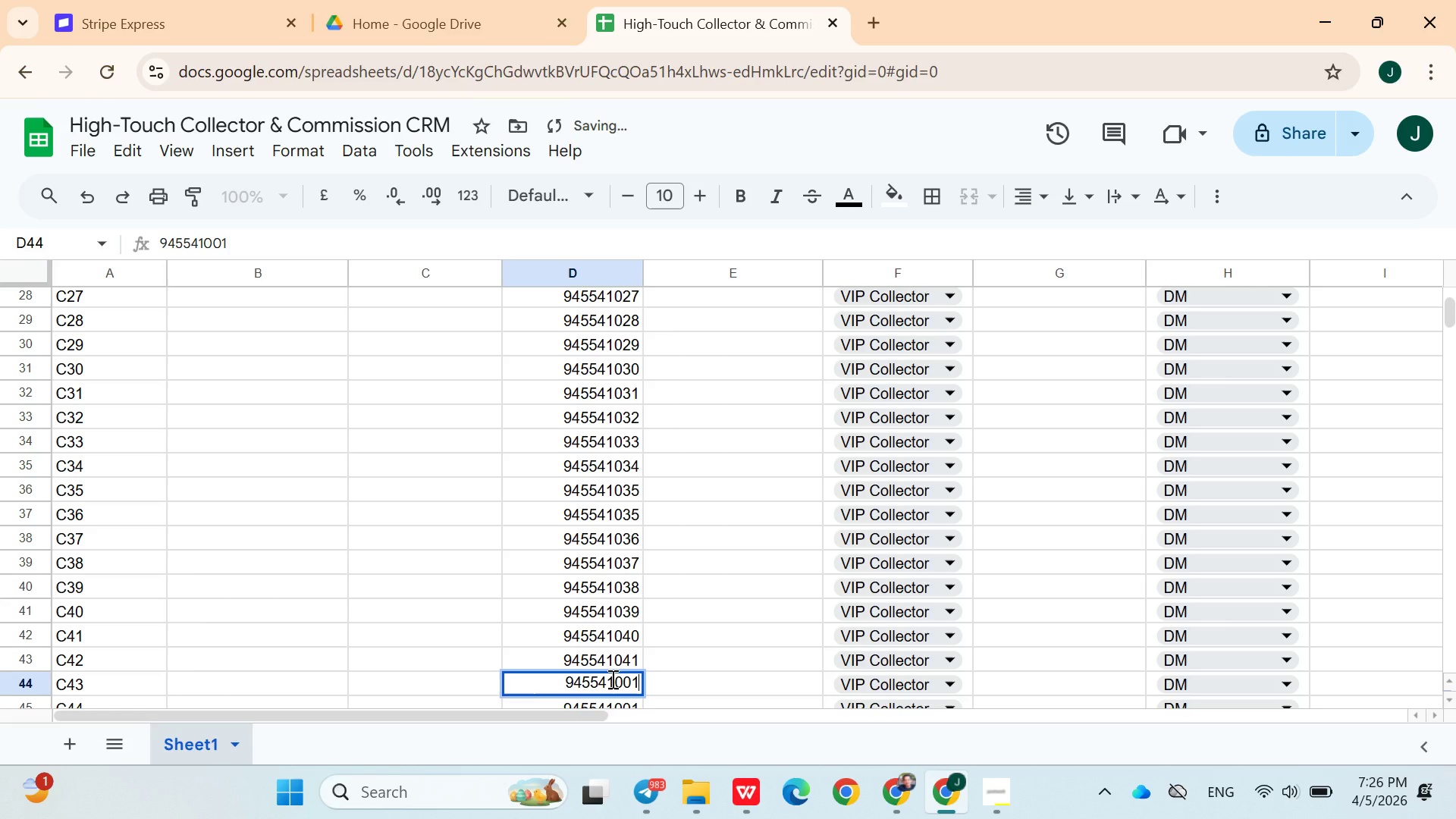 
key(Backspace)
key(Backspace)
type(42)
 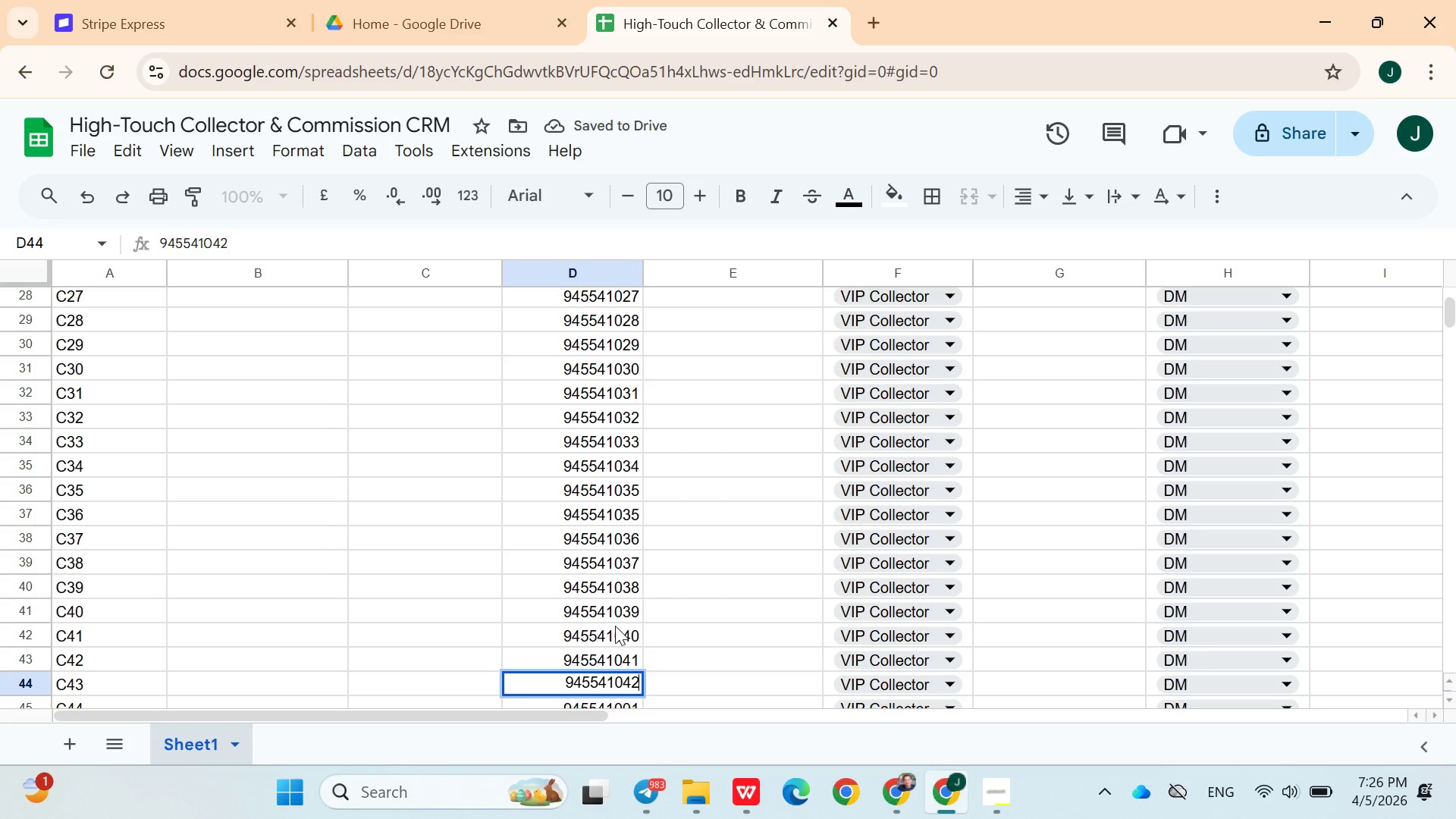 
right_click([616, 622])
 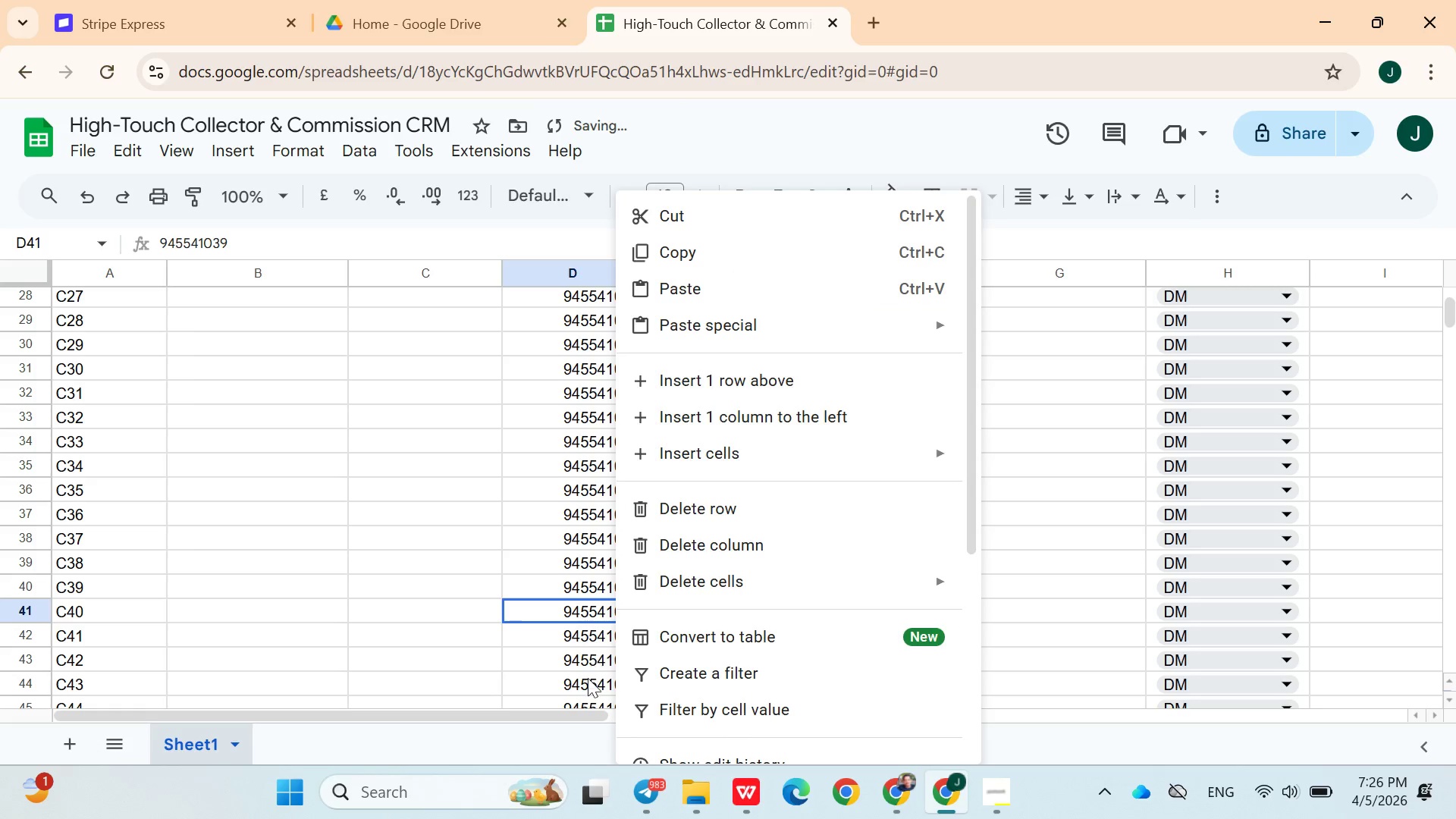 
left_click([588, 683])
 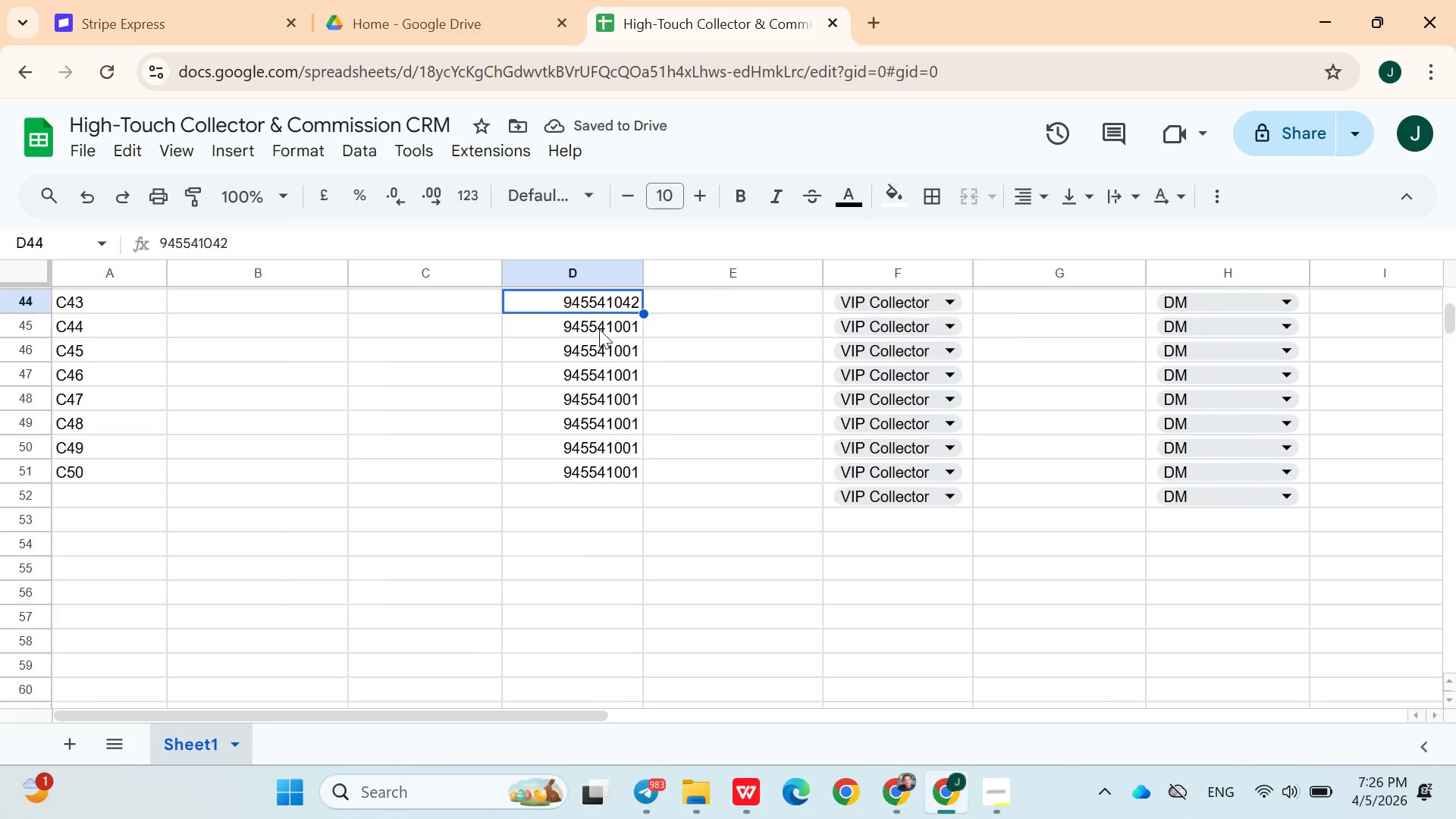 
double_click([599, 328])
 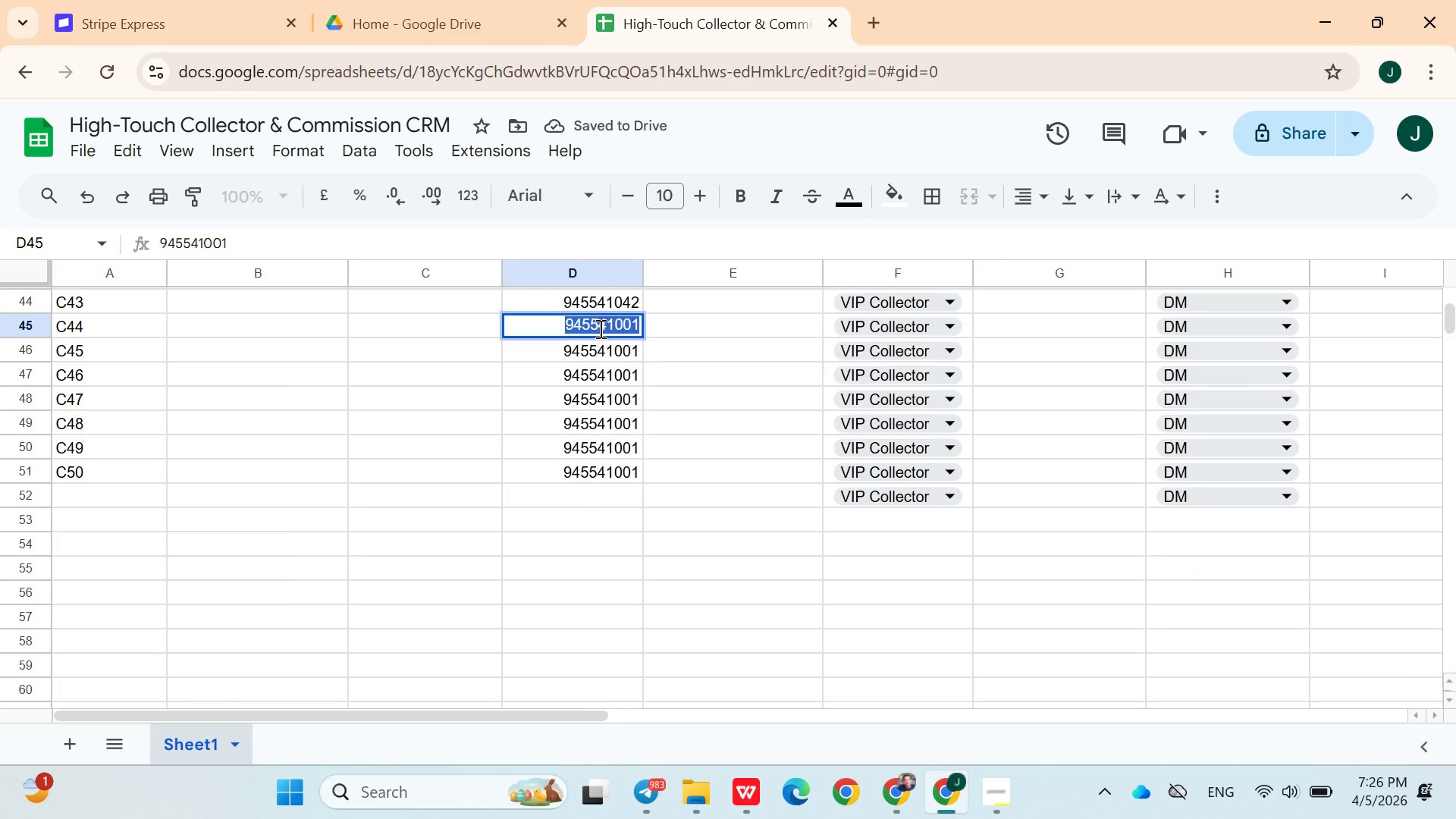 
triple_click([599, 328])
 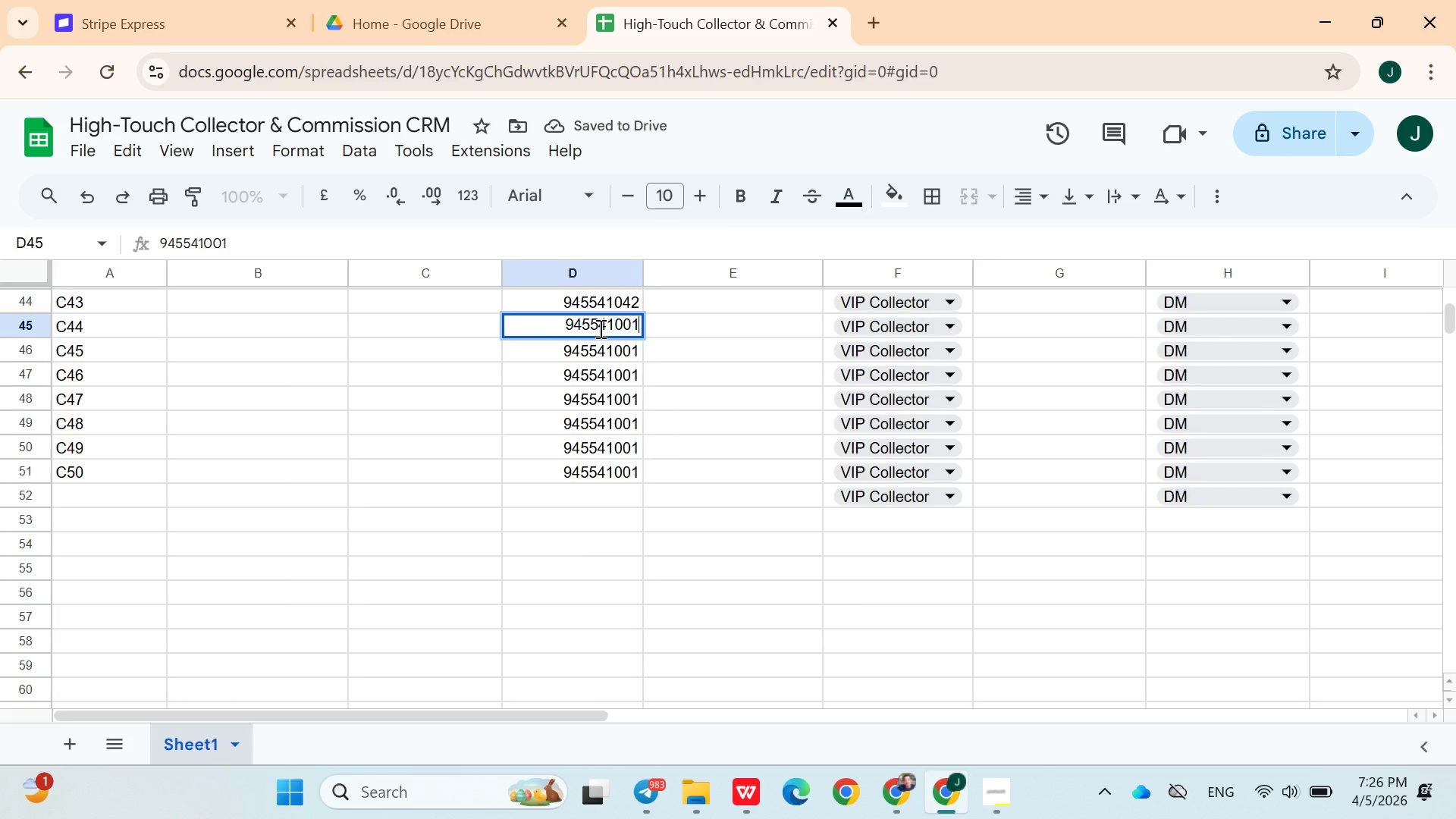 
key(ArrowRight)
 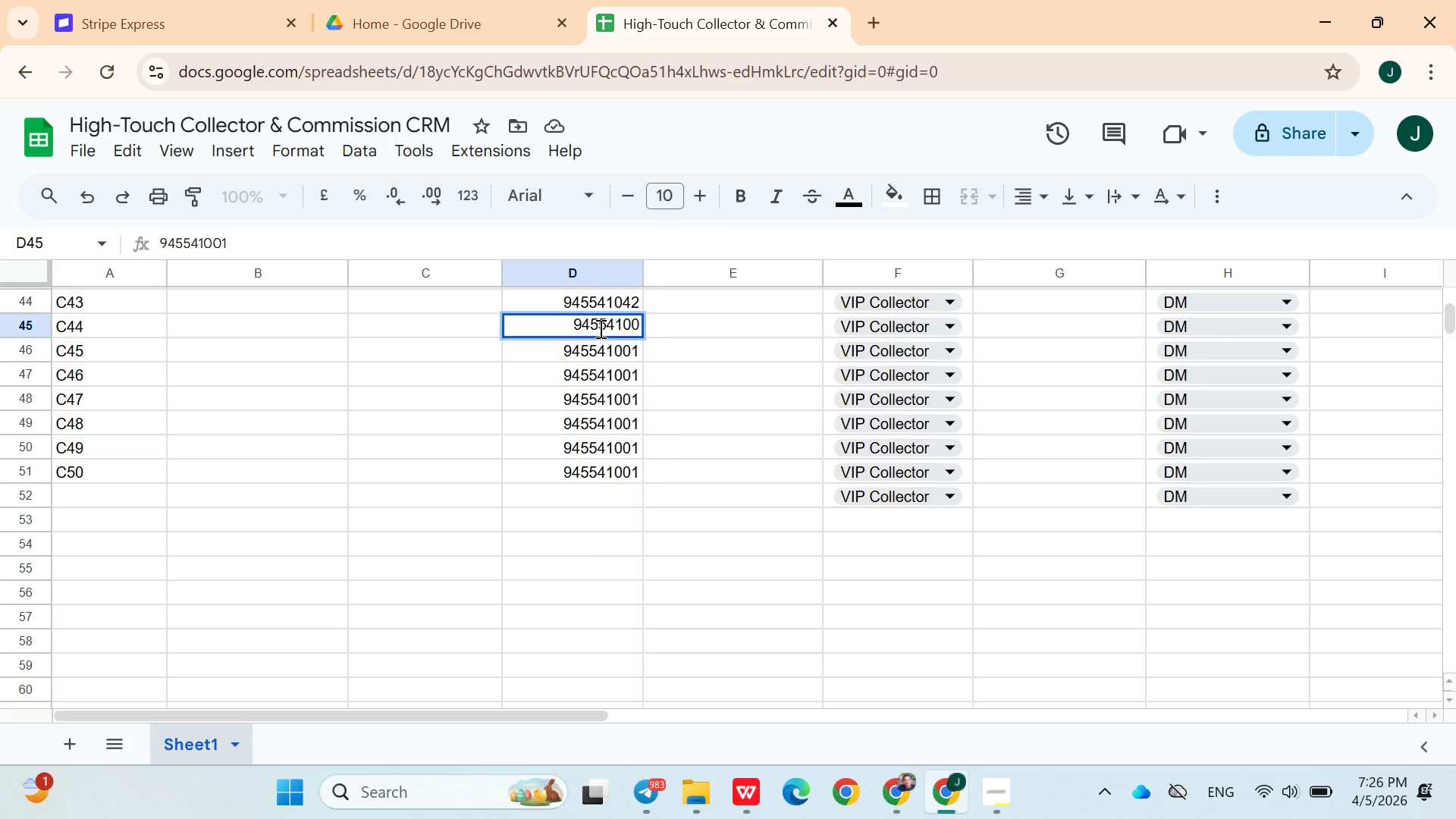 
key(Backspace)
key(Backspace)
type(4)
key(Backspace)
type(43)
 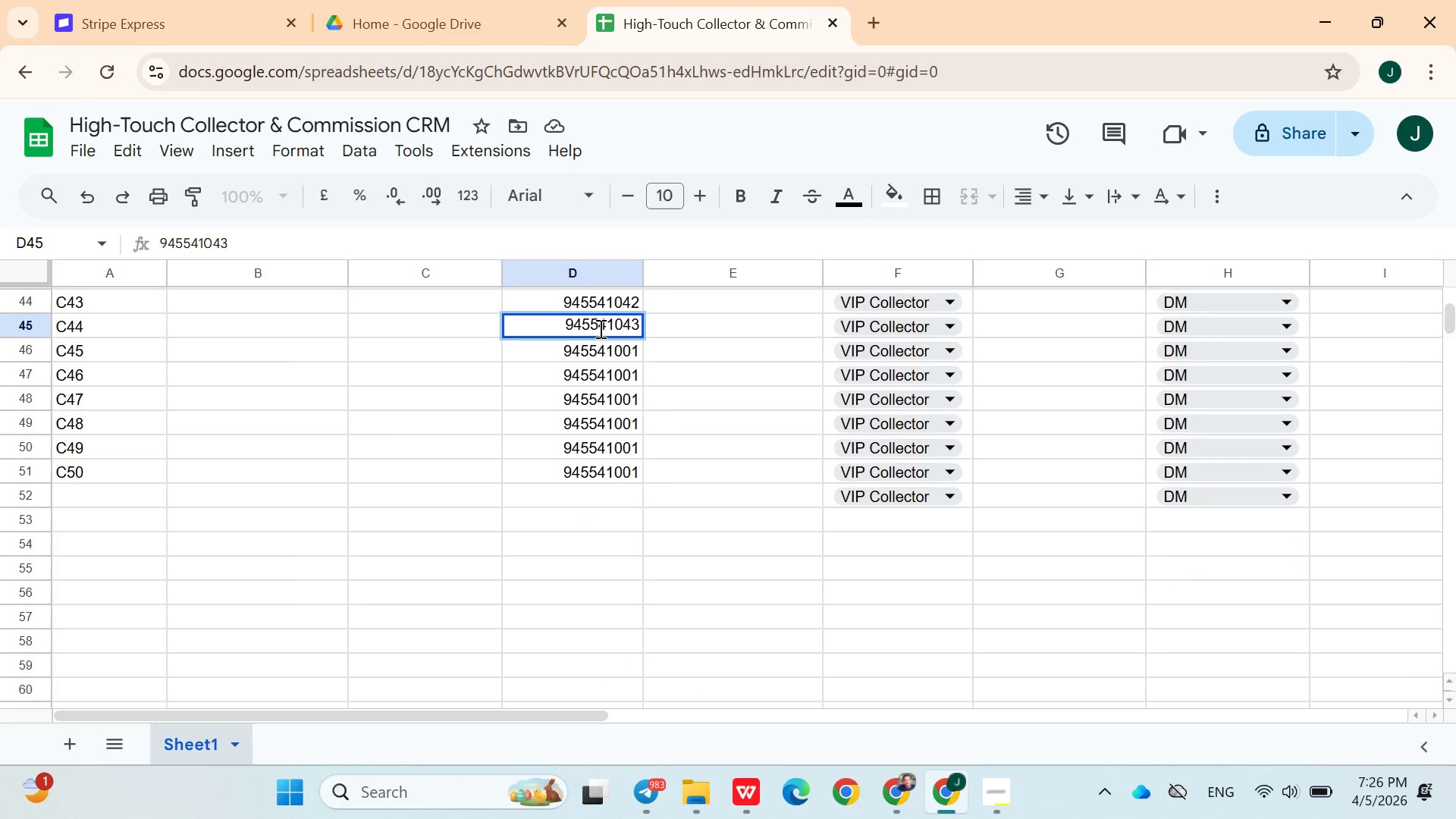 
key(ArrowUp)
 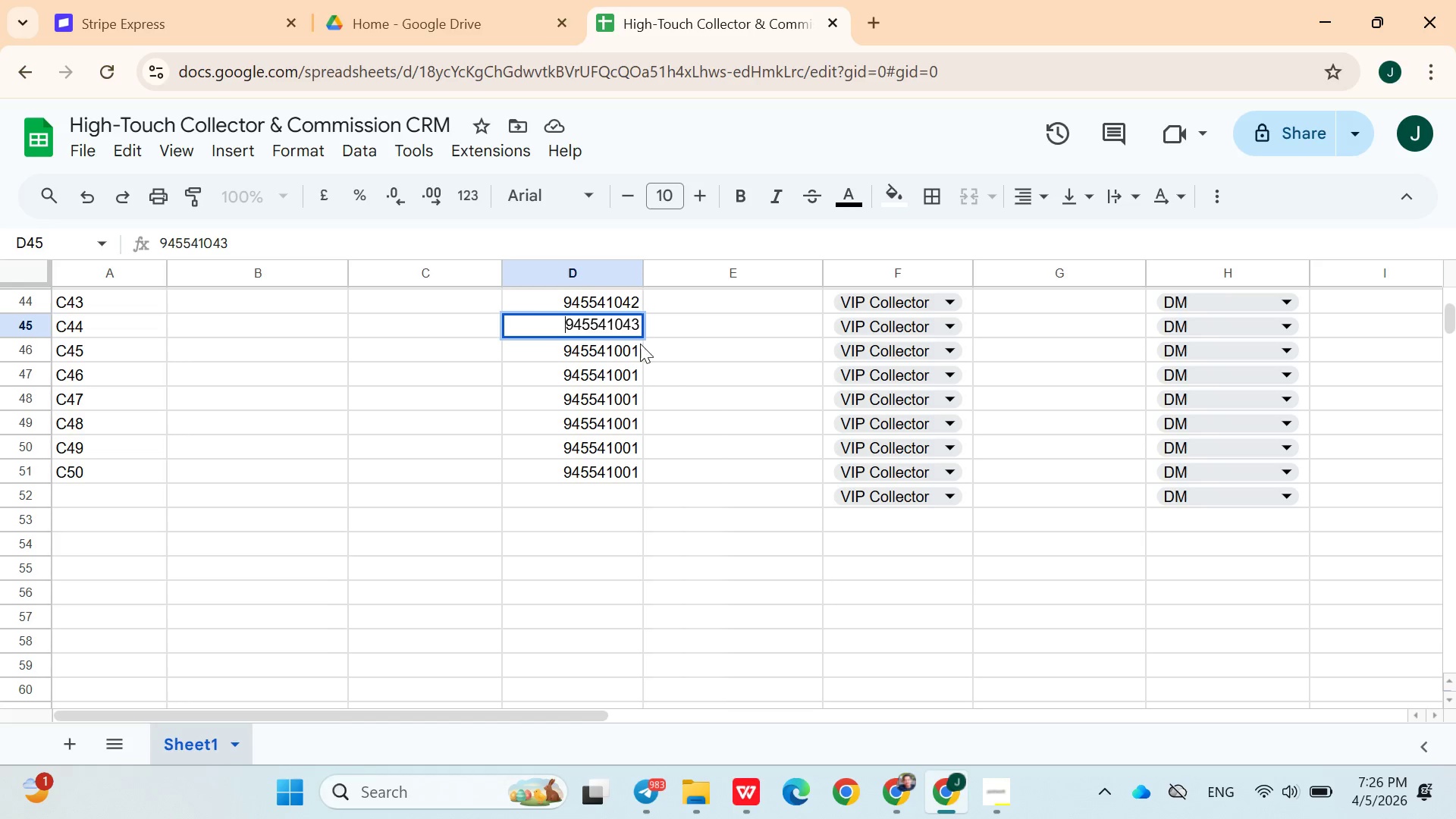 
left_click([641, 344])
 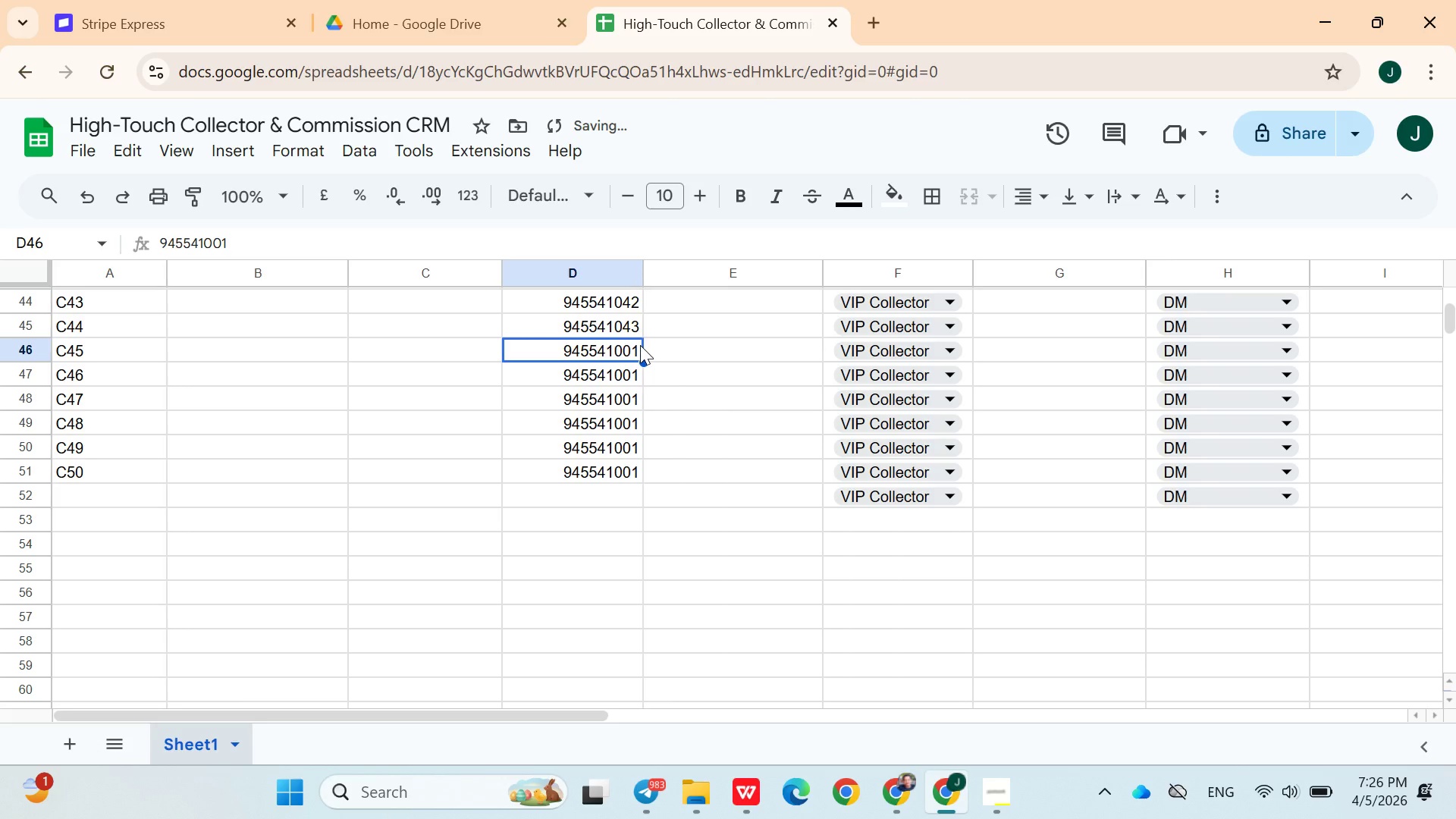 
double_click([640, 345])
 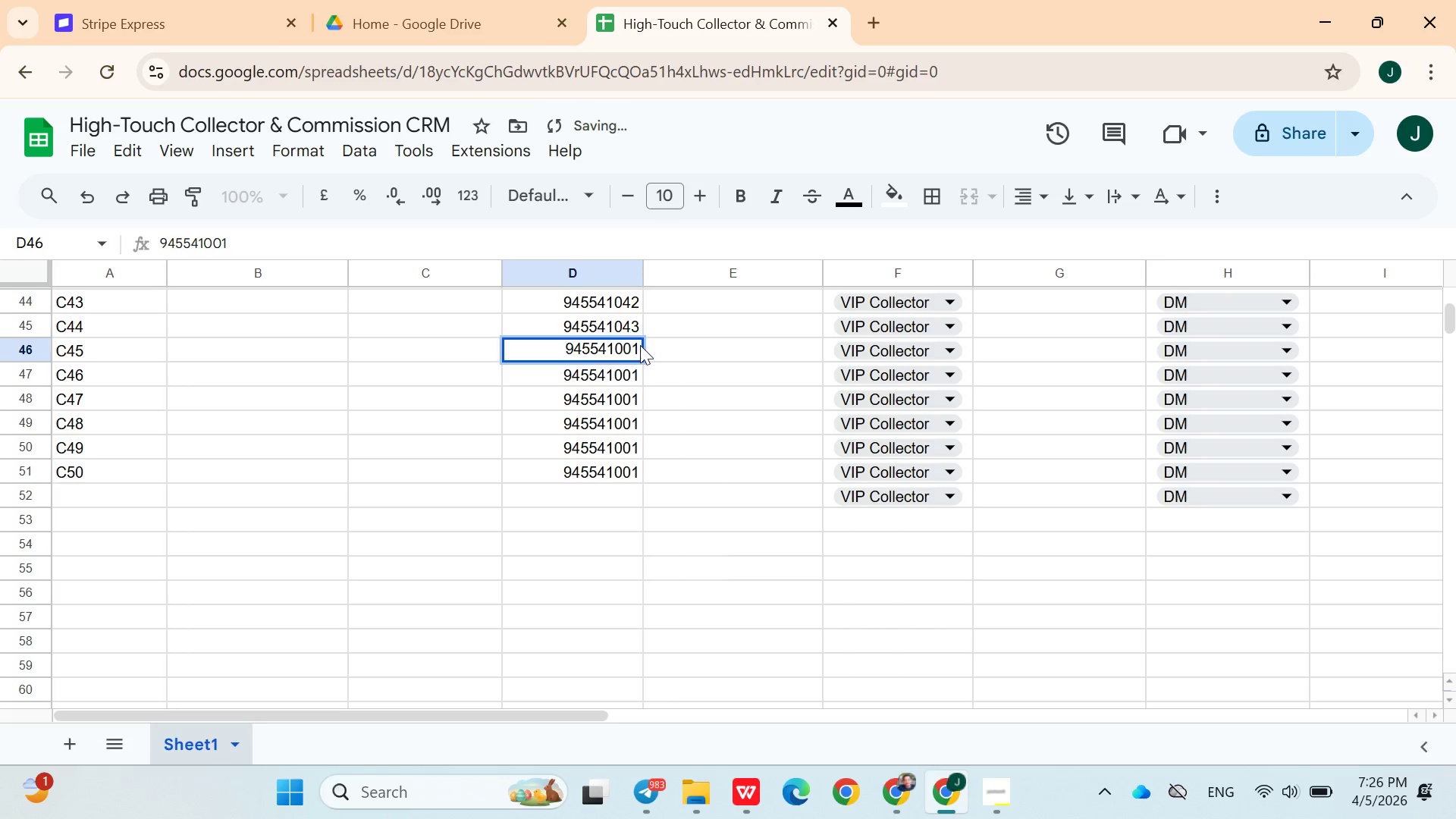 
key(Backspace)
key(Backspace)
type(44)
 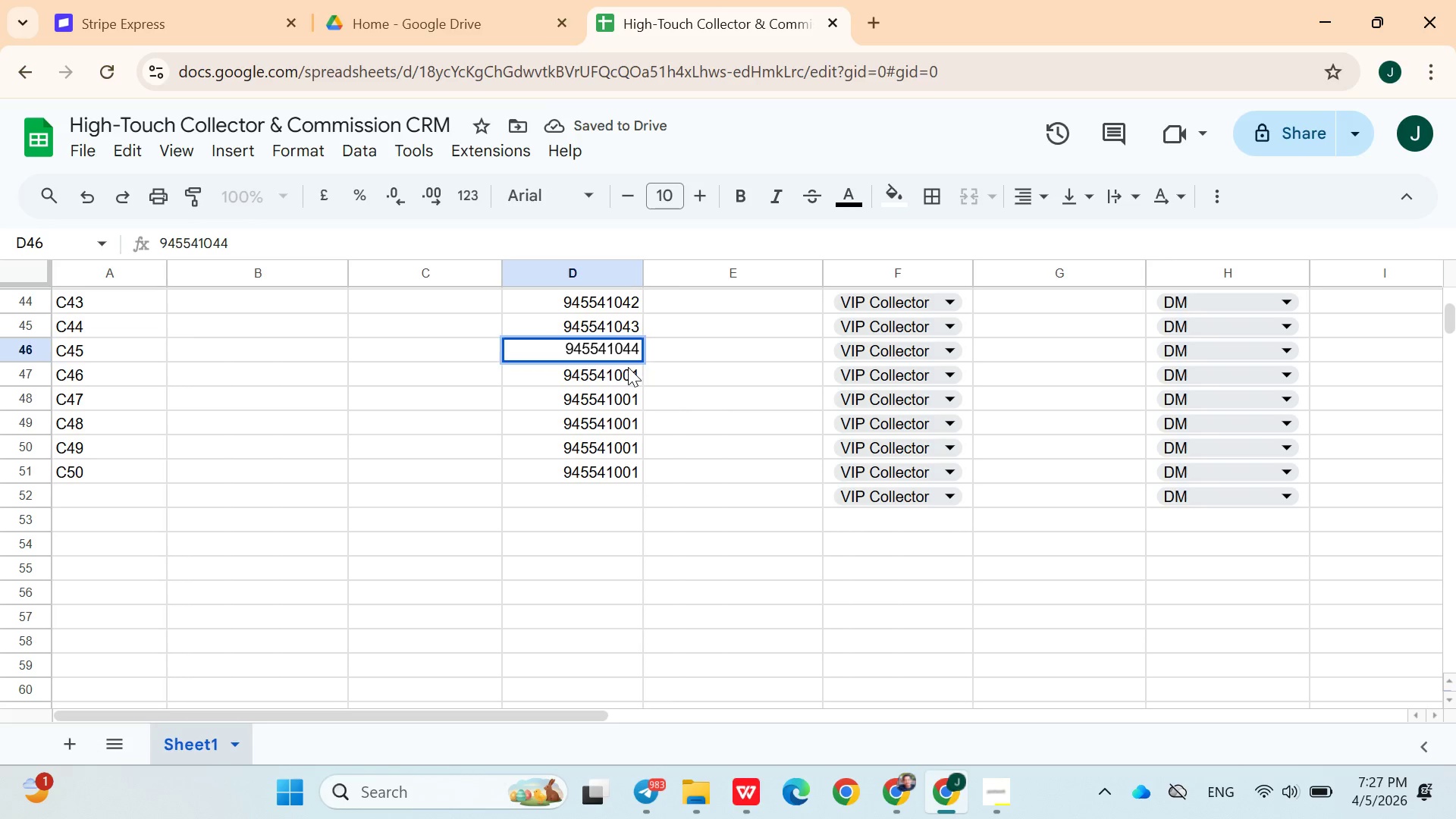 
double_click([628, 368])
 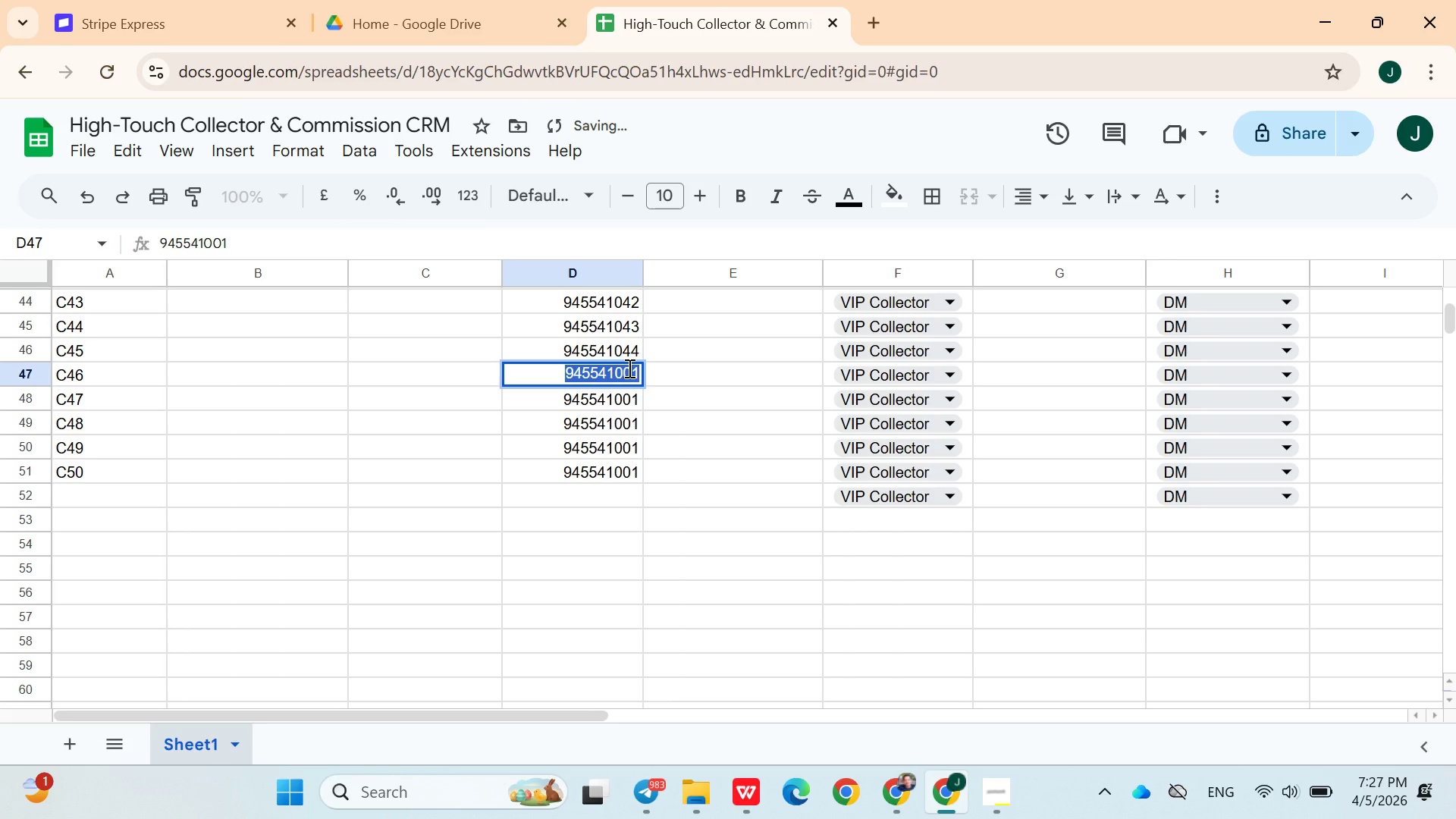 
triple_click([628, 368])
 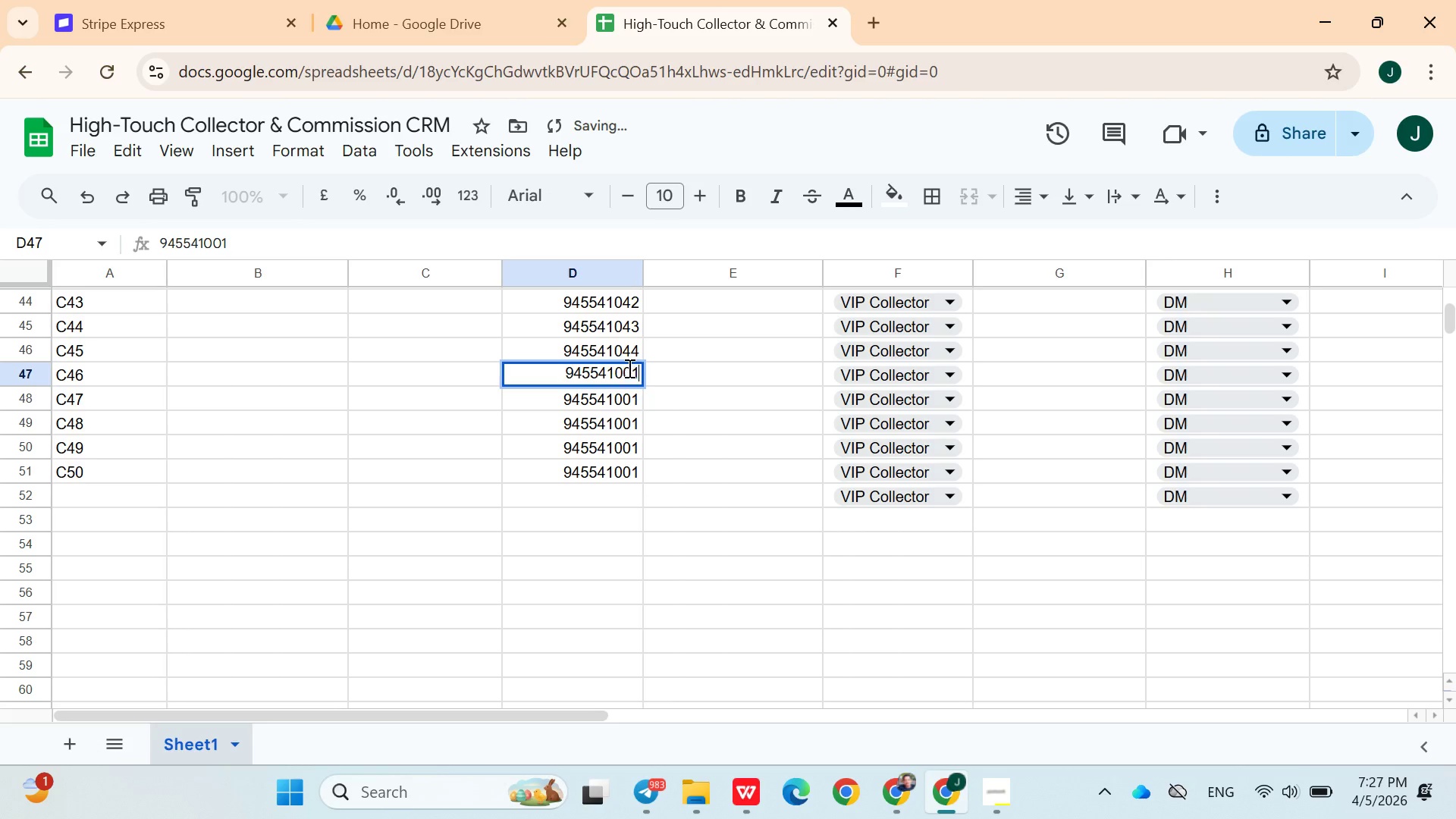 
key(ArrowRight)
 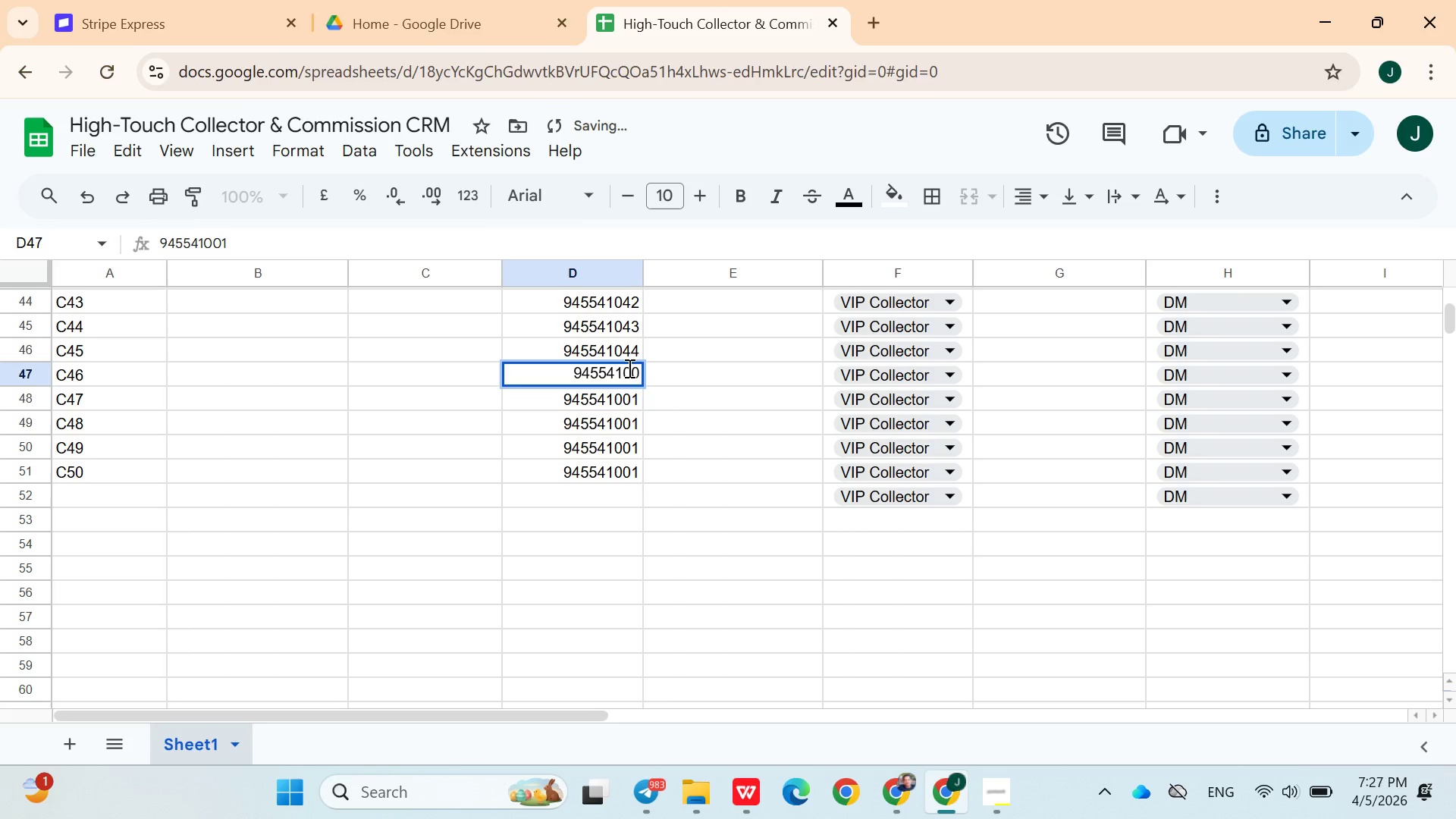 
key(Backspace)
key(Backspace)
type(45)
 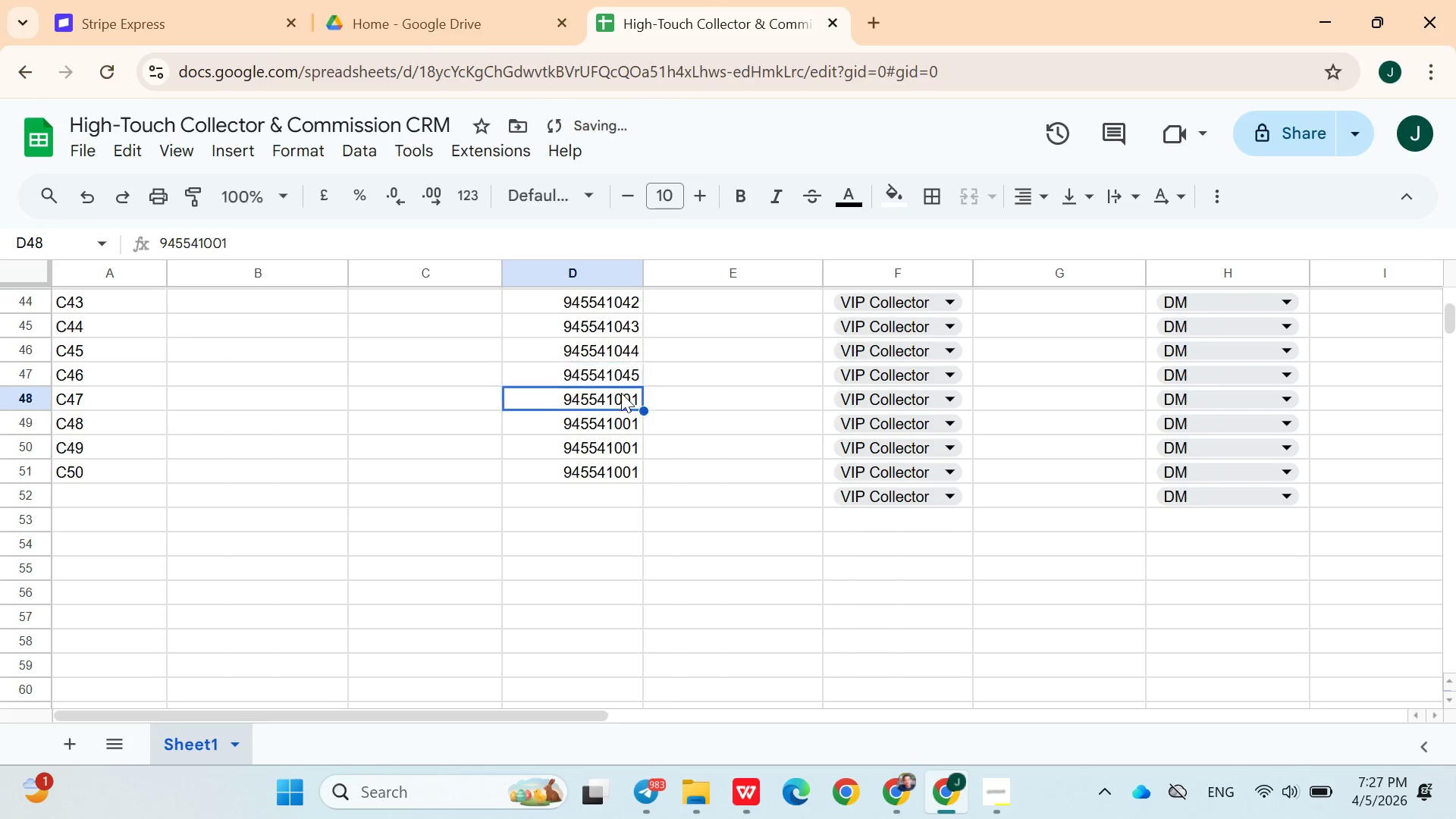 
double_click([621, 393])
 